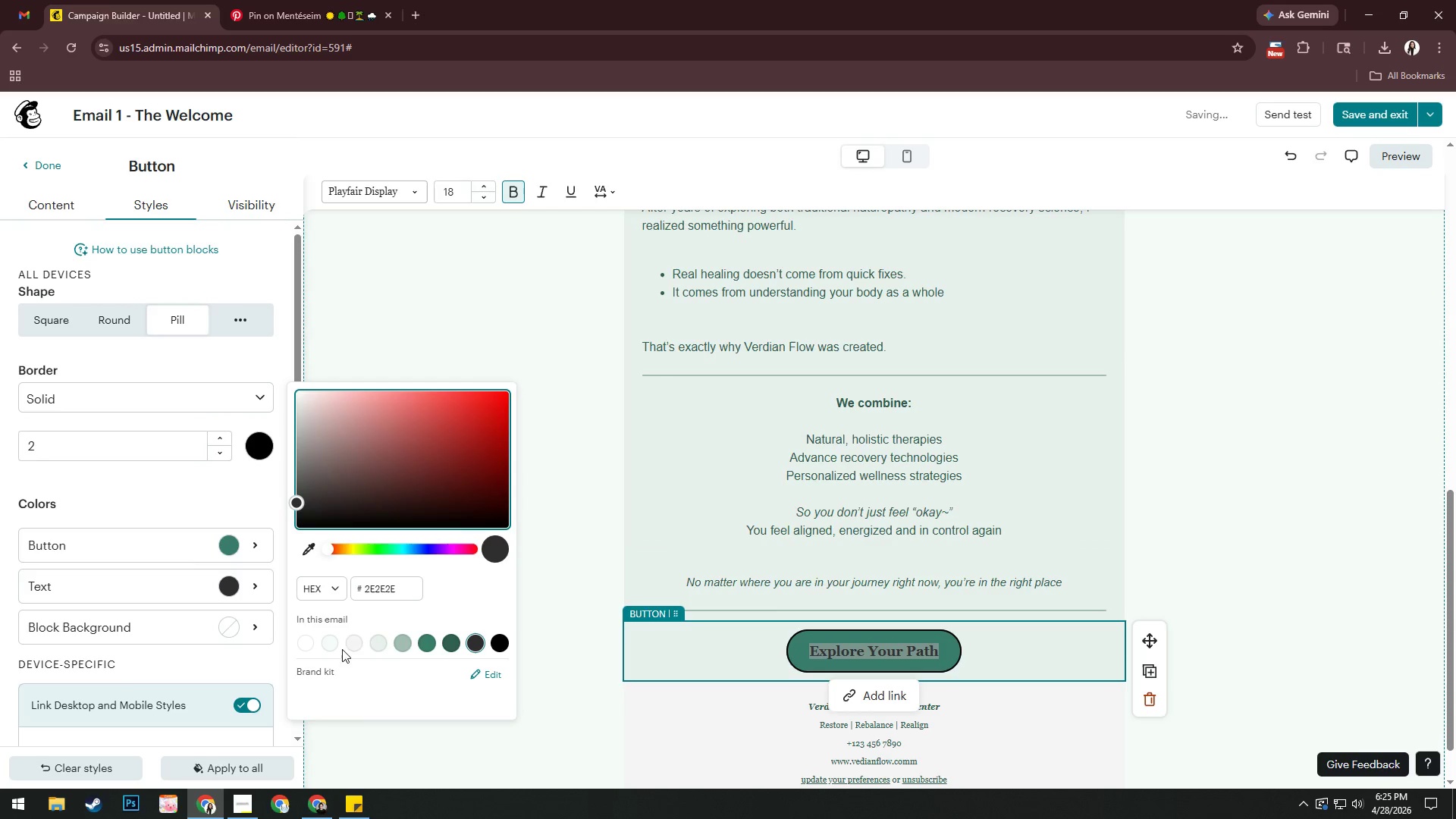 
left_click([350, 642])
 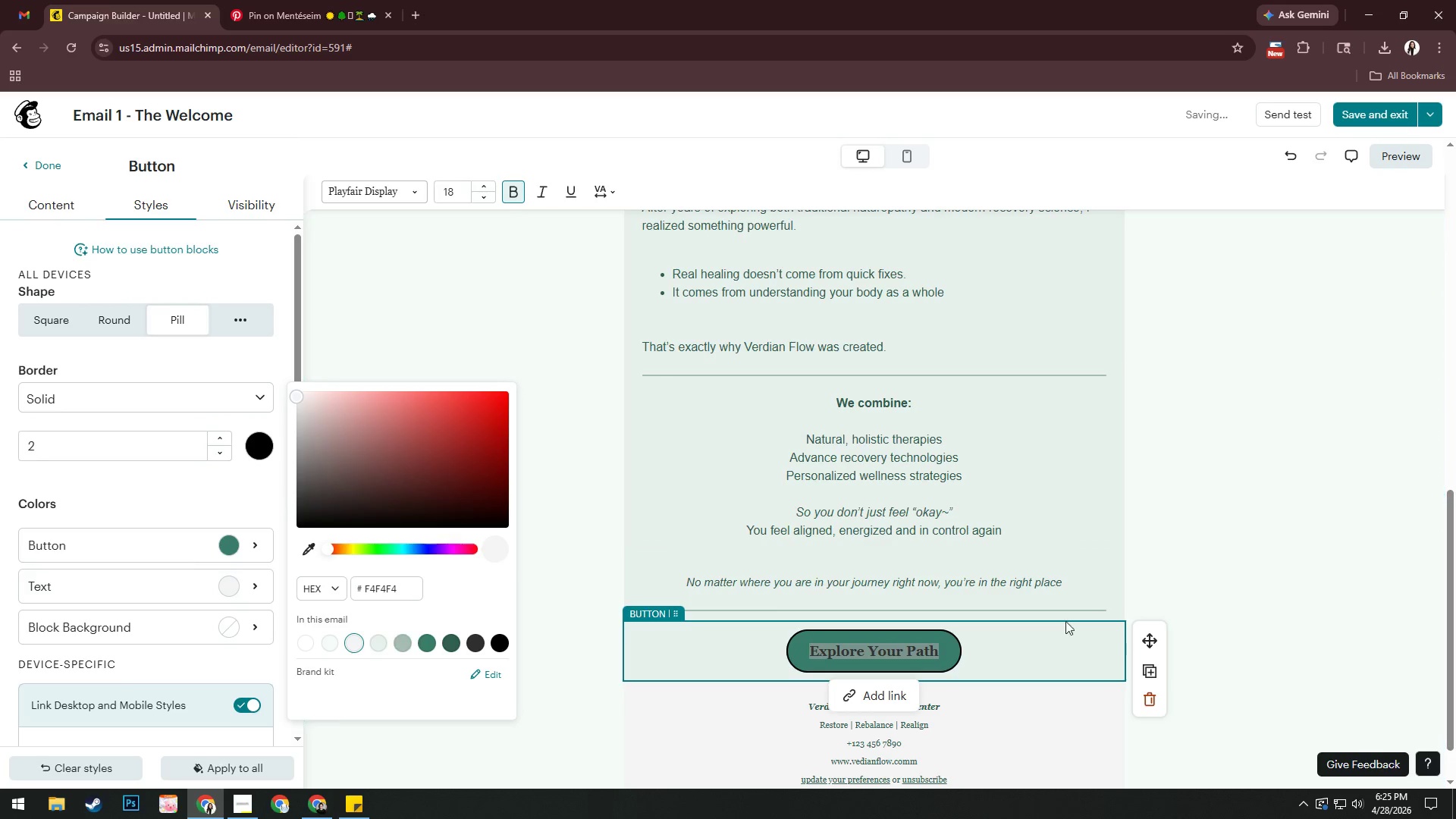 
left_click([1212, 585])
 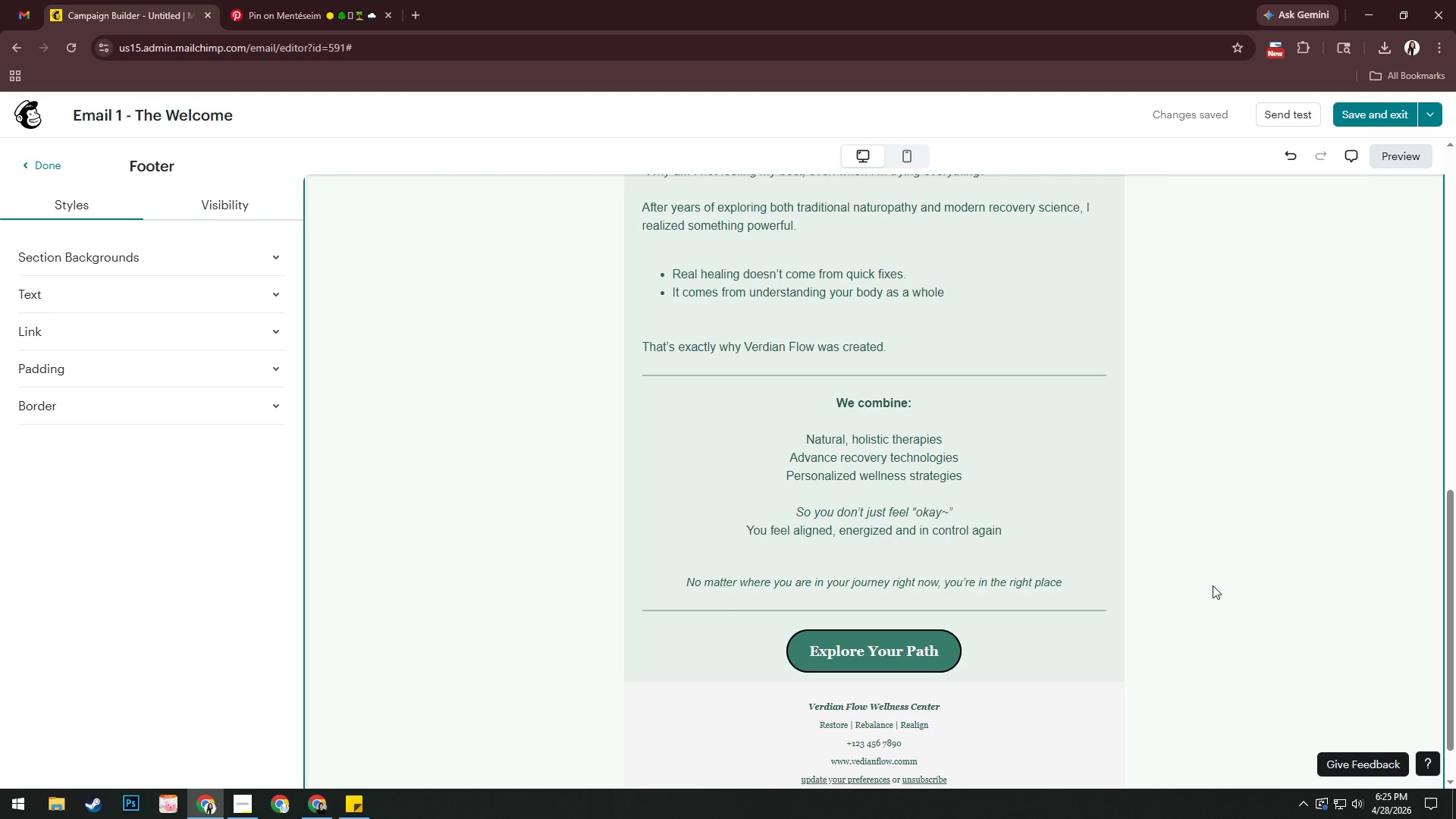 
wait(10.81)
 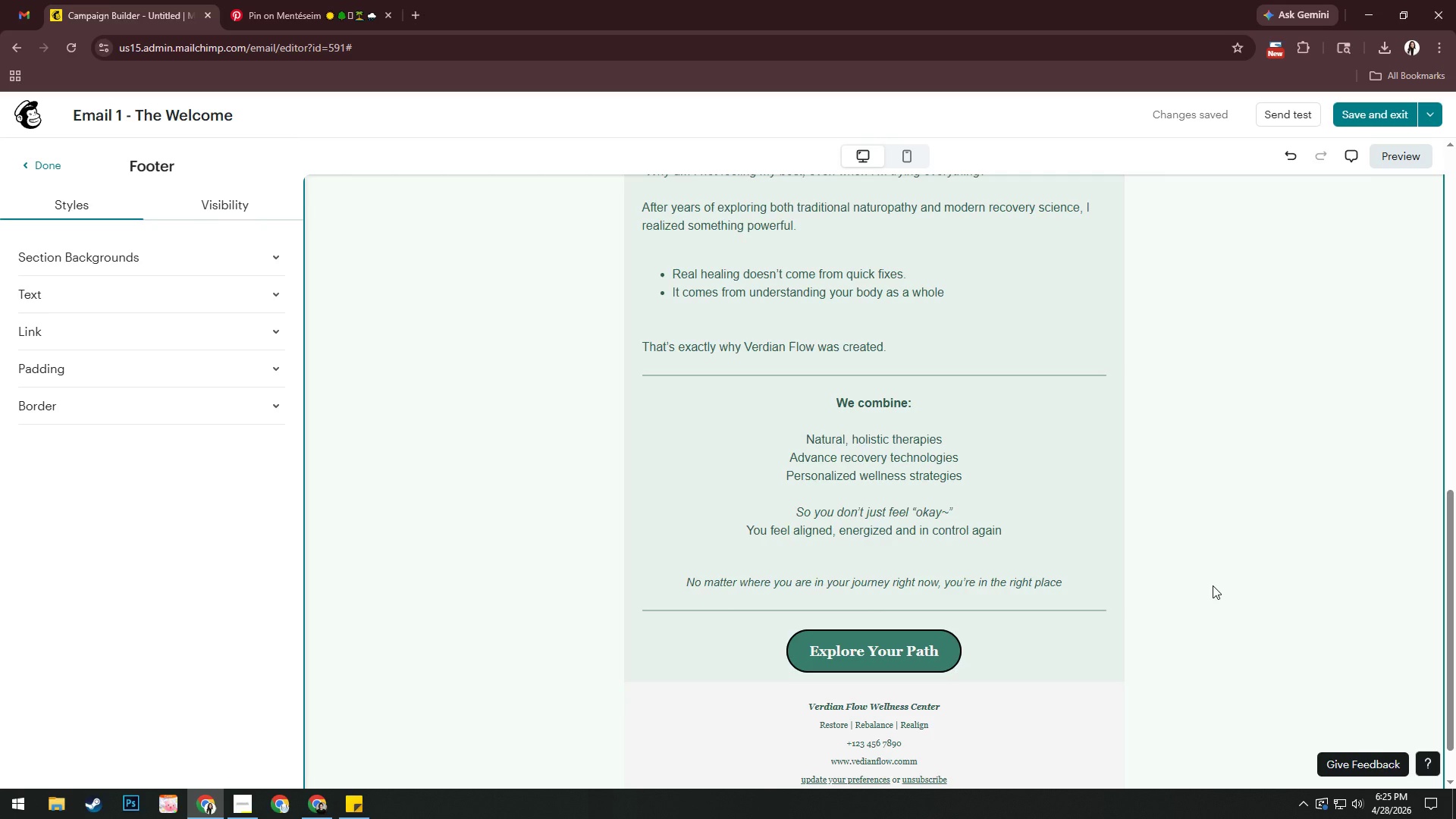 
scroll: coordinate [1247, 519], scroll_direction: down, amount: 3.0
 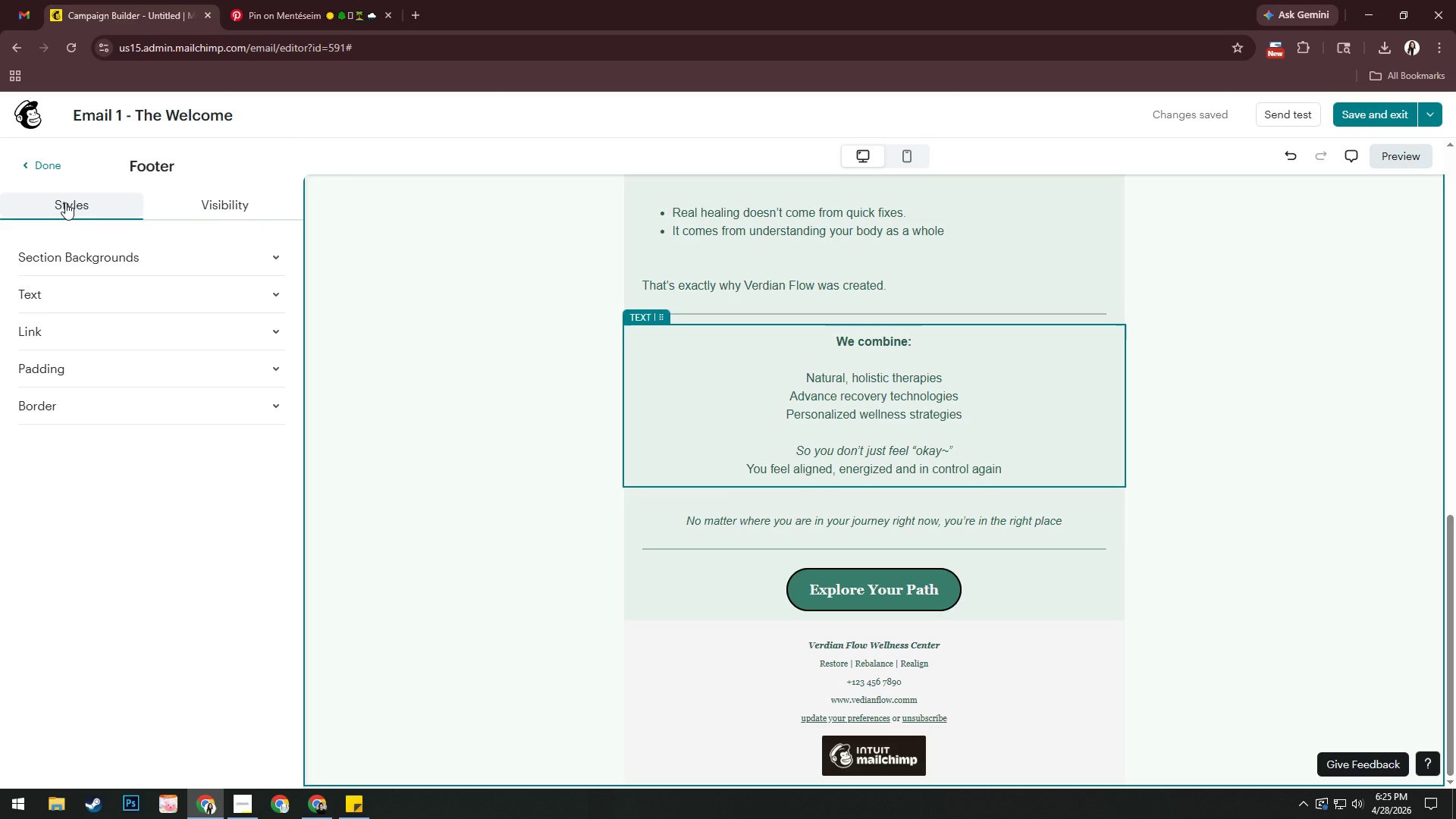 
left_click([42, 162])
 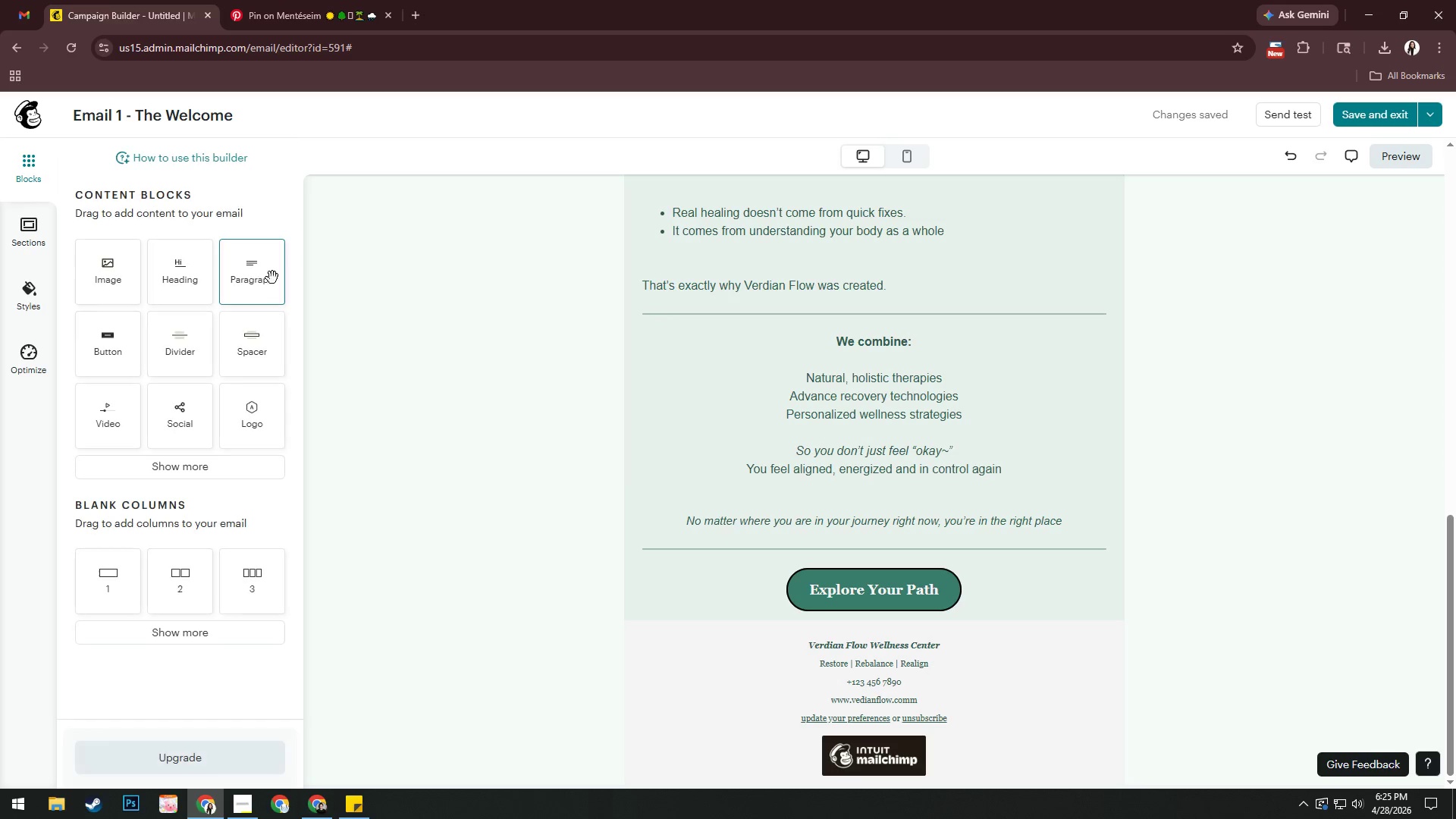 
left_click_drag(start_coordinate=[257, 280], to_coordinate=[883, 629])
 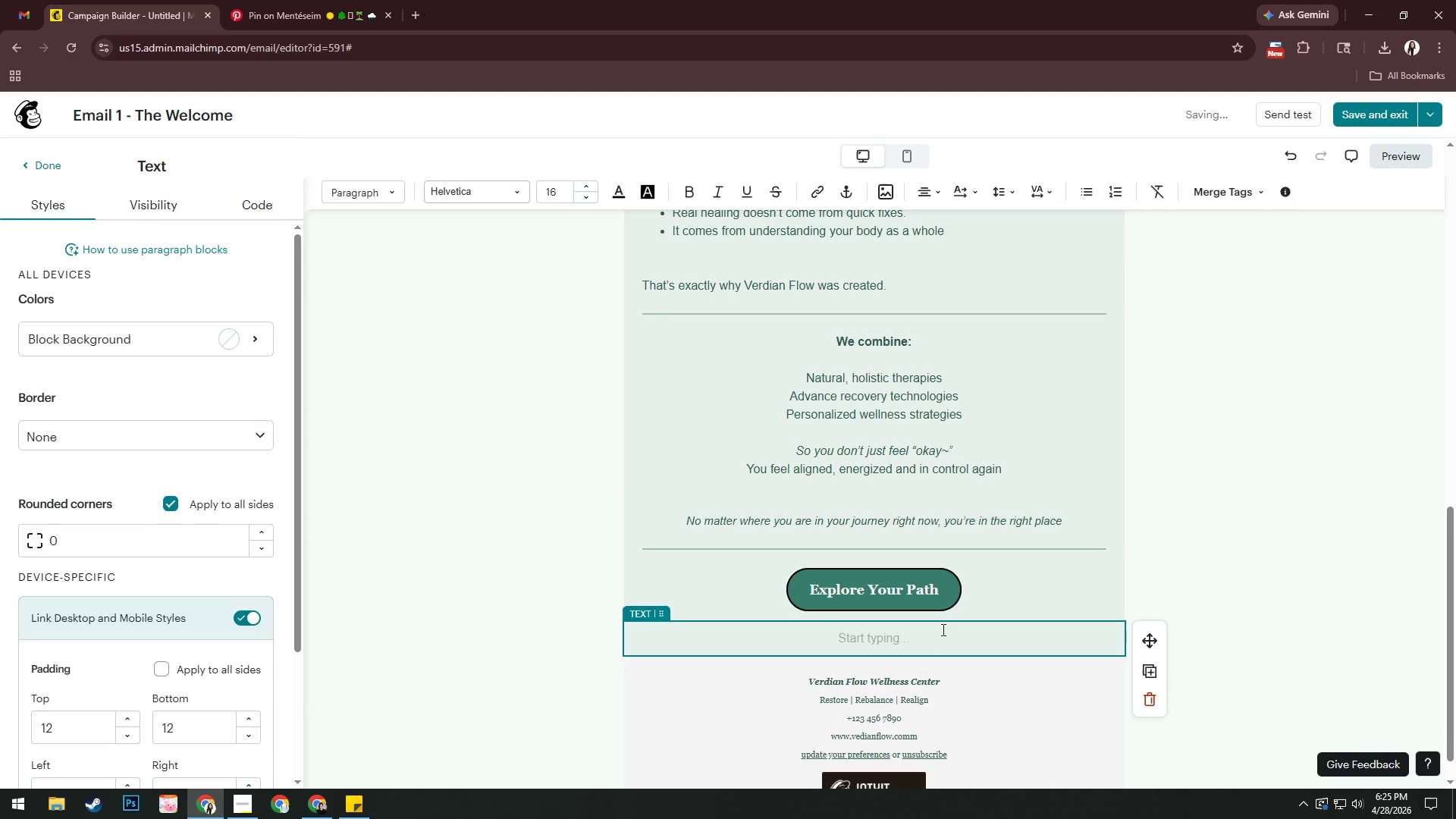 
type(Start discovering wh)
 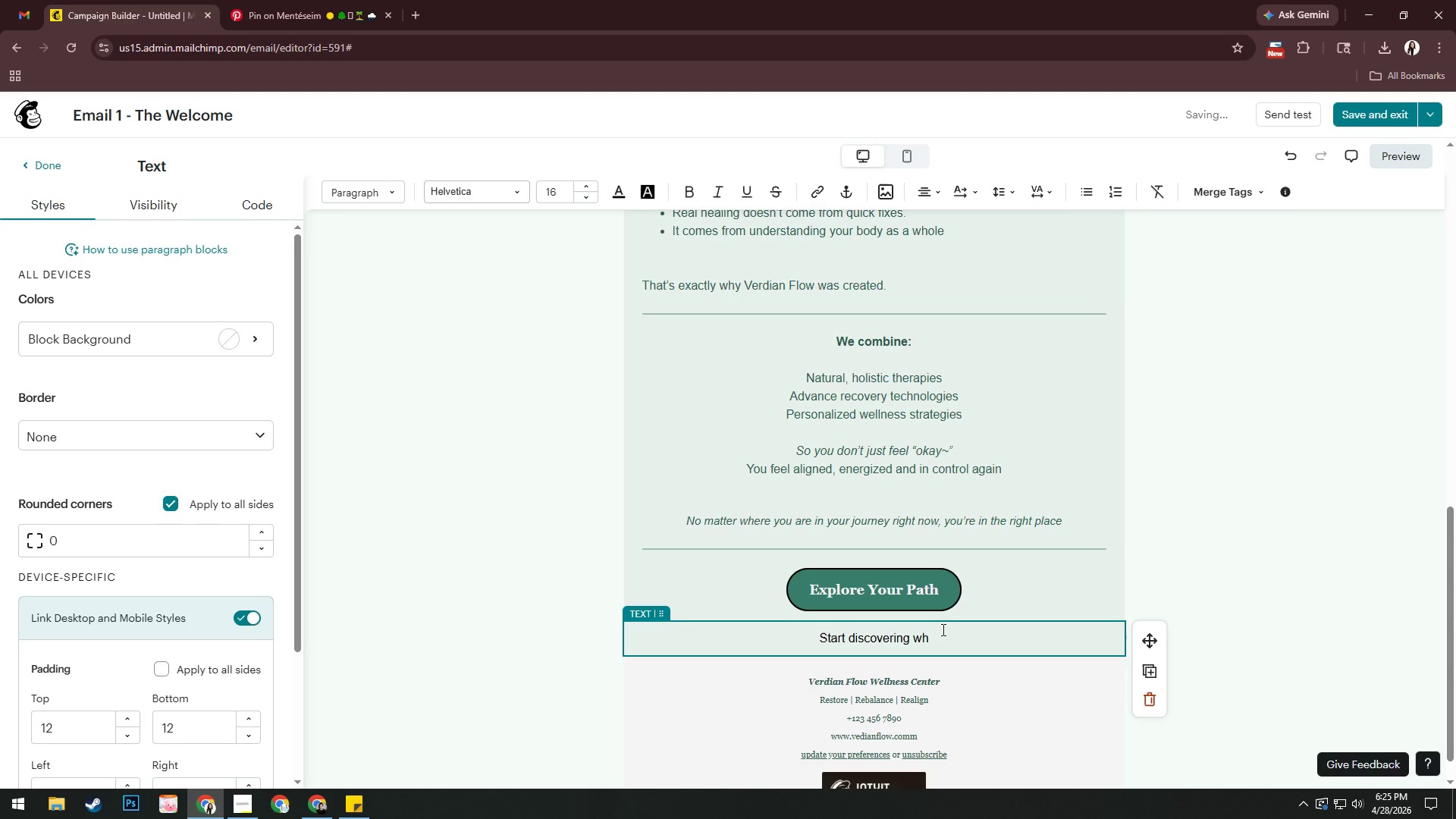 
wait(5.34)
 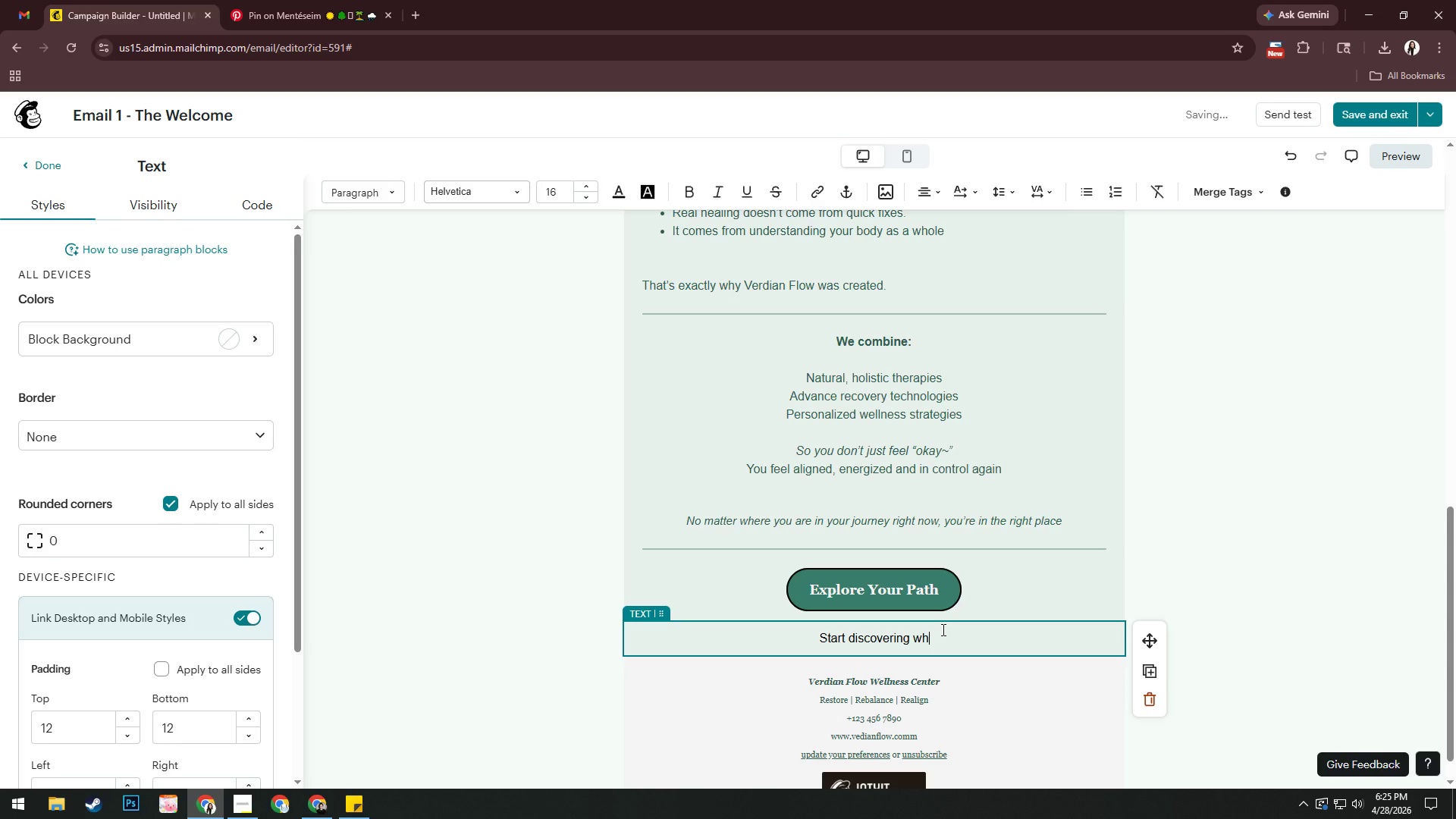 
type(at your body truly need )
key(Backspace)
type(s to heal and thrivr)
key(Backspace)
type(e)
 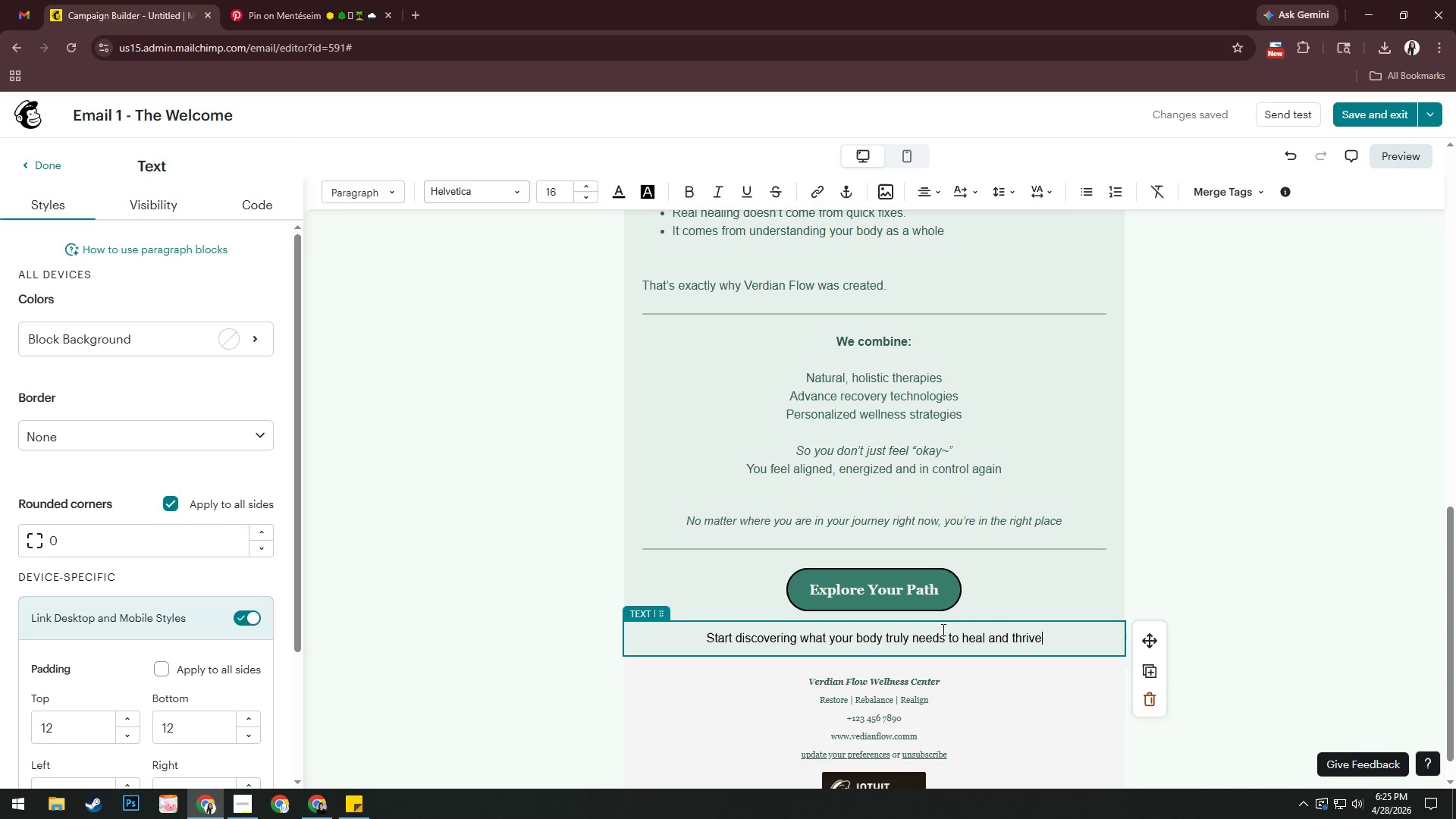 
wait(5.7)
 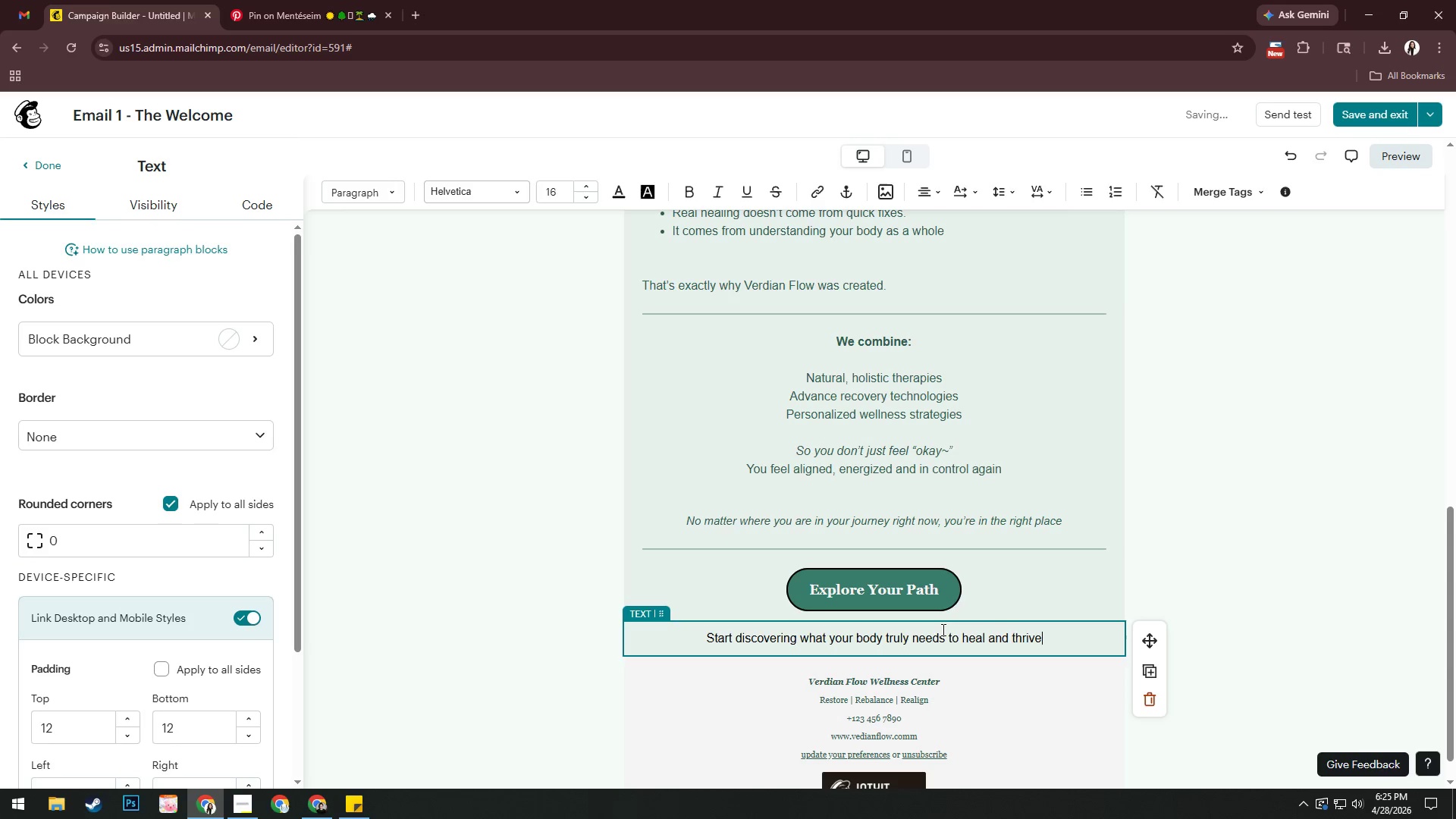 
key(Period)
 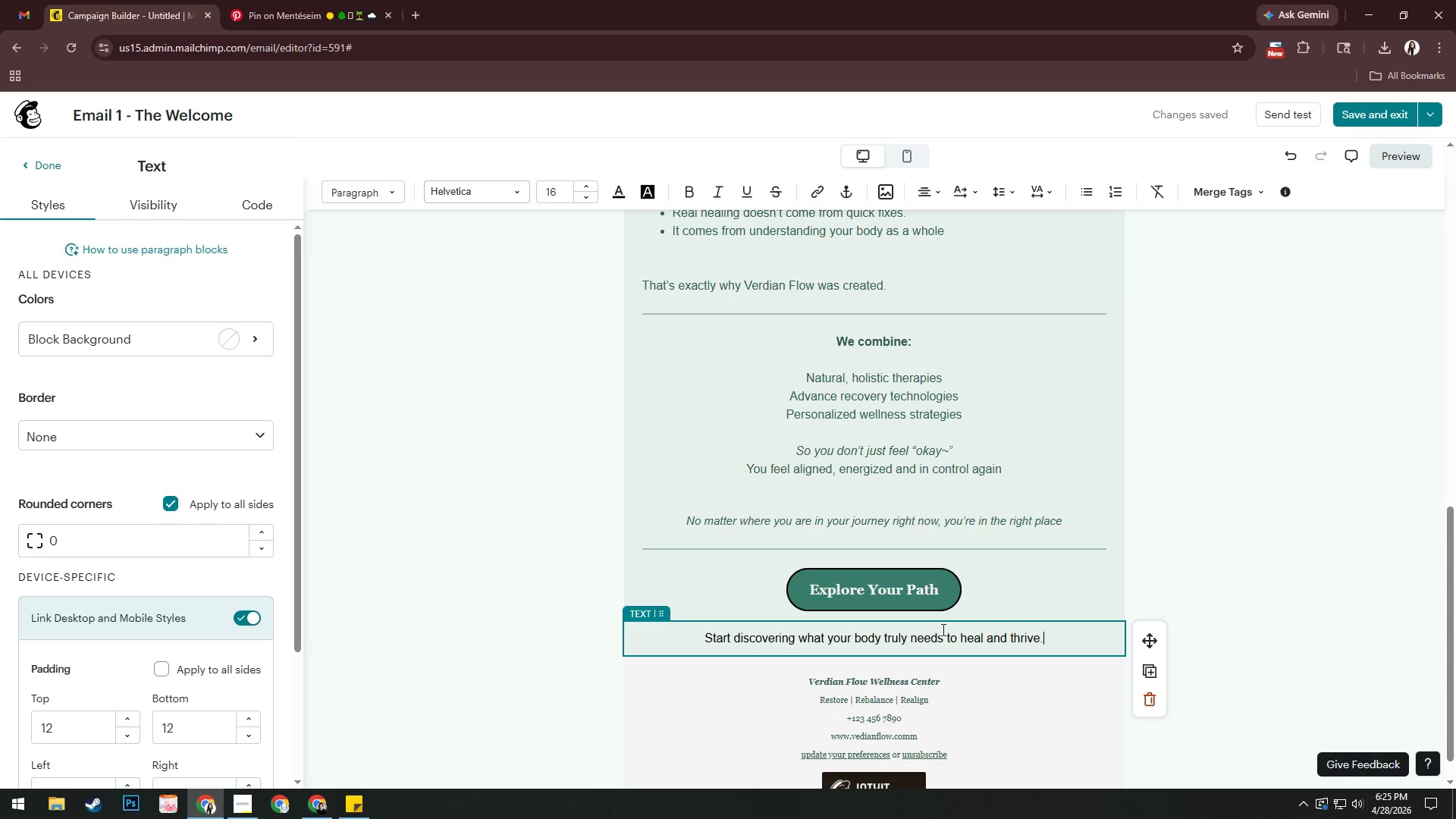 
key(Control+ControlLeft)
 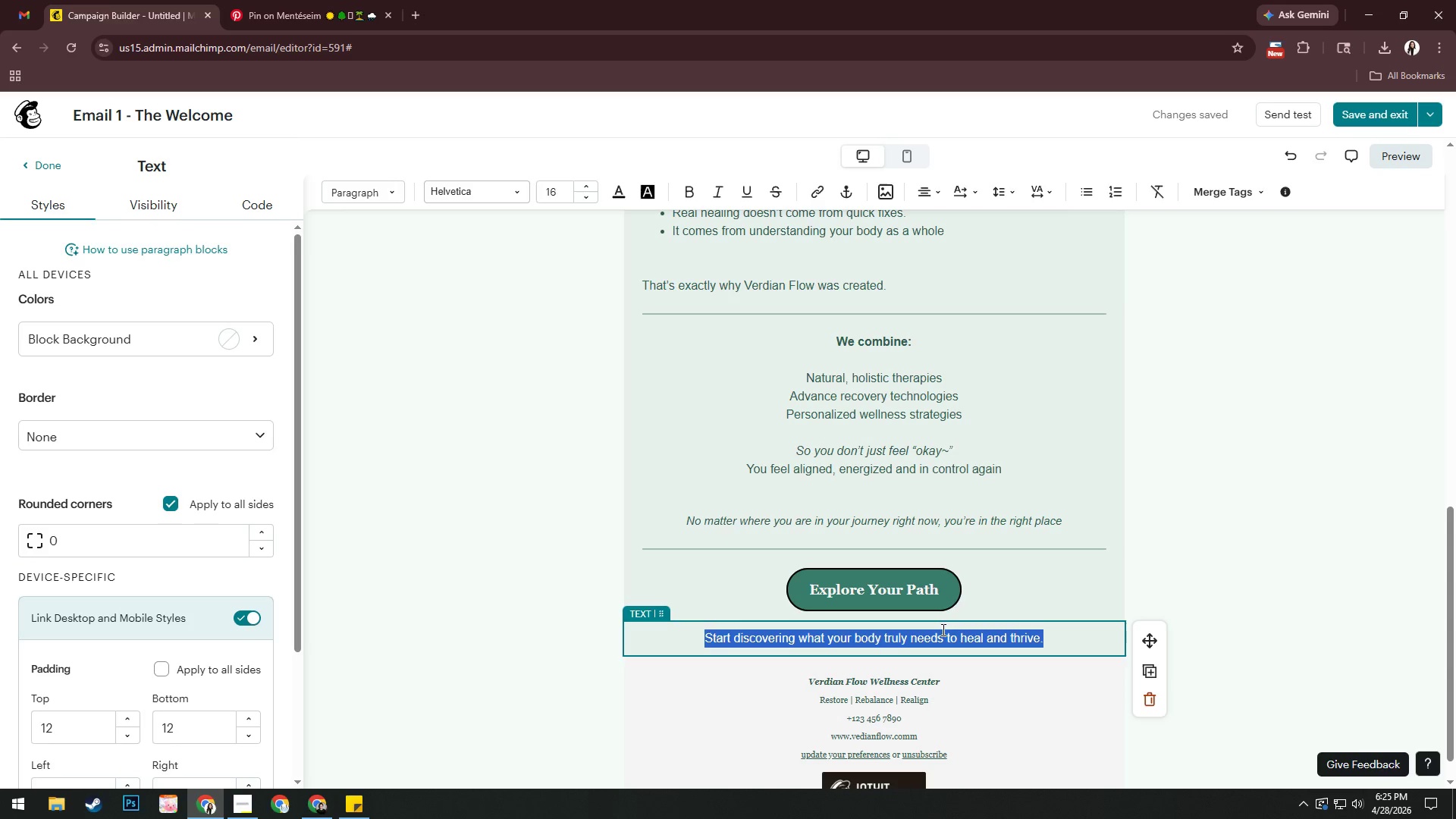 
key(Control+A)
 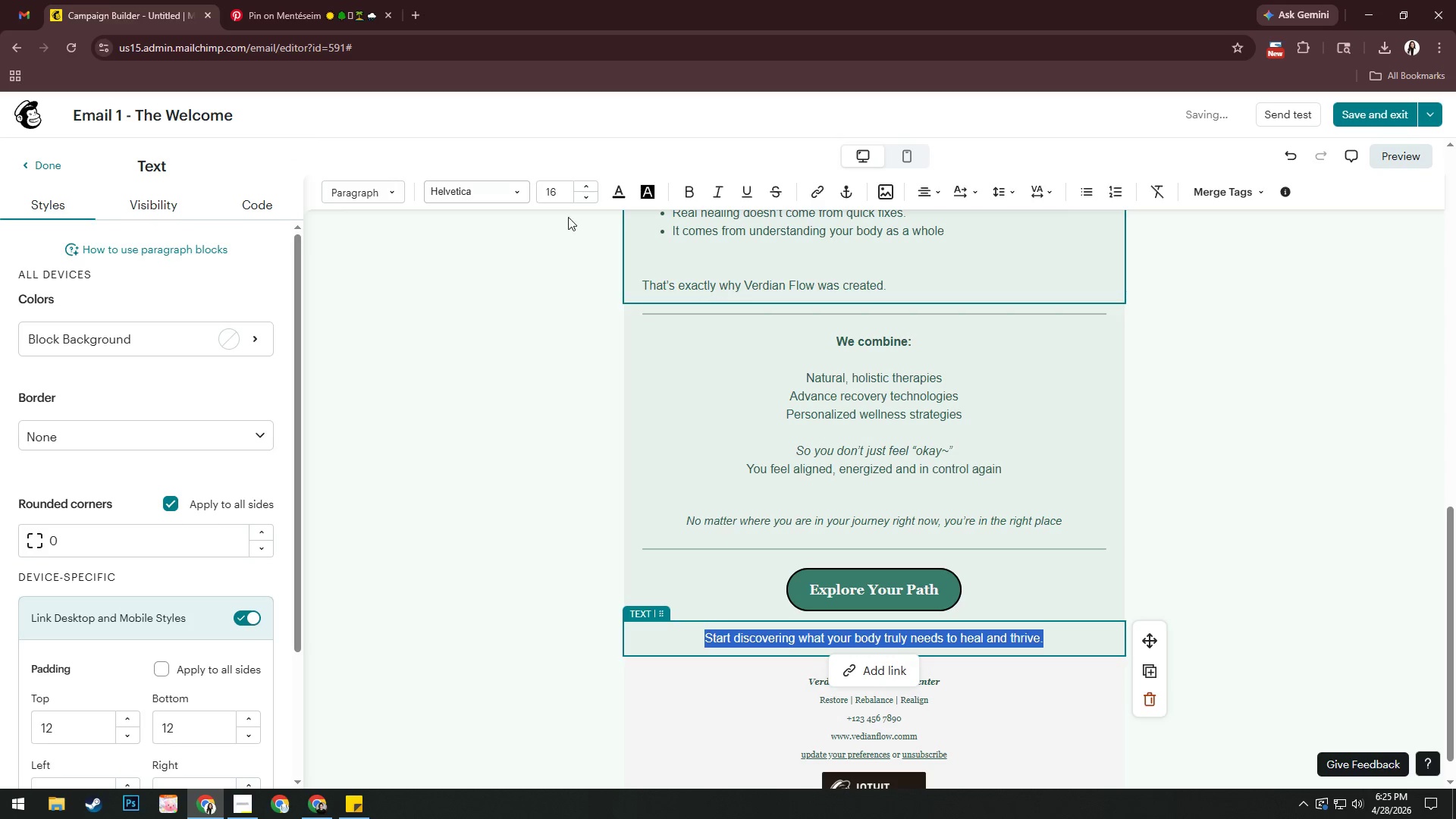 
left_click([513, 195])
 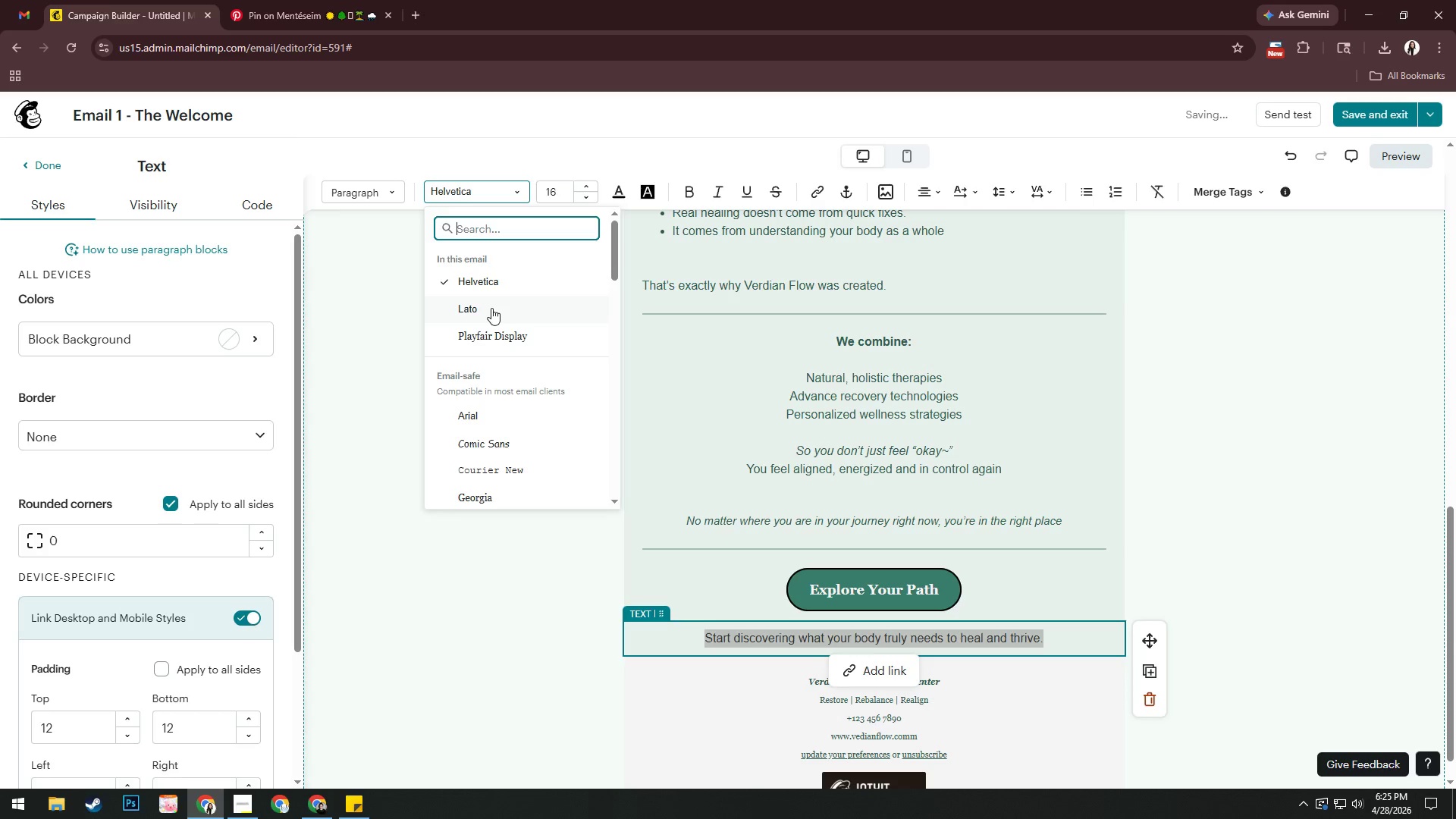 
left_click([491, 308])
 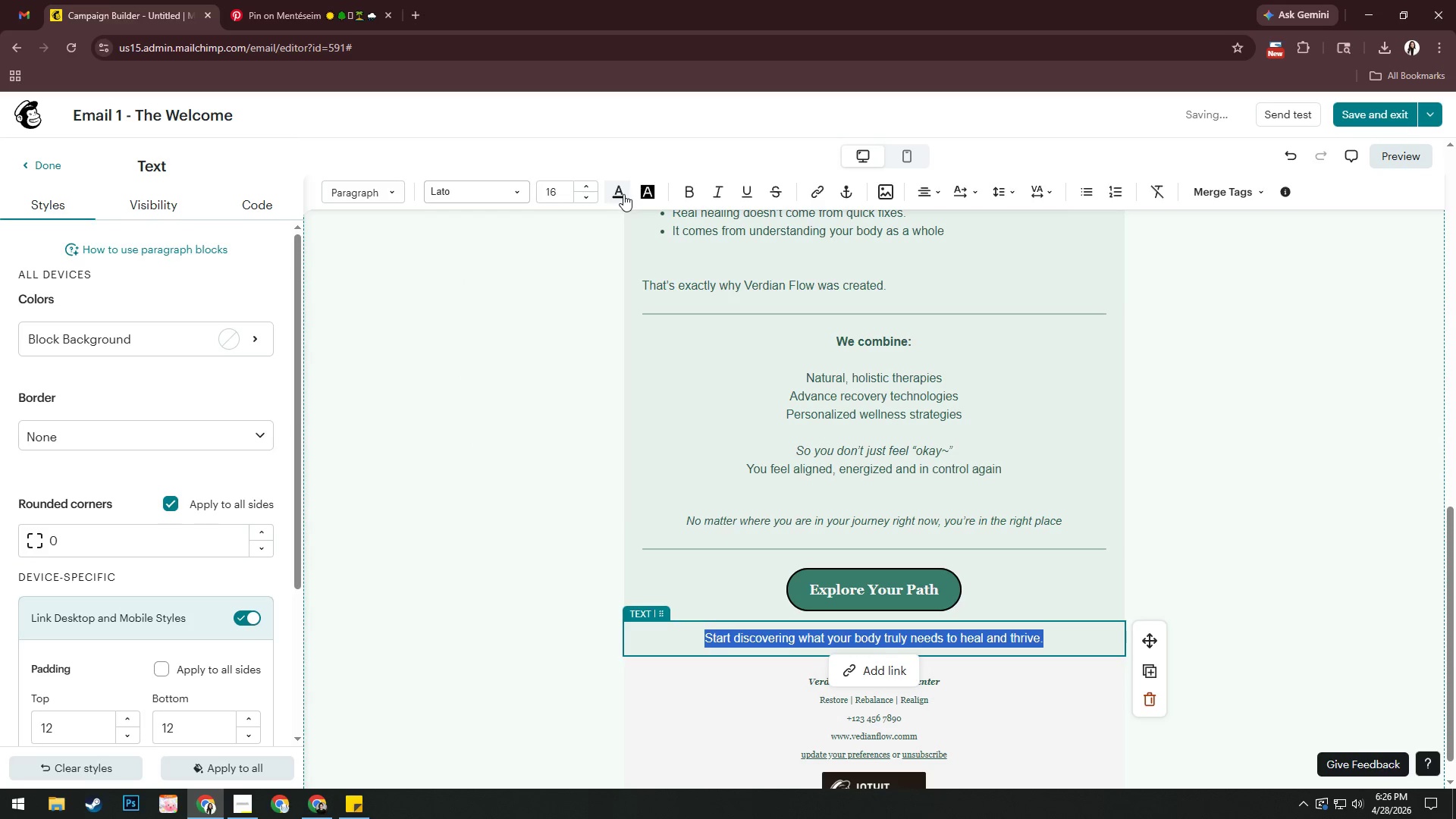 
left_click([623, 194])
 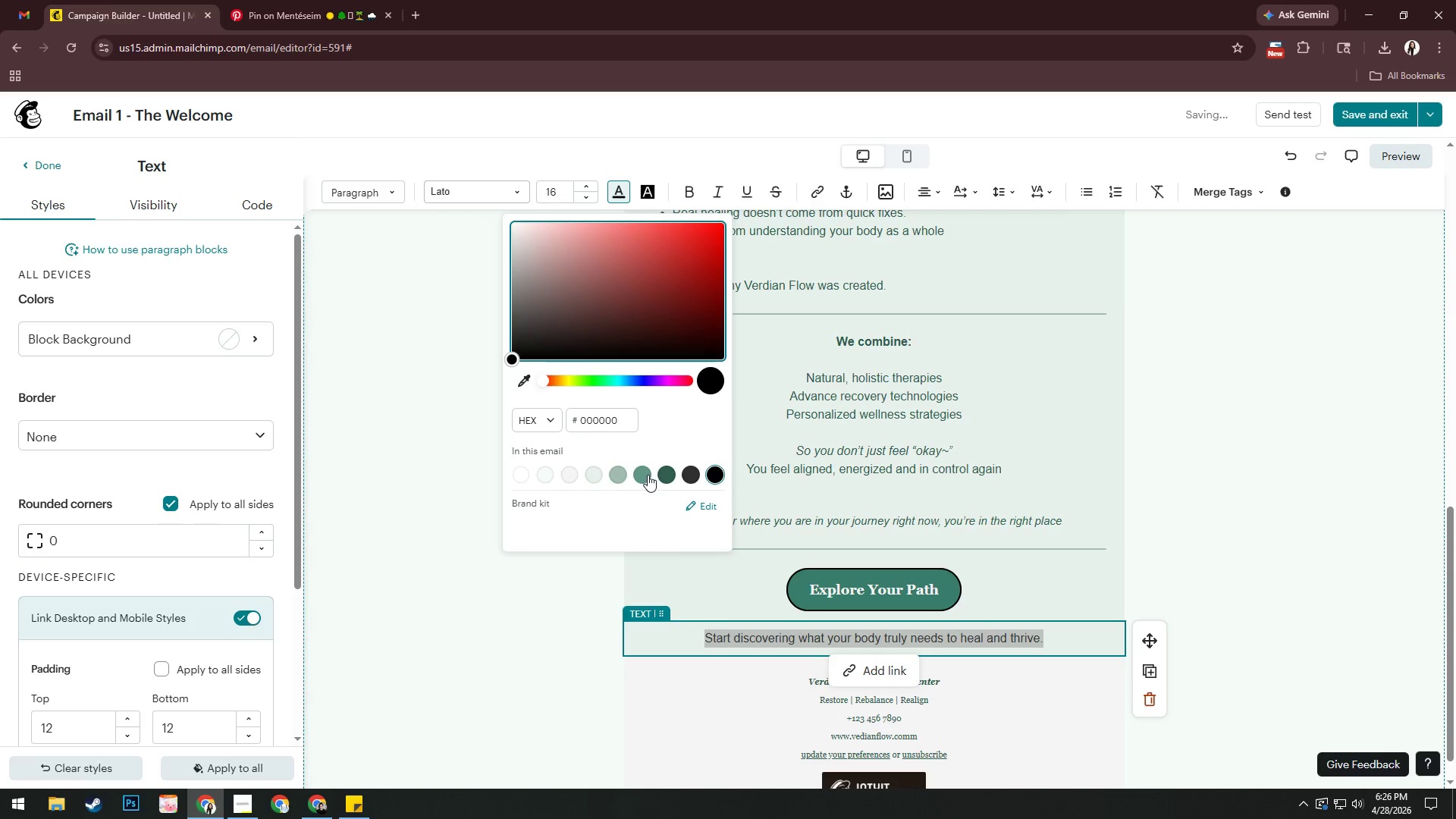 
left_click([670, 475])
 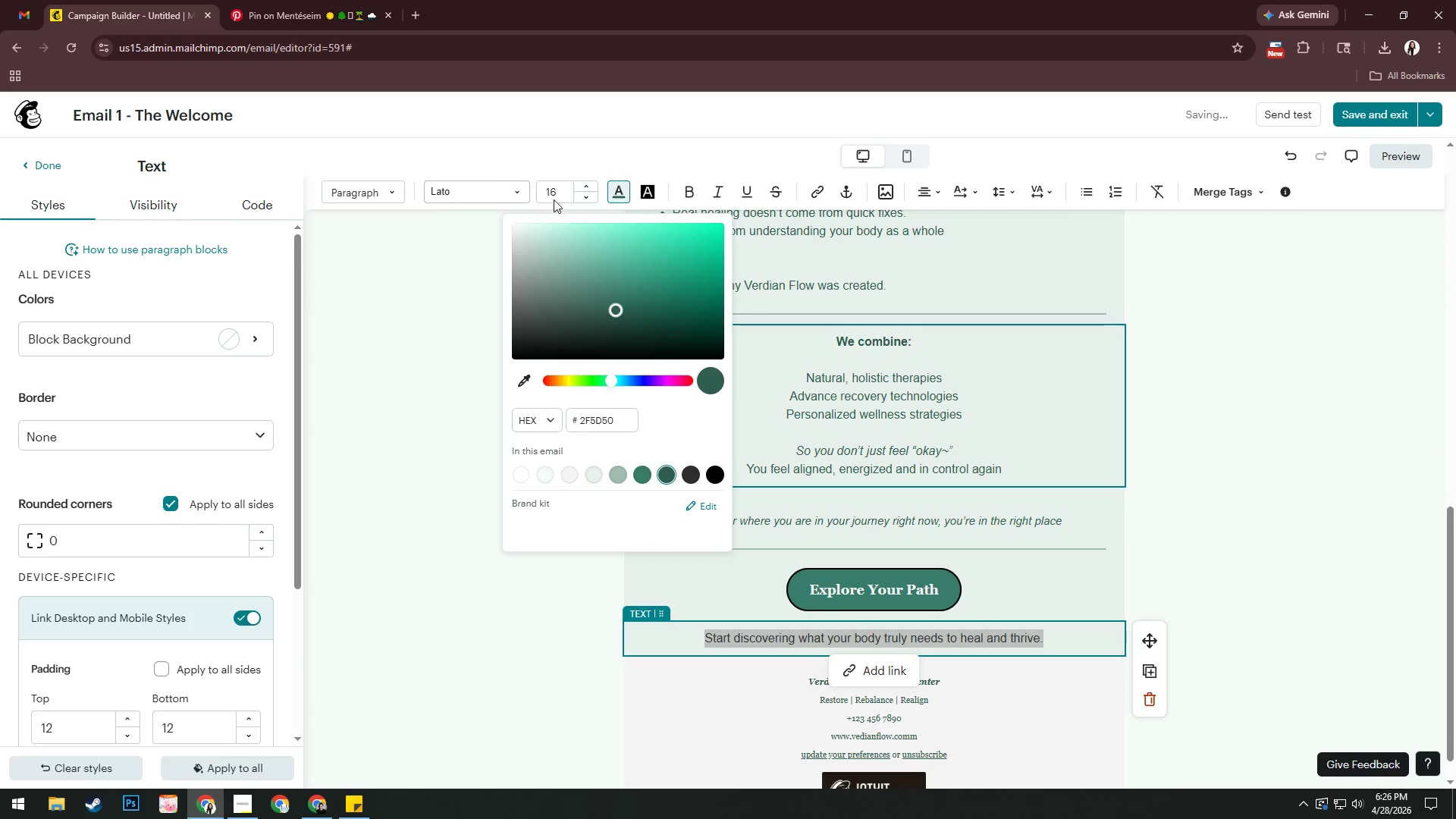 
mouse_move([708, 194])
 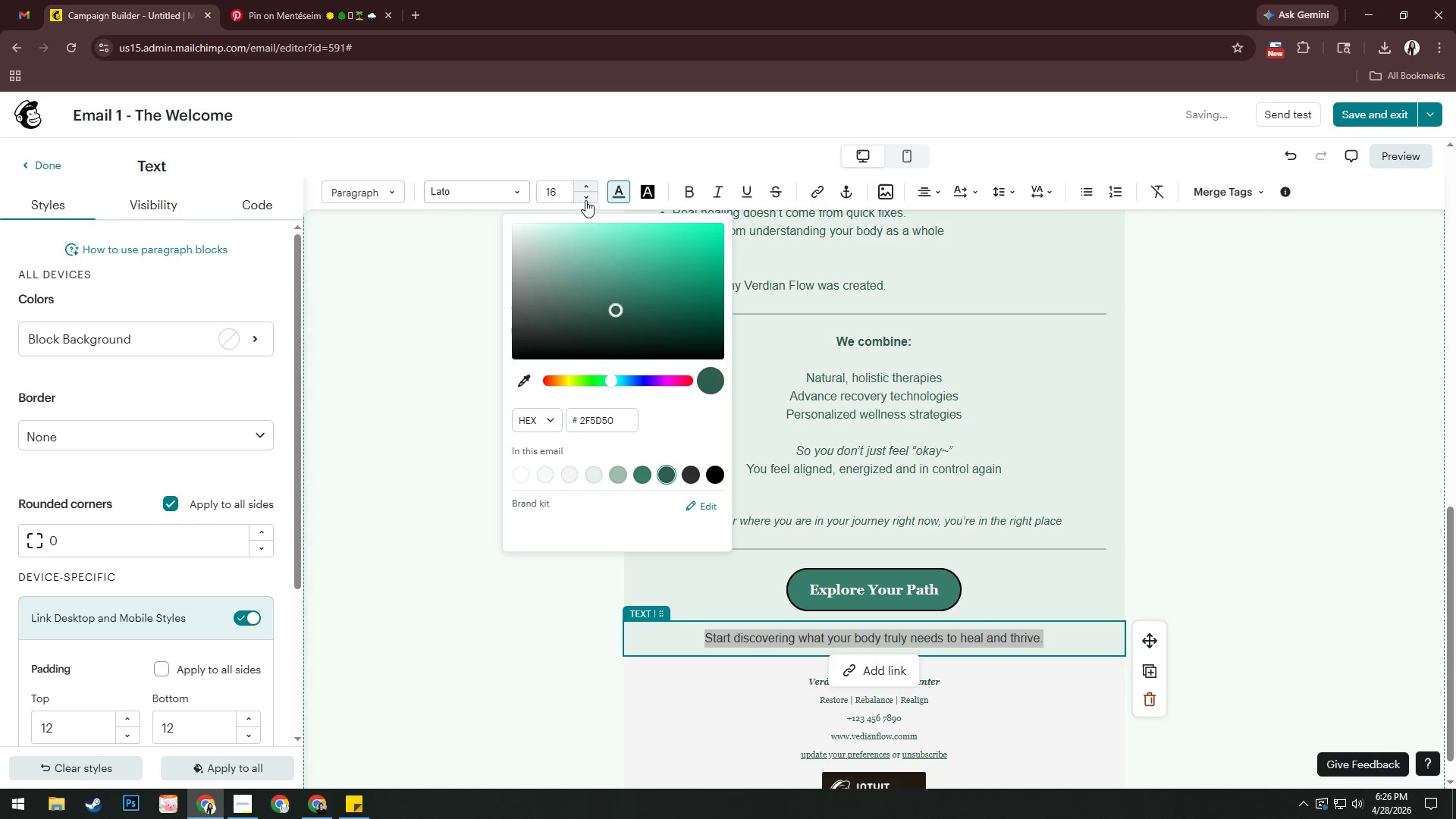 
left_click([587, 200])
 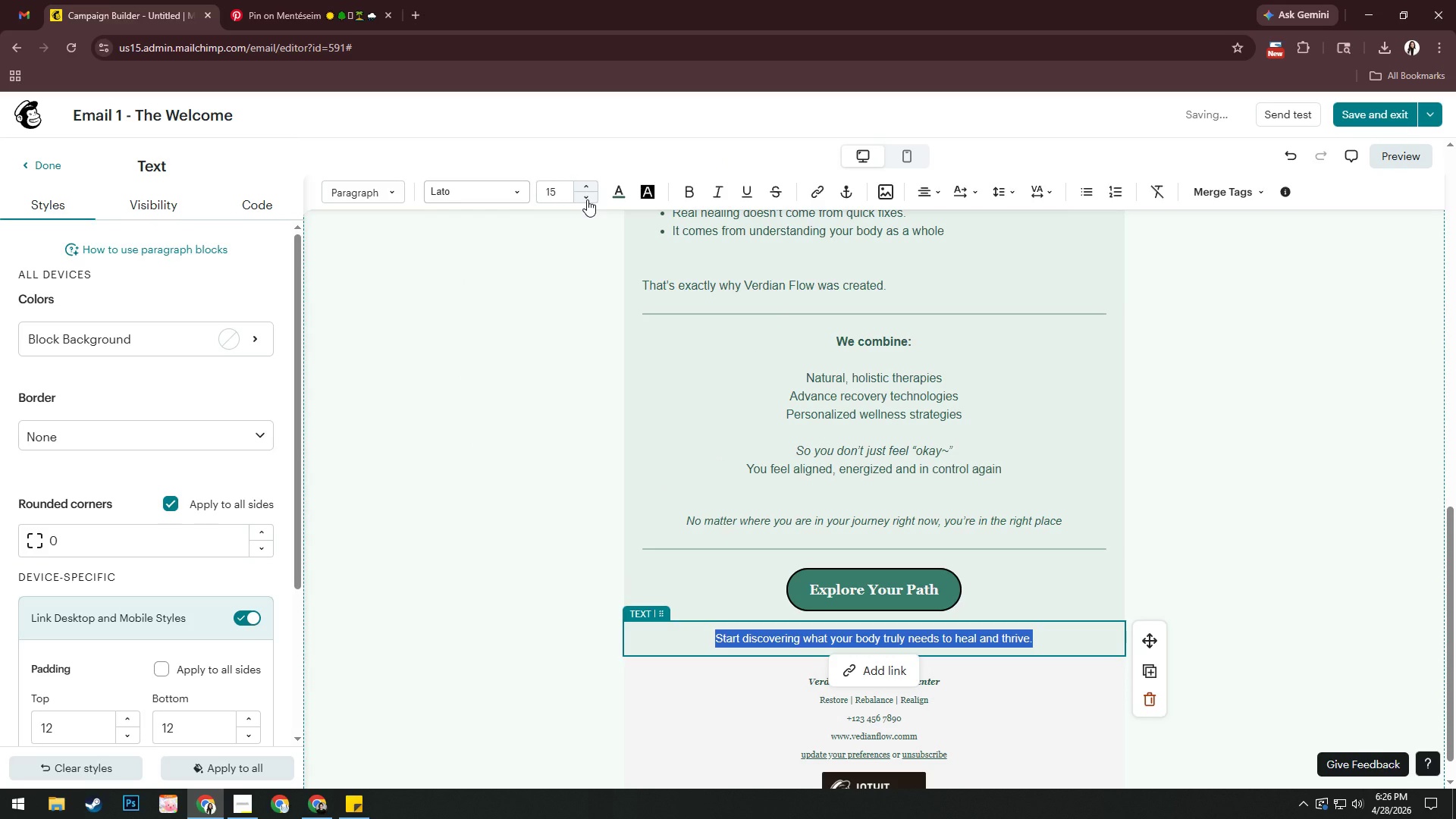 
left_click([587, 199])
 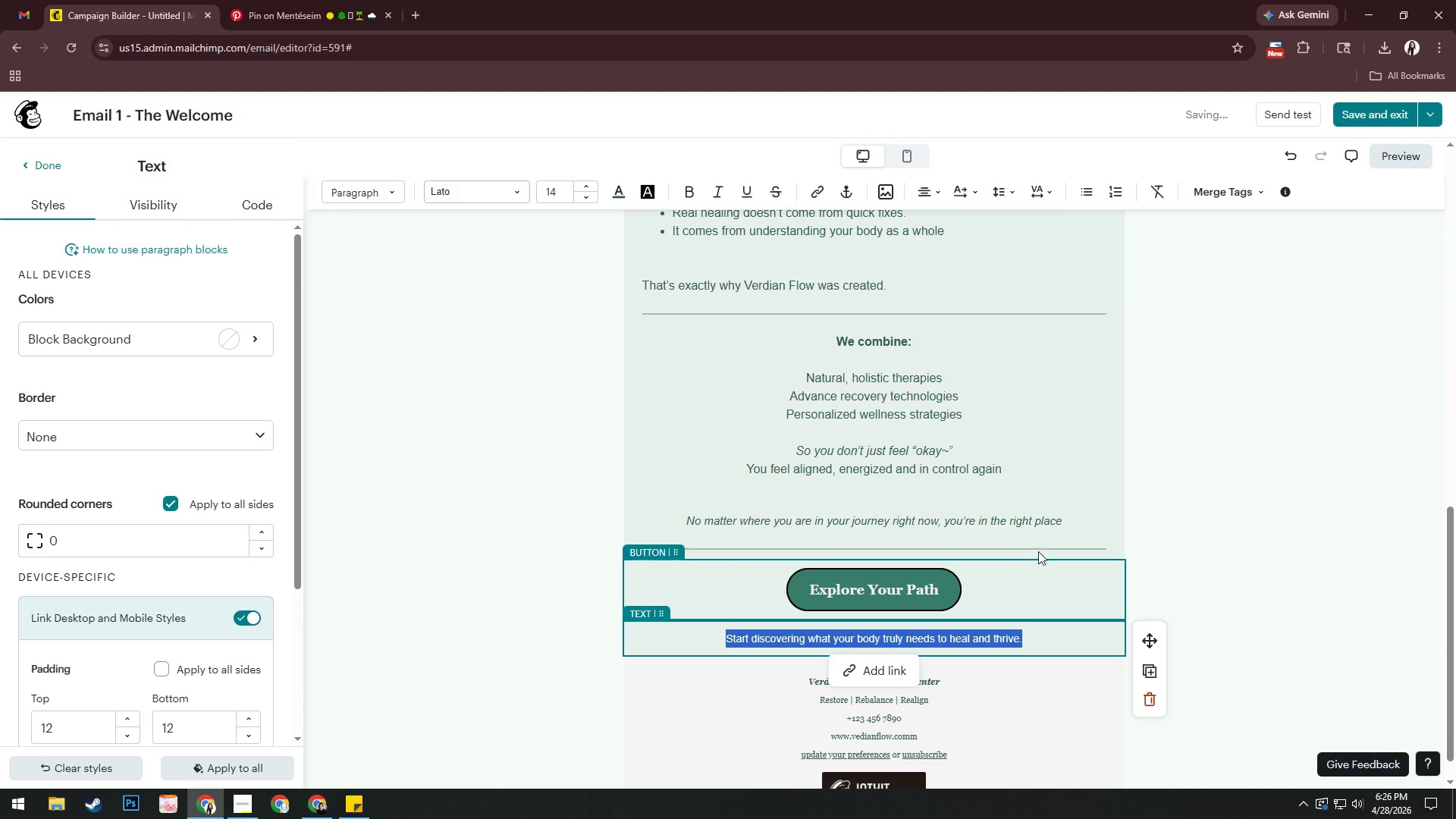 
left_click([1197, 522])
 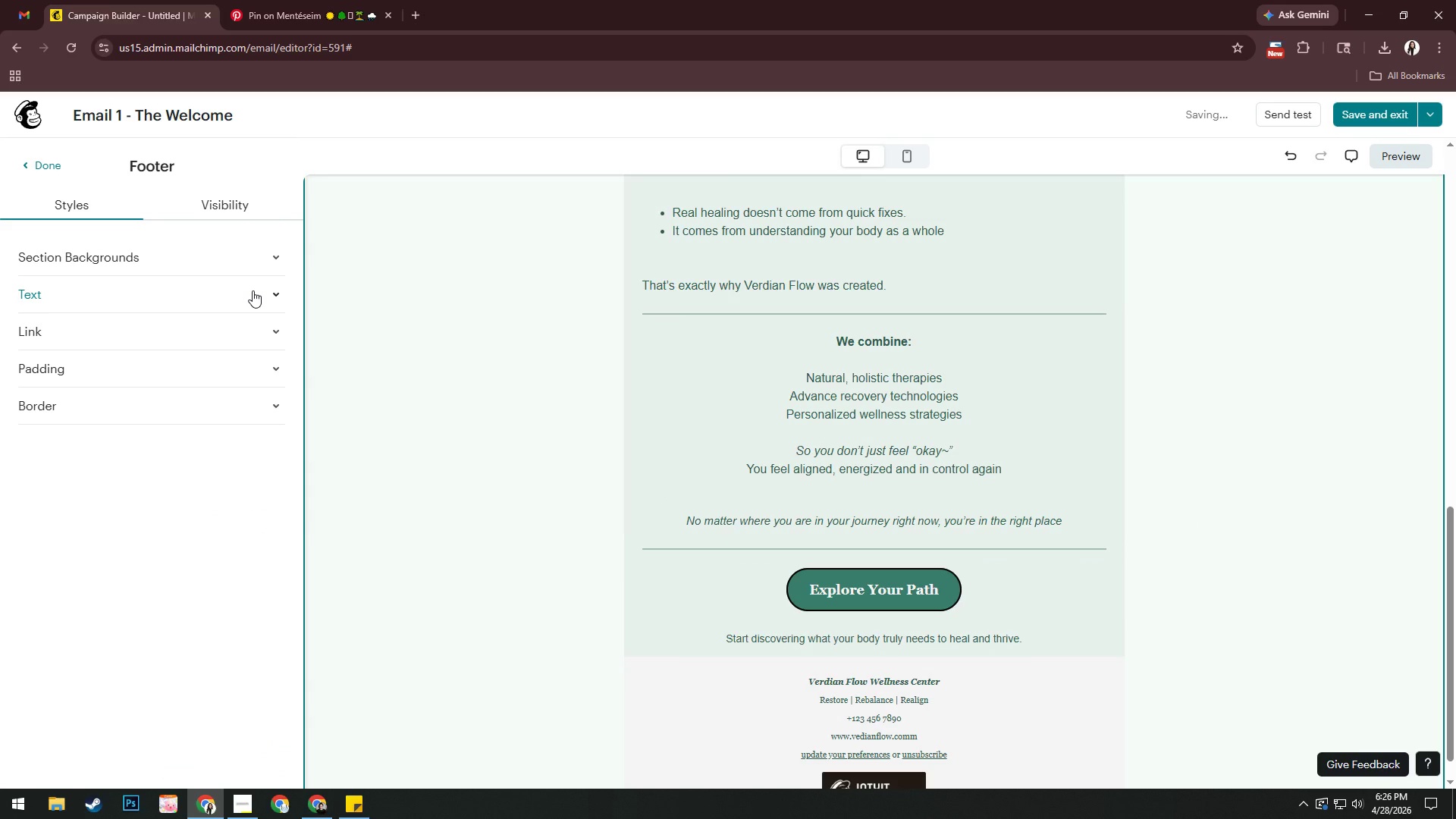 
left_click([46, 163])
 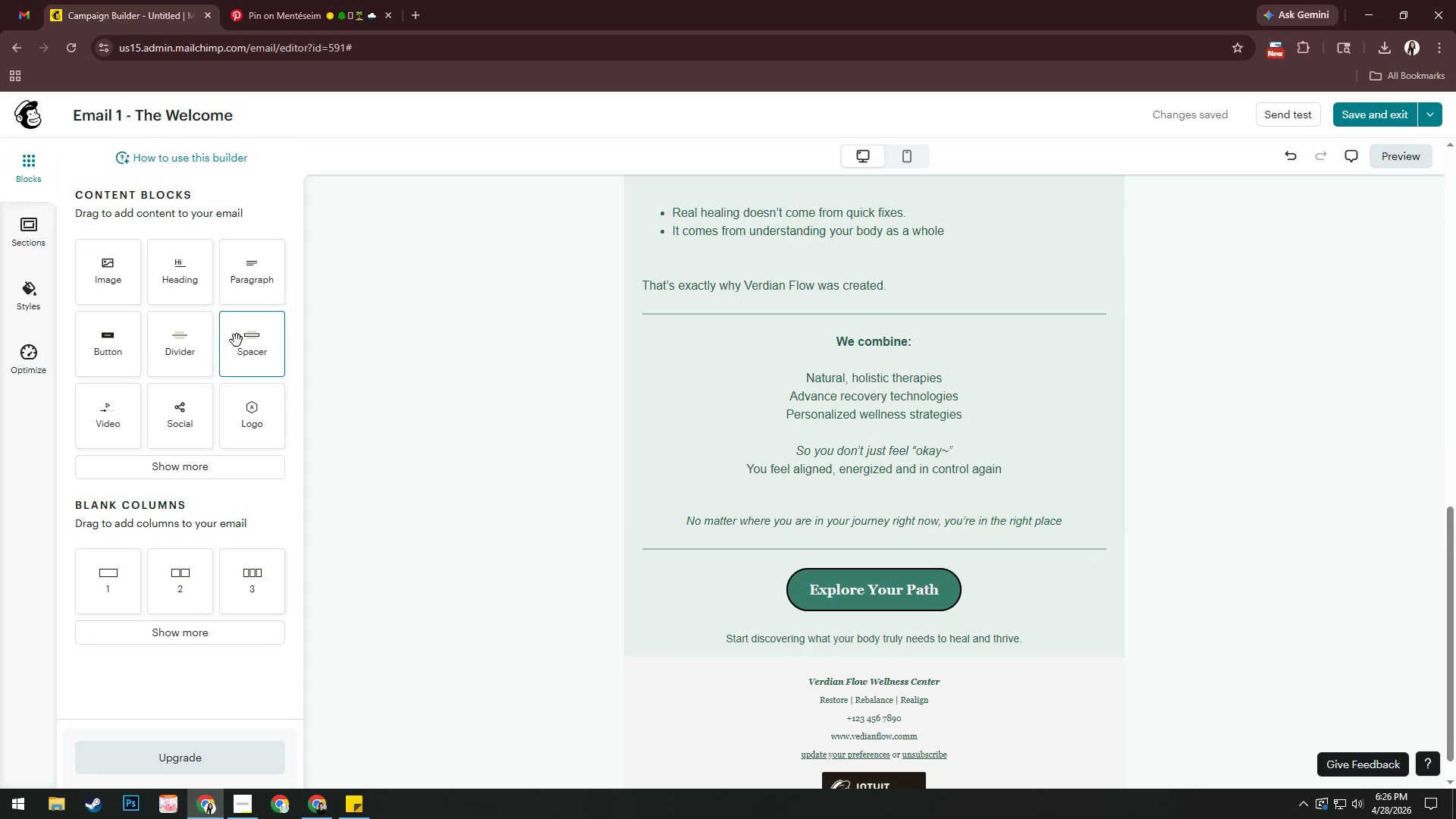 
left_click_drag(start_coordinate=[189, 340], to_coordinate=[899, 653])
 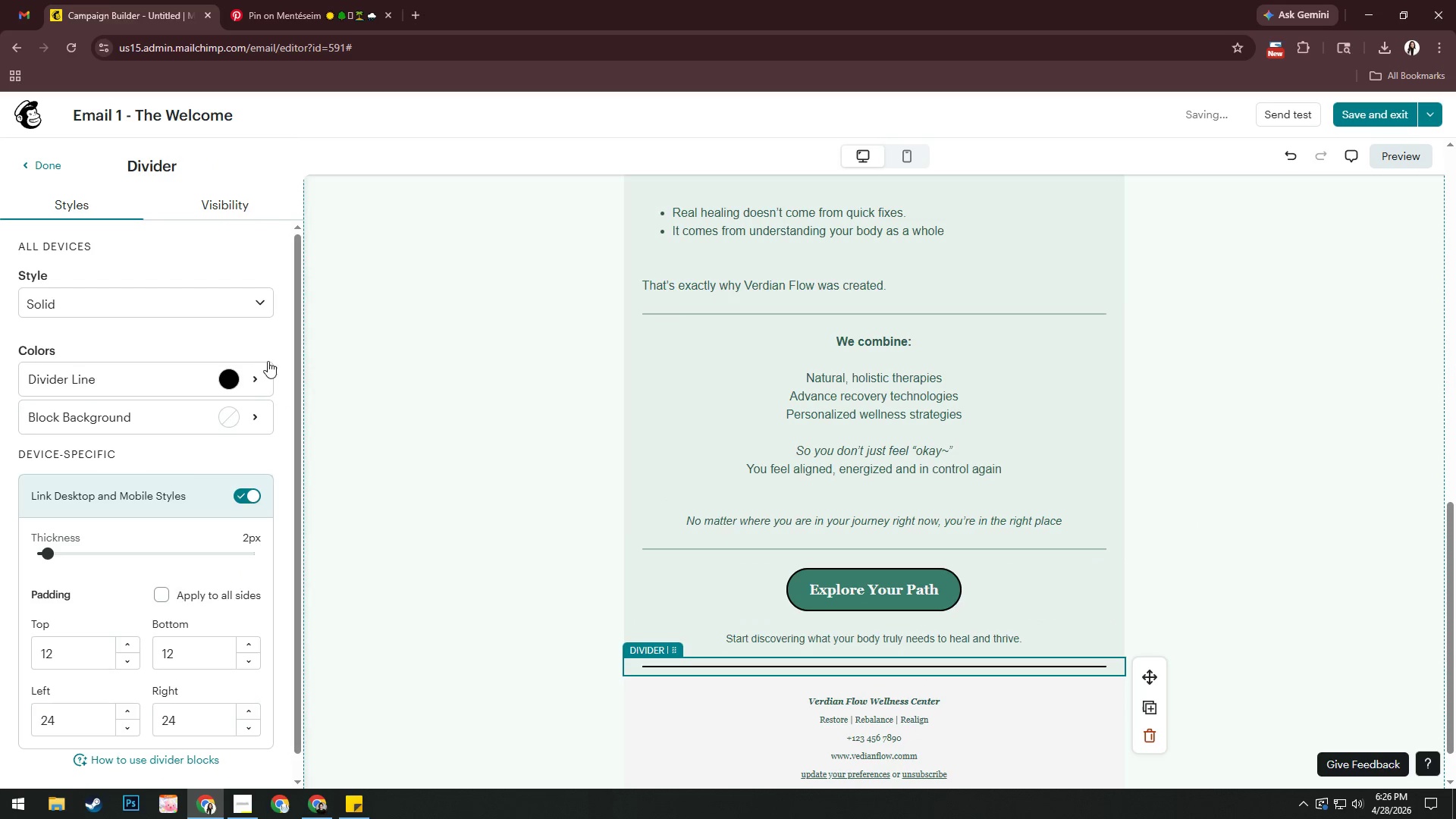 
left_click([233, 376])
 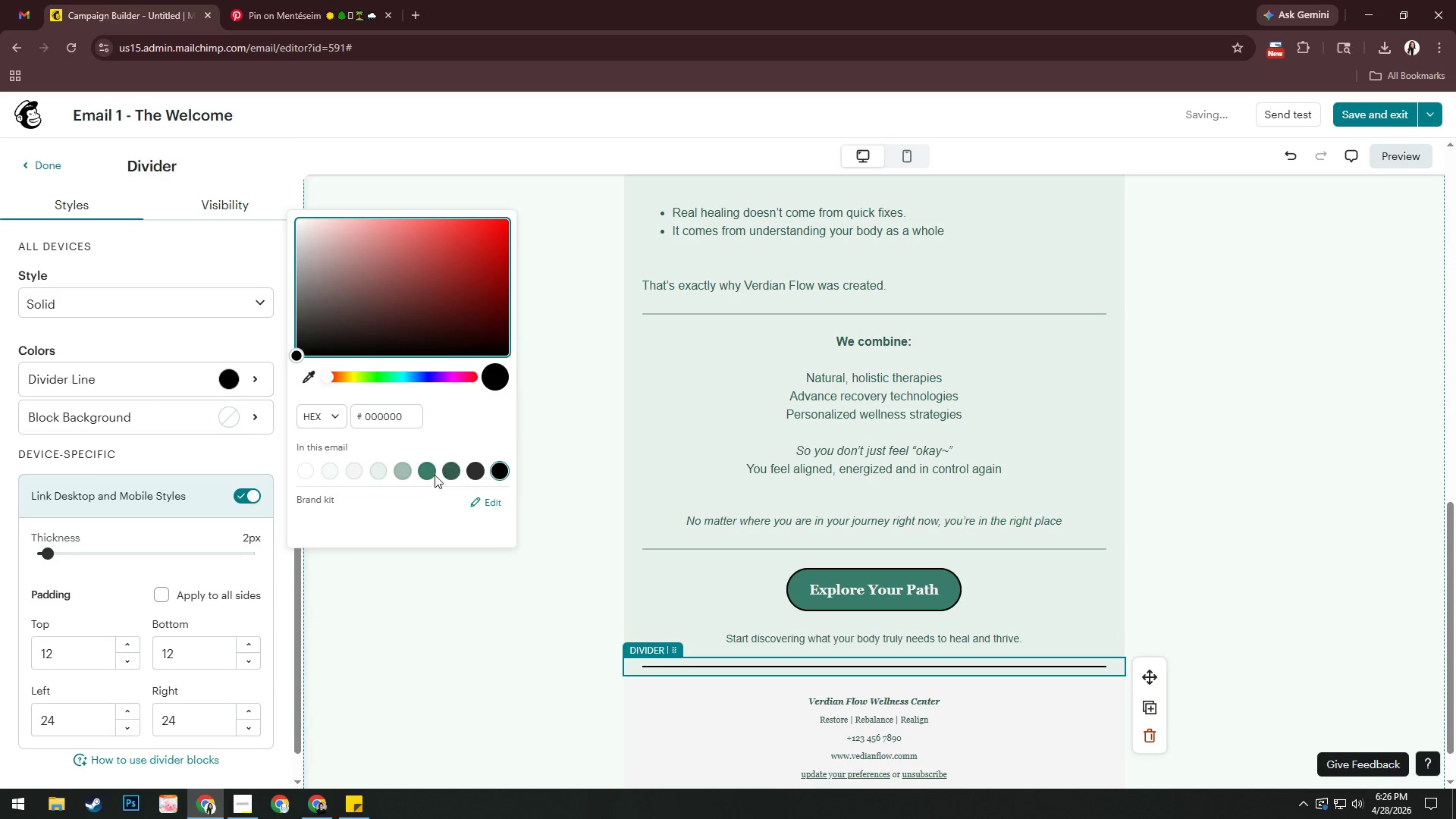 
left_click([406, 470])
 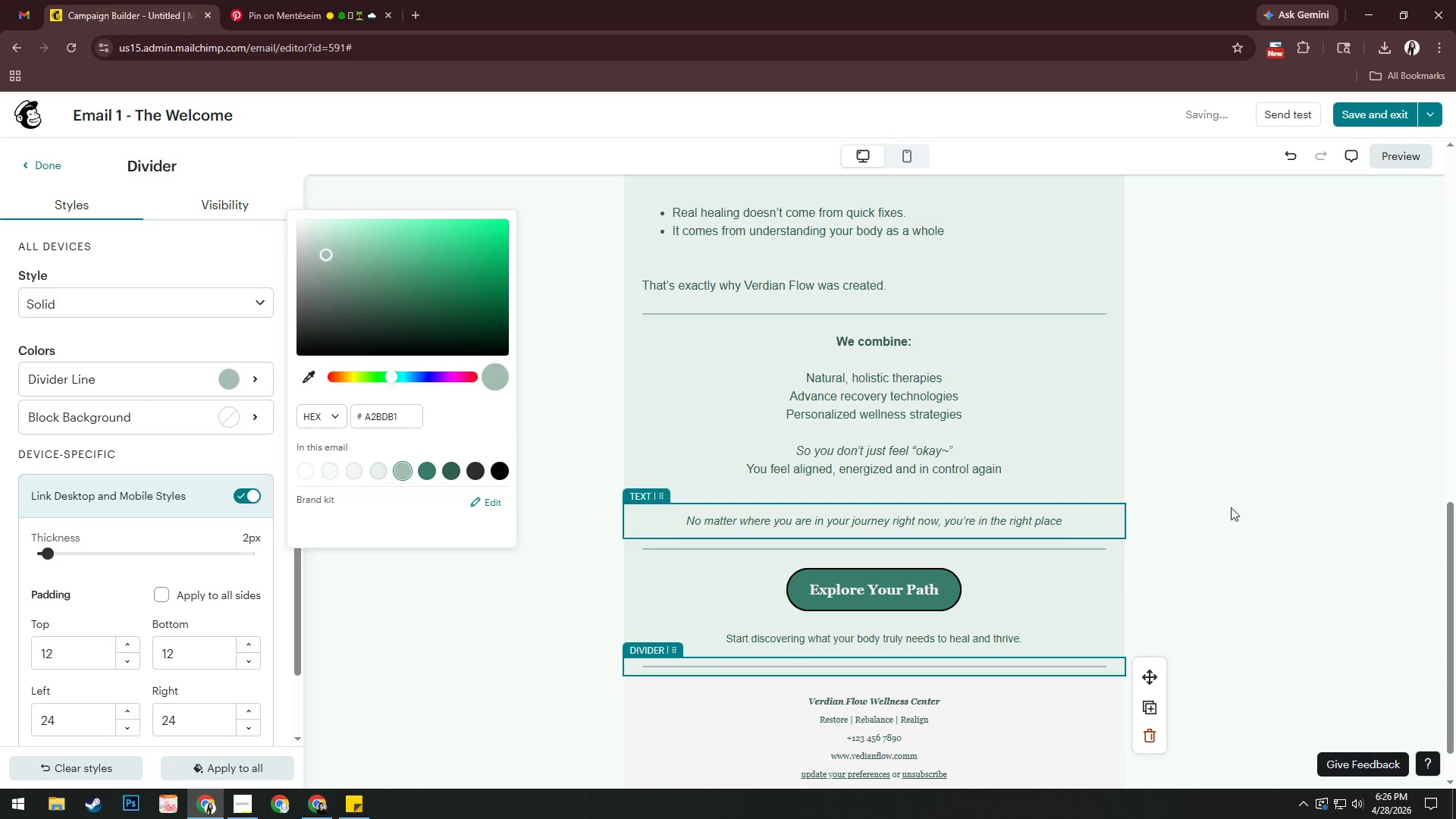 
left_click([1239, 504])
 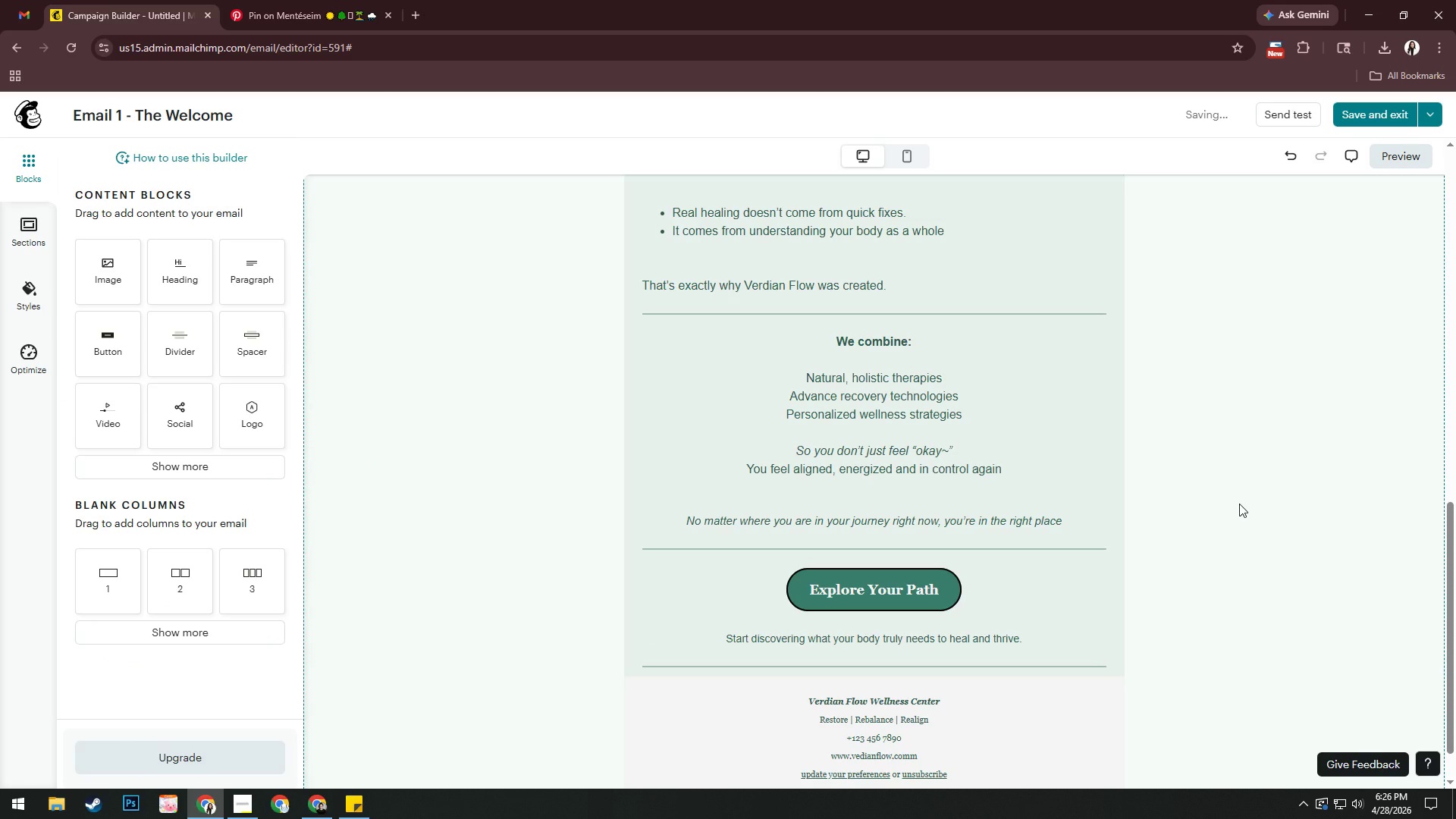 
scroll: coordinate [1239, 504], scroll_direction: up, amount: 3.0
 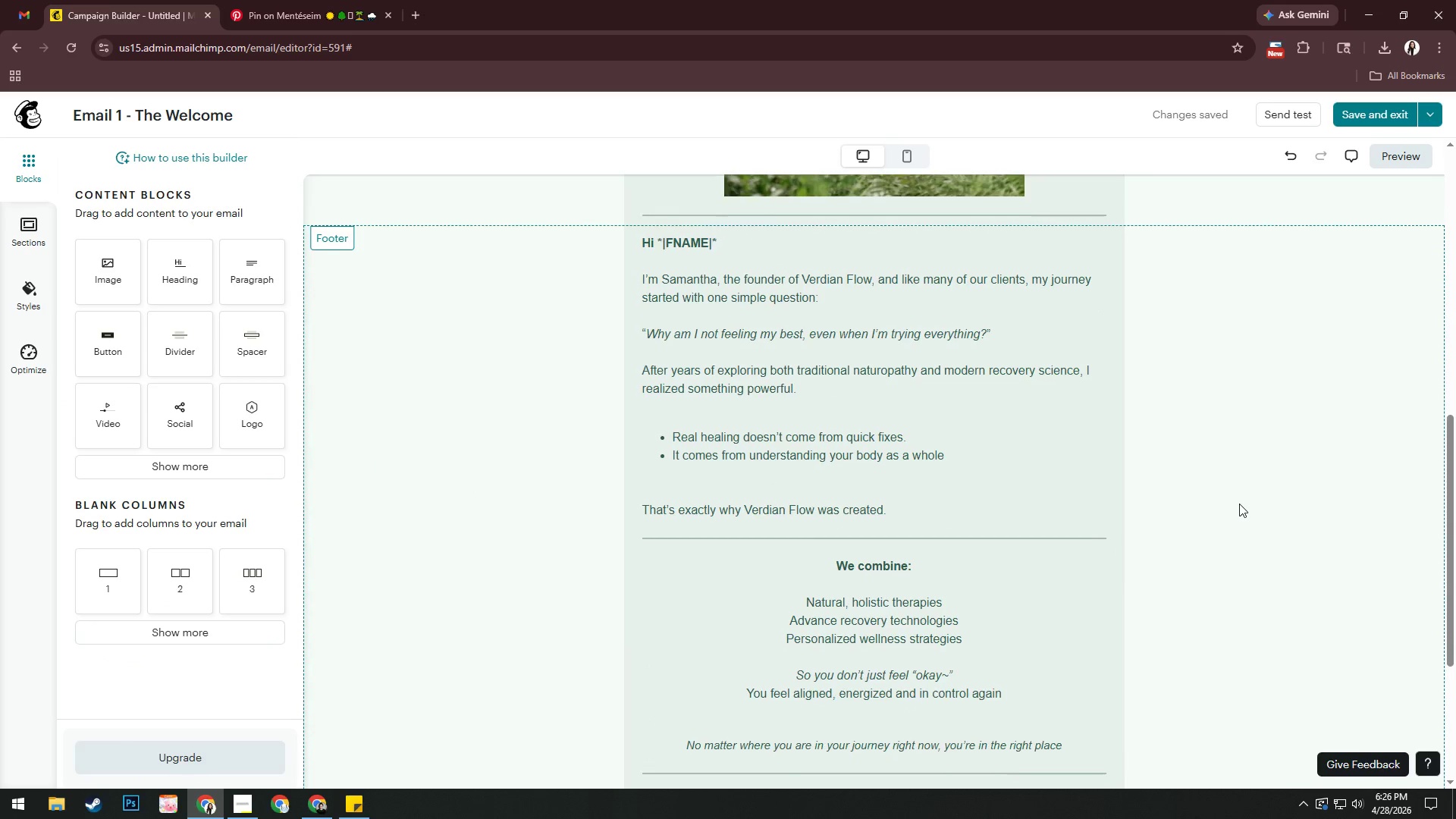 
scroll: coordinate [1239, 504], scroll_direction: down, amount: 3.0
 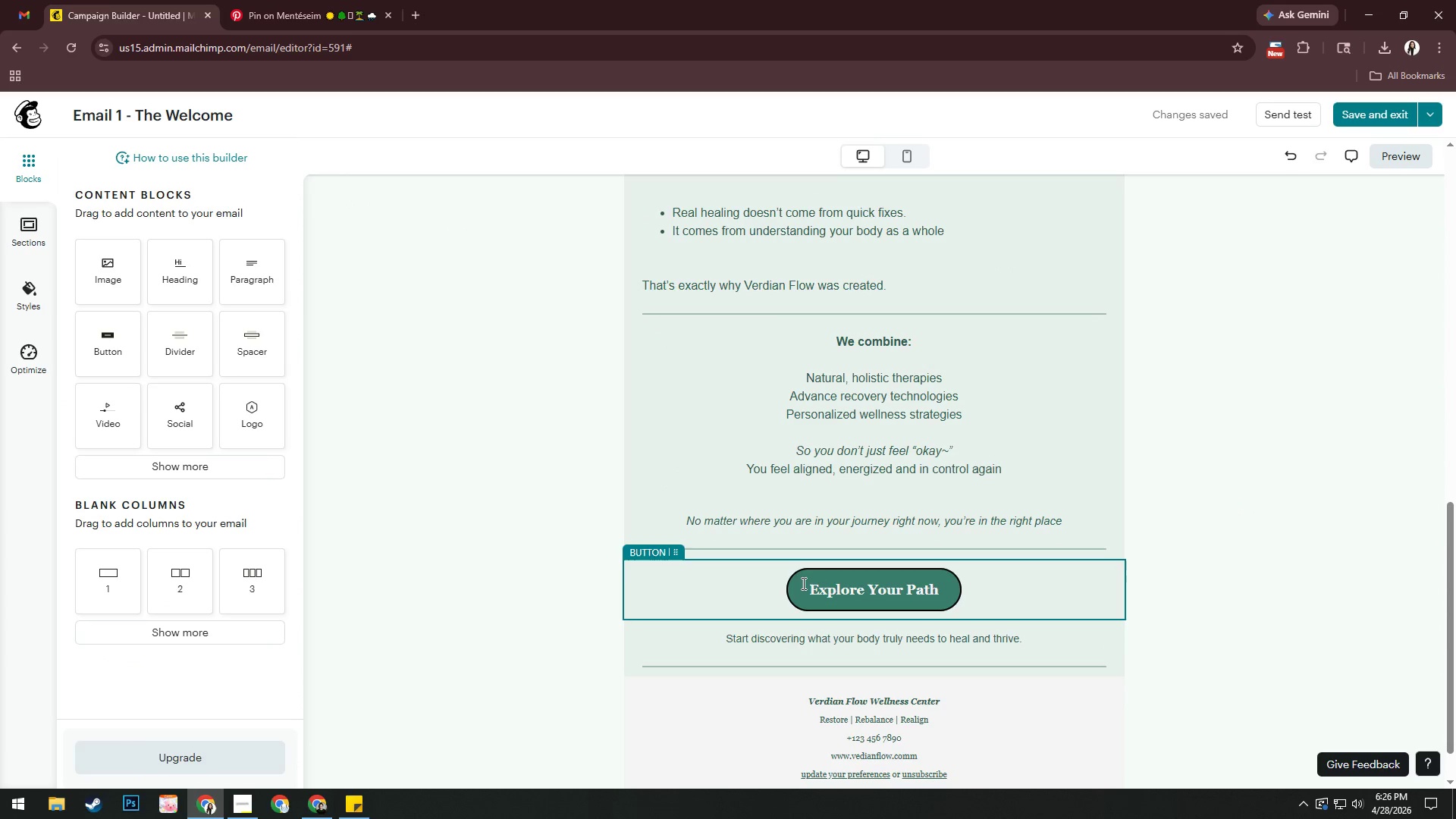 
left_click([798, 574])
 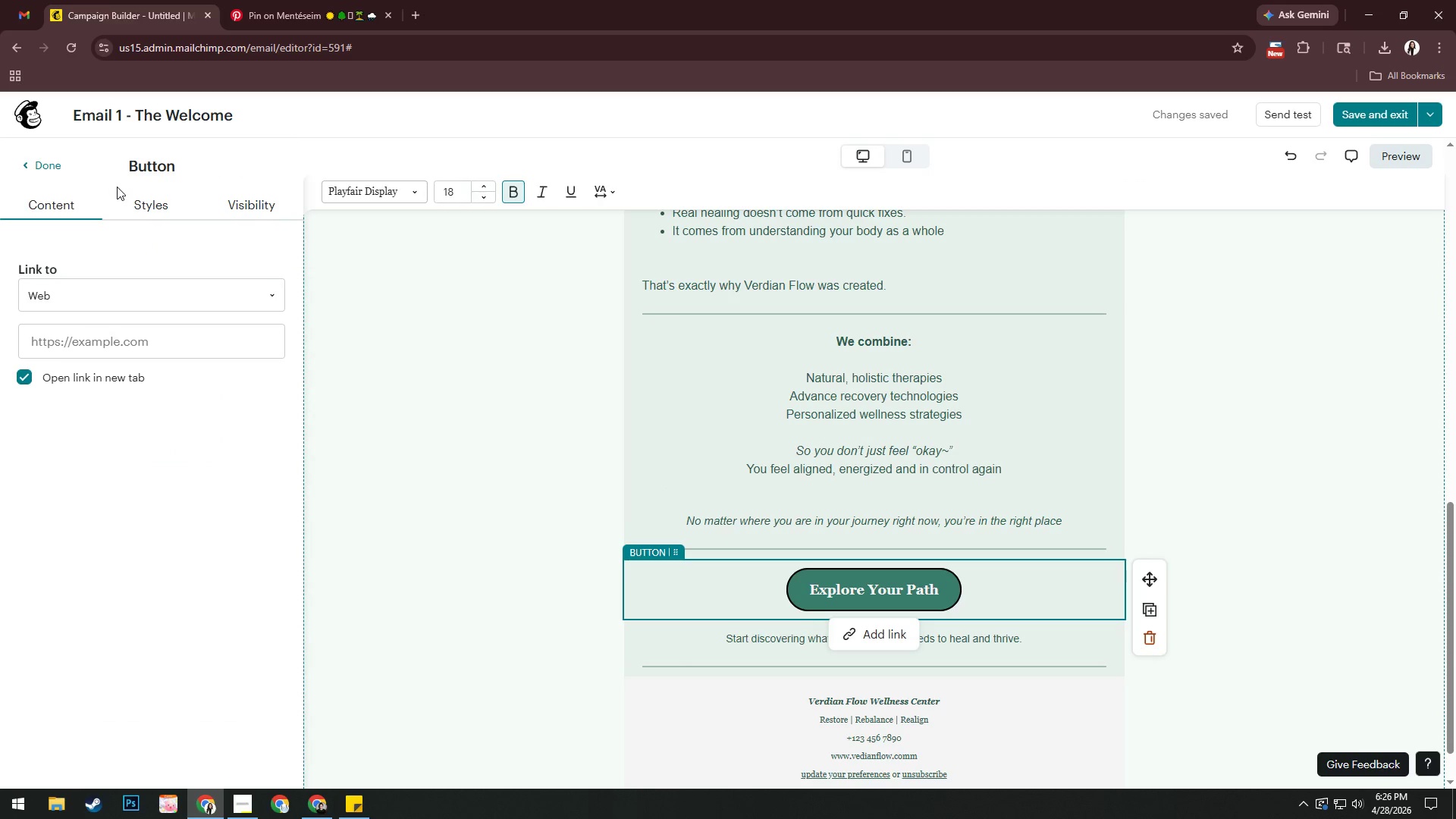 
left_click([141, 190])
 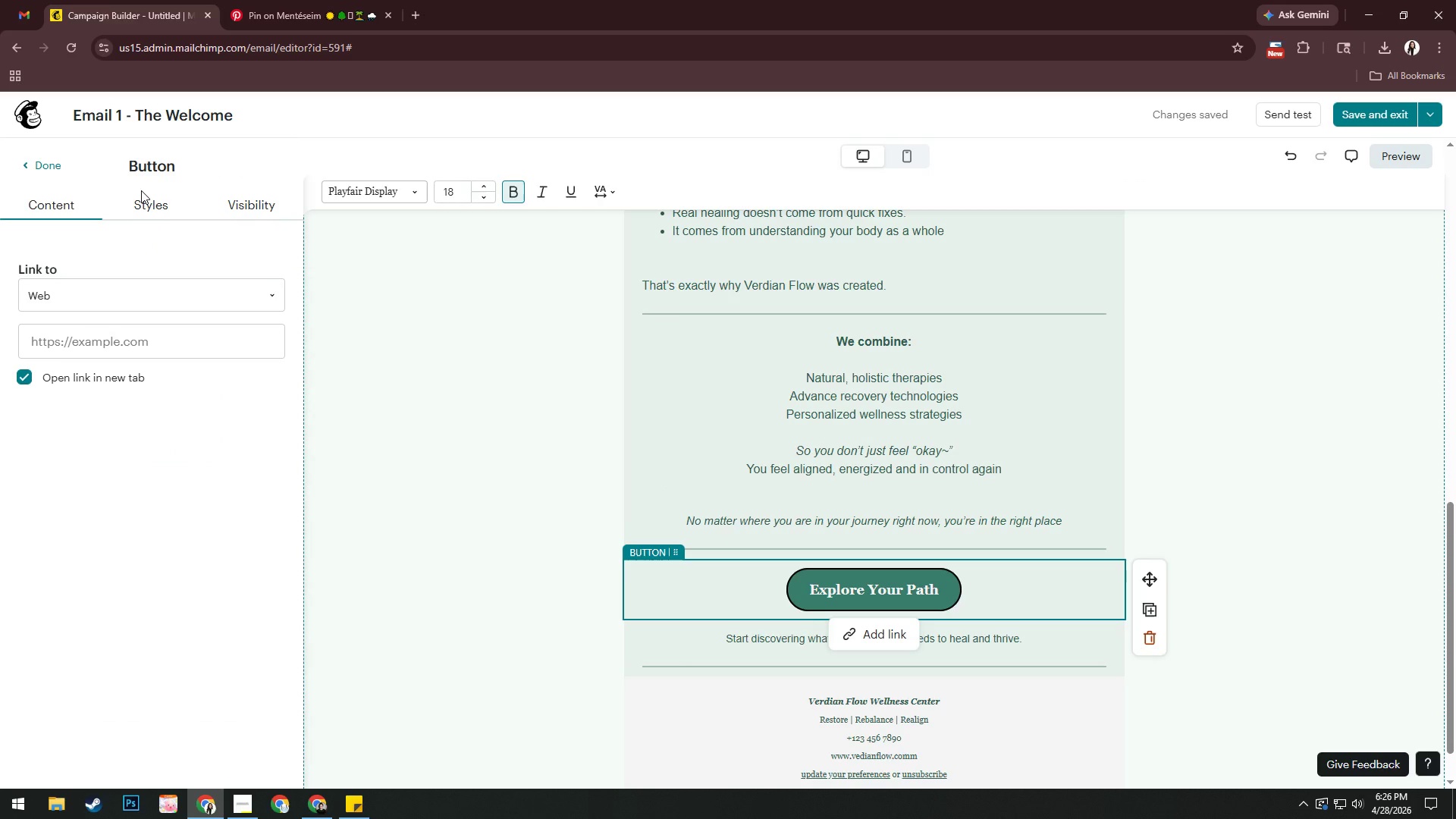 
left_click([148, 209])
 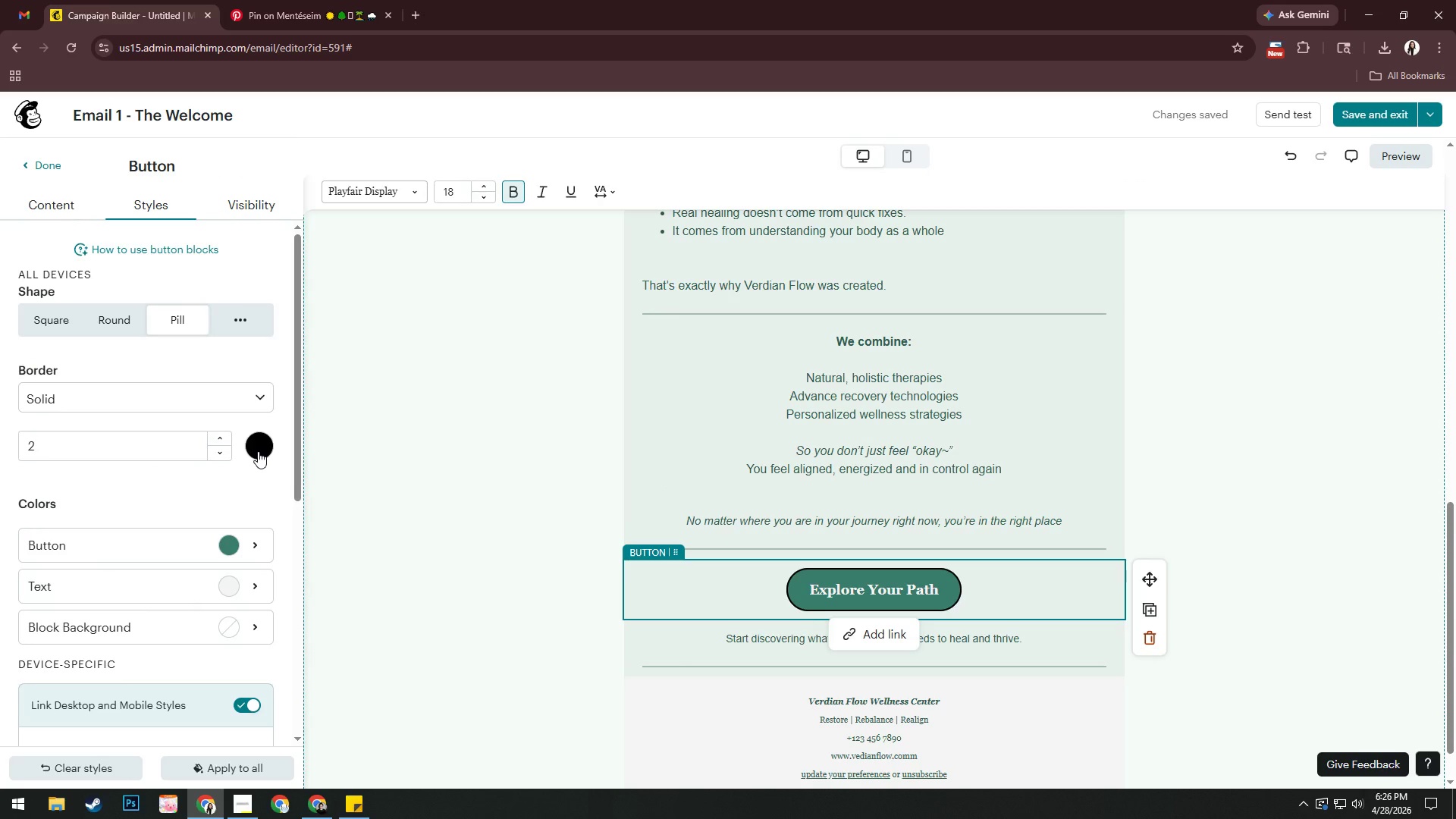 
left_click([265, 450])
 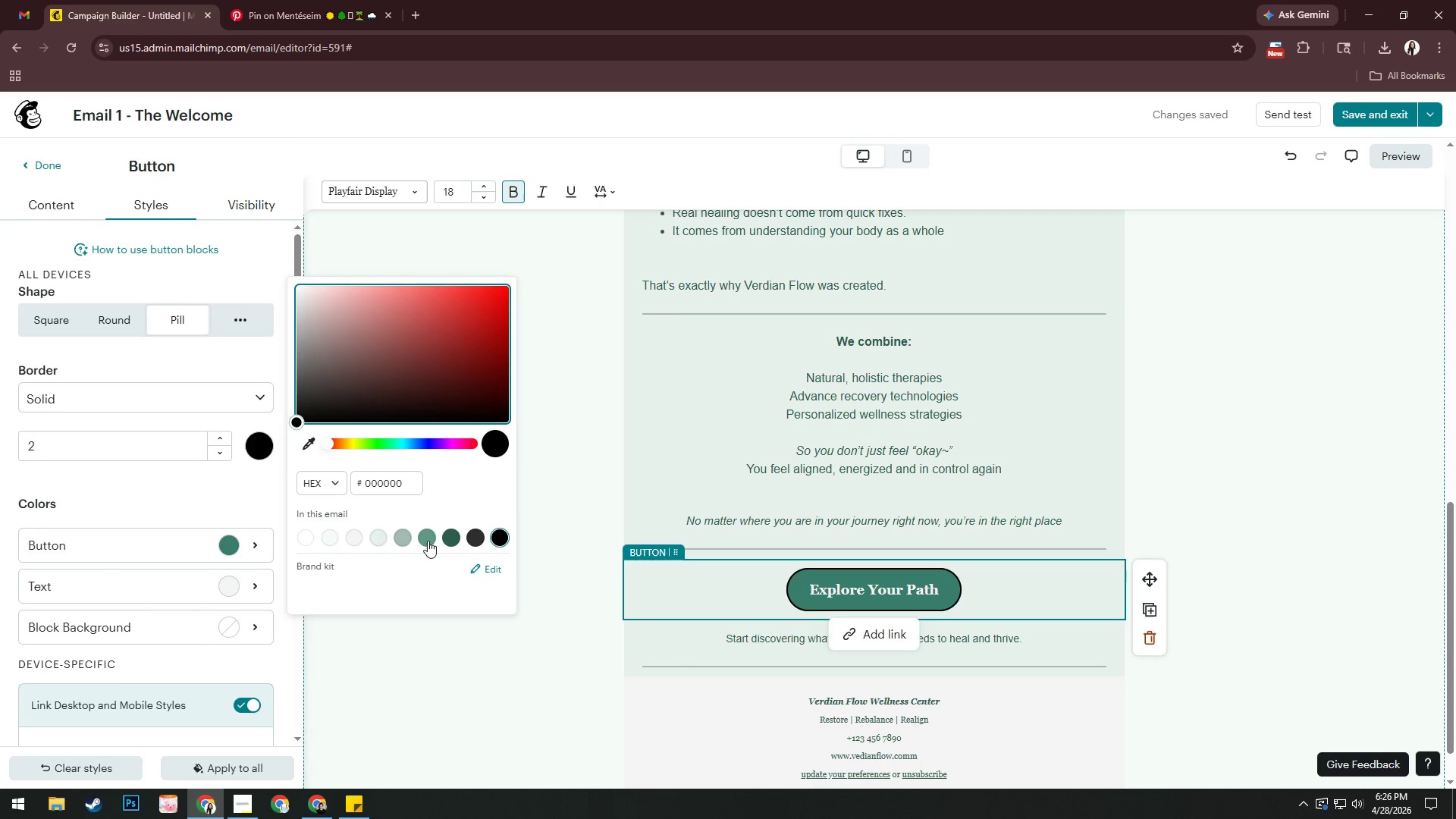 
left_click([445, 535])
 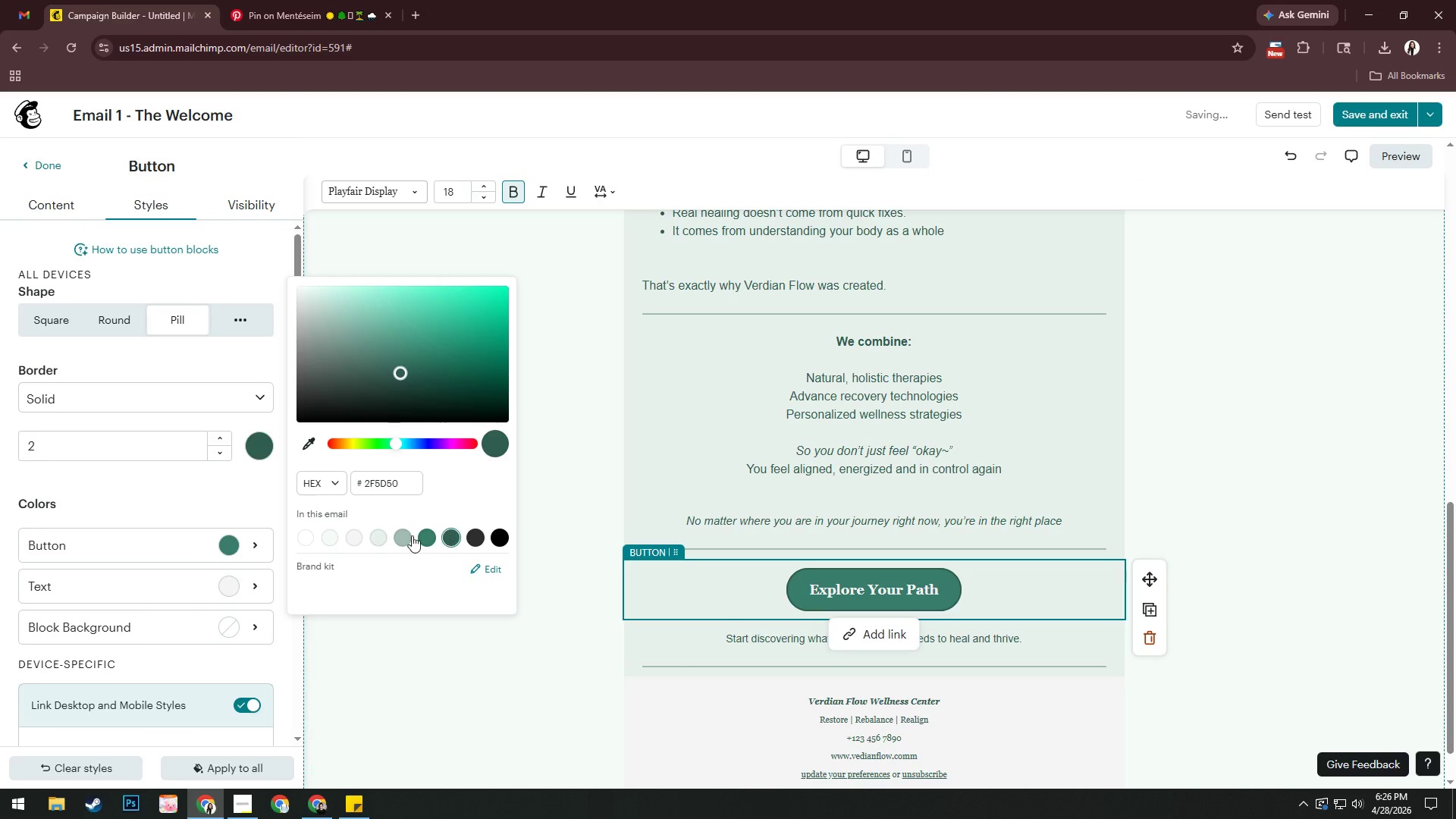 
left_click([325, 538])
 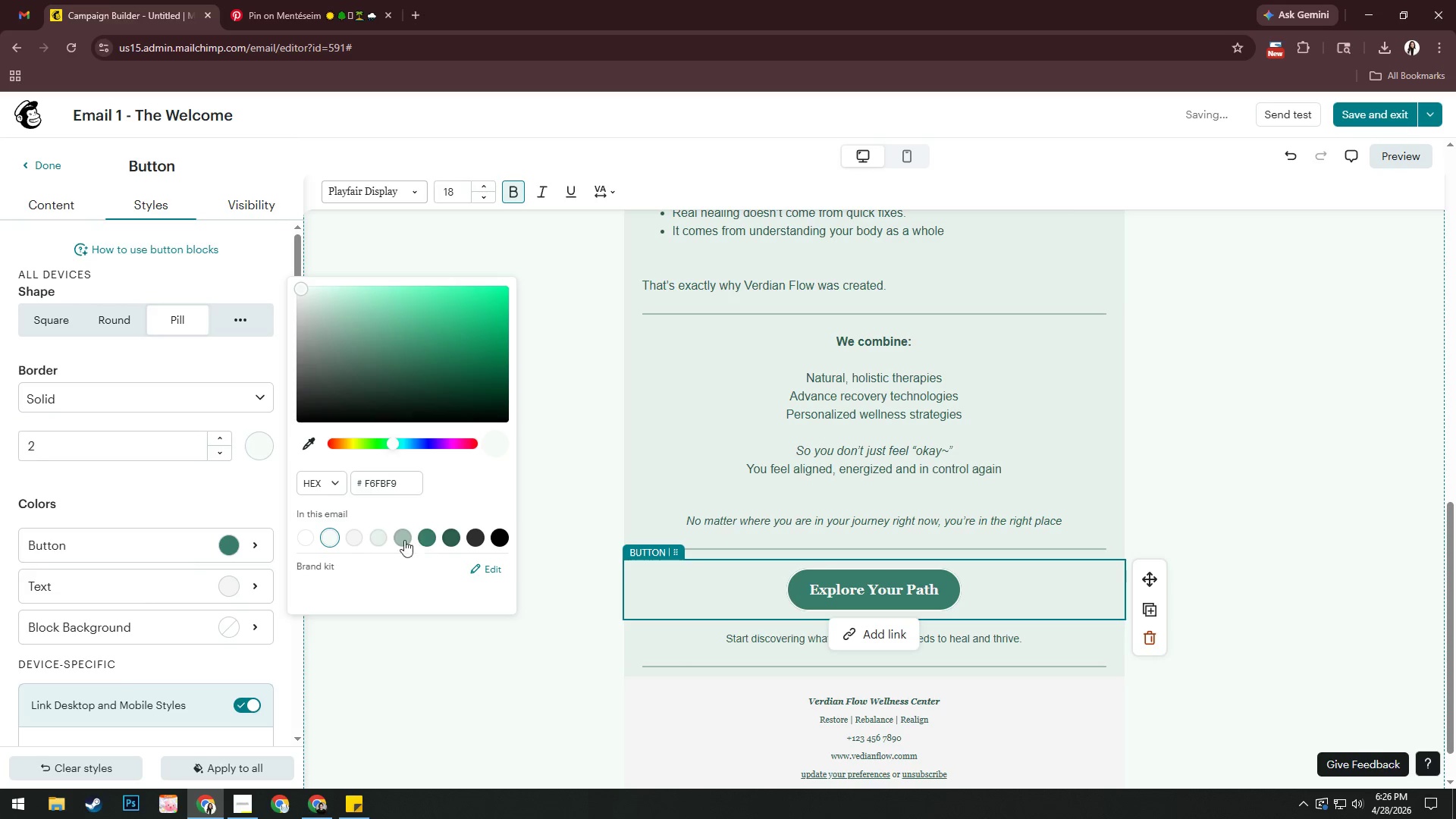 
left_click([310, 540])
 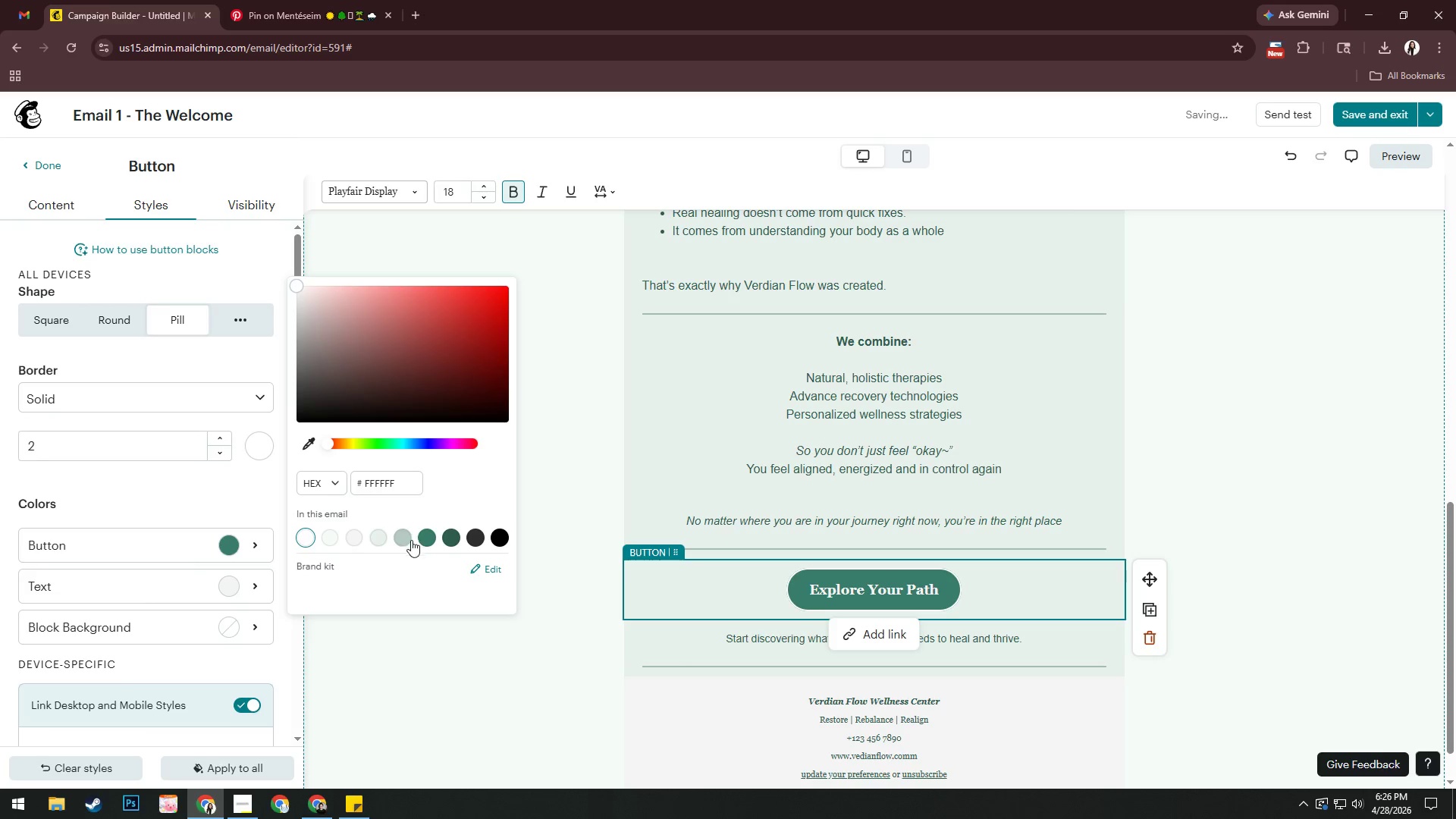 
left_click([426, 539])
 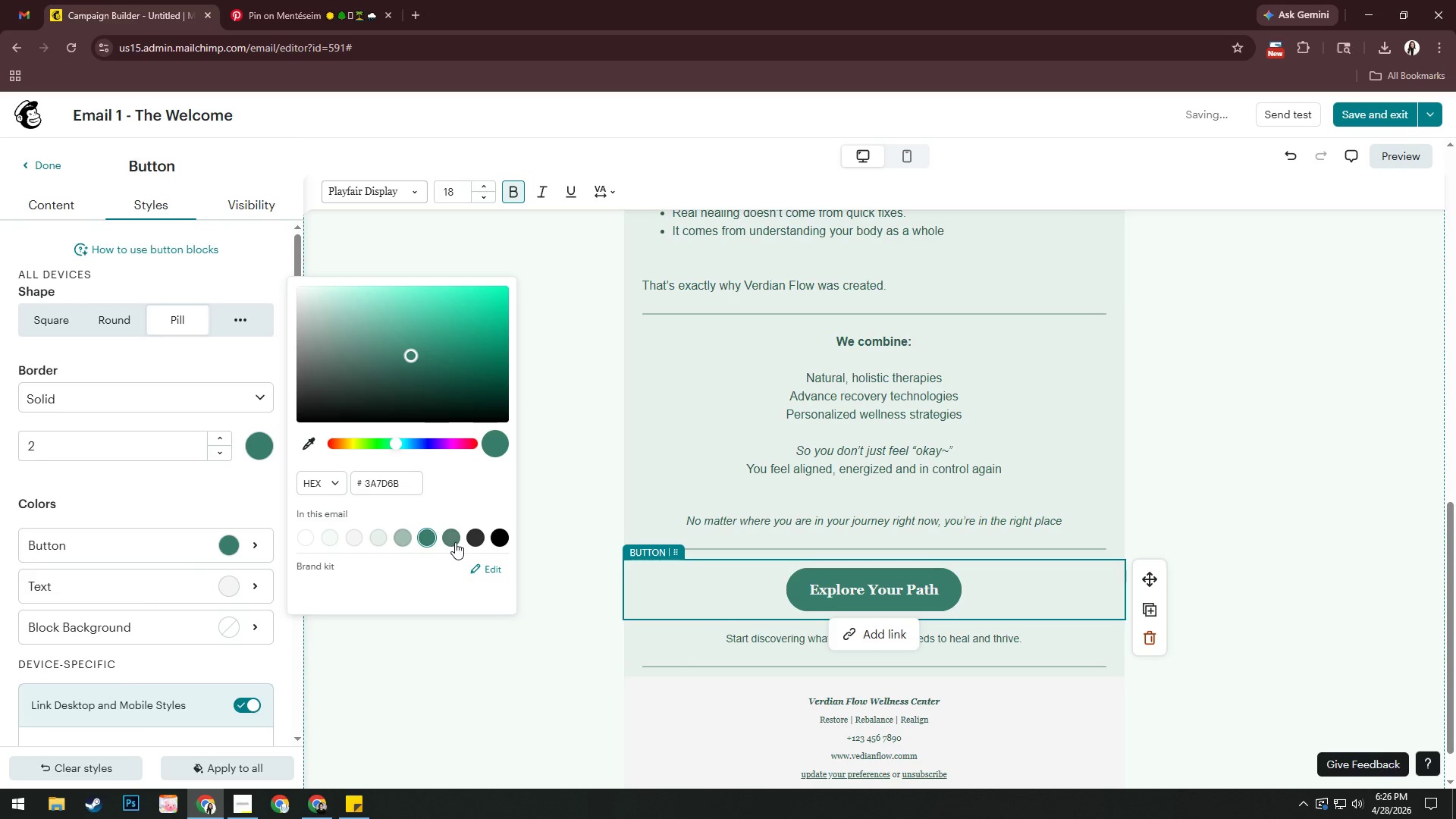 
left_click([455, 542])
 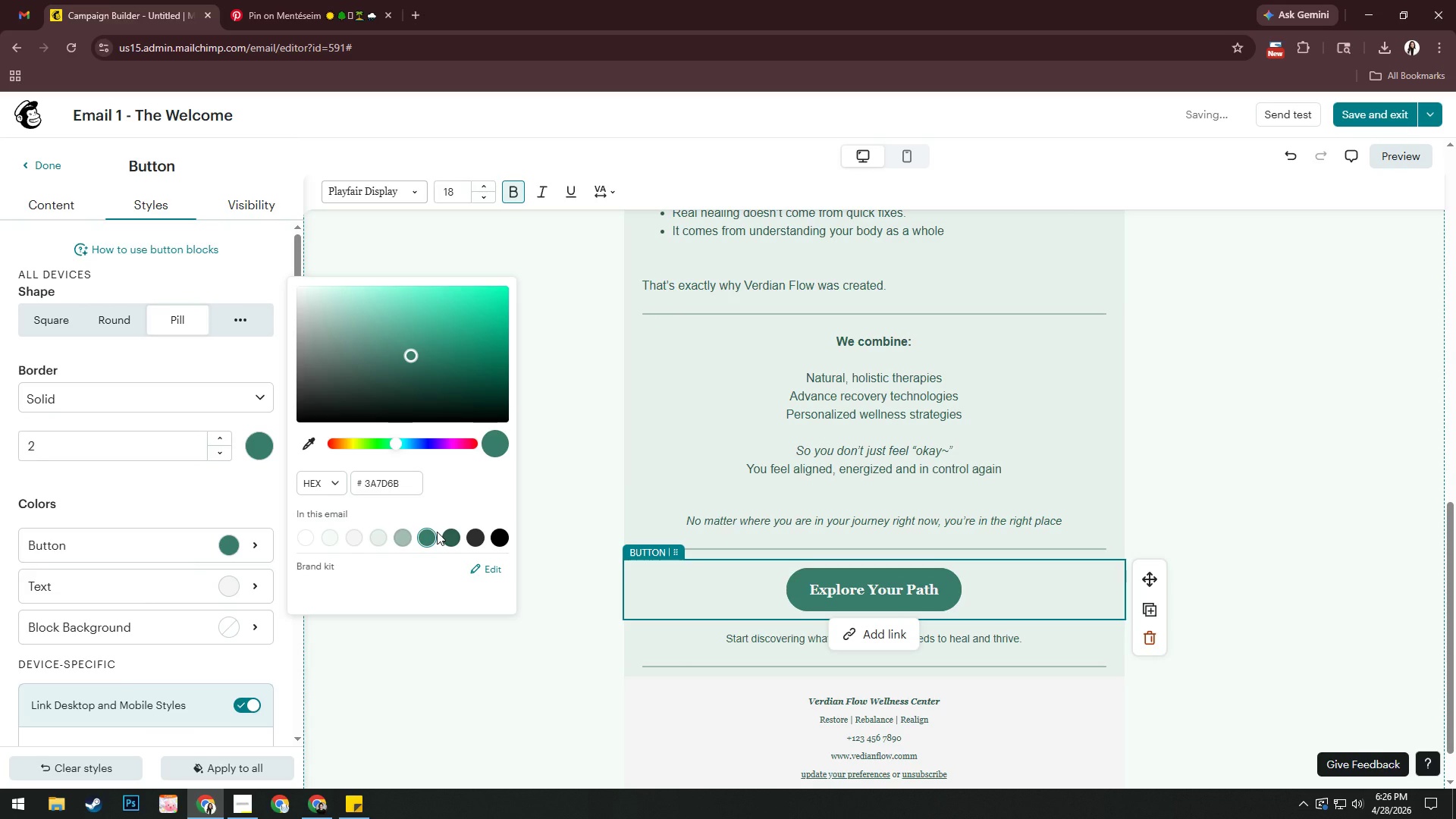 
wait(6.89)
 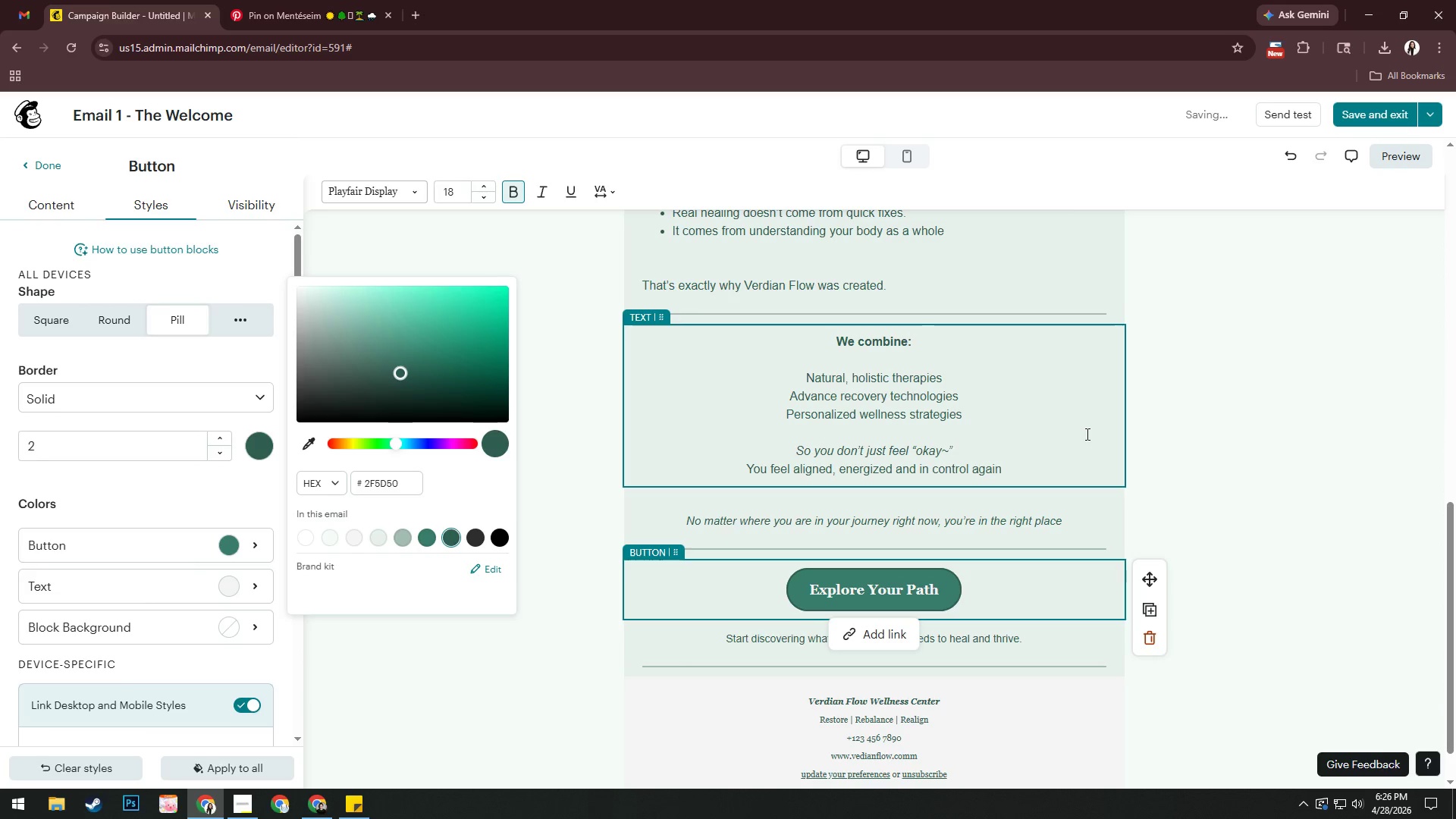 
left_click_drag(start_coordinate=[413, 359], to_coordinate=[370, 312])
 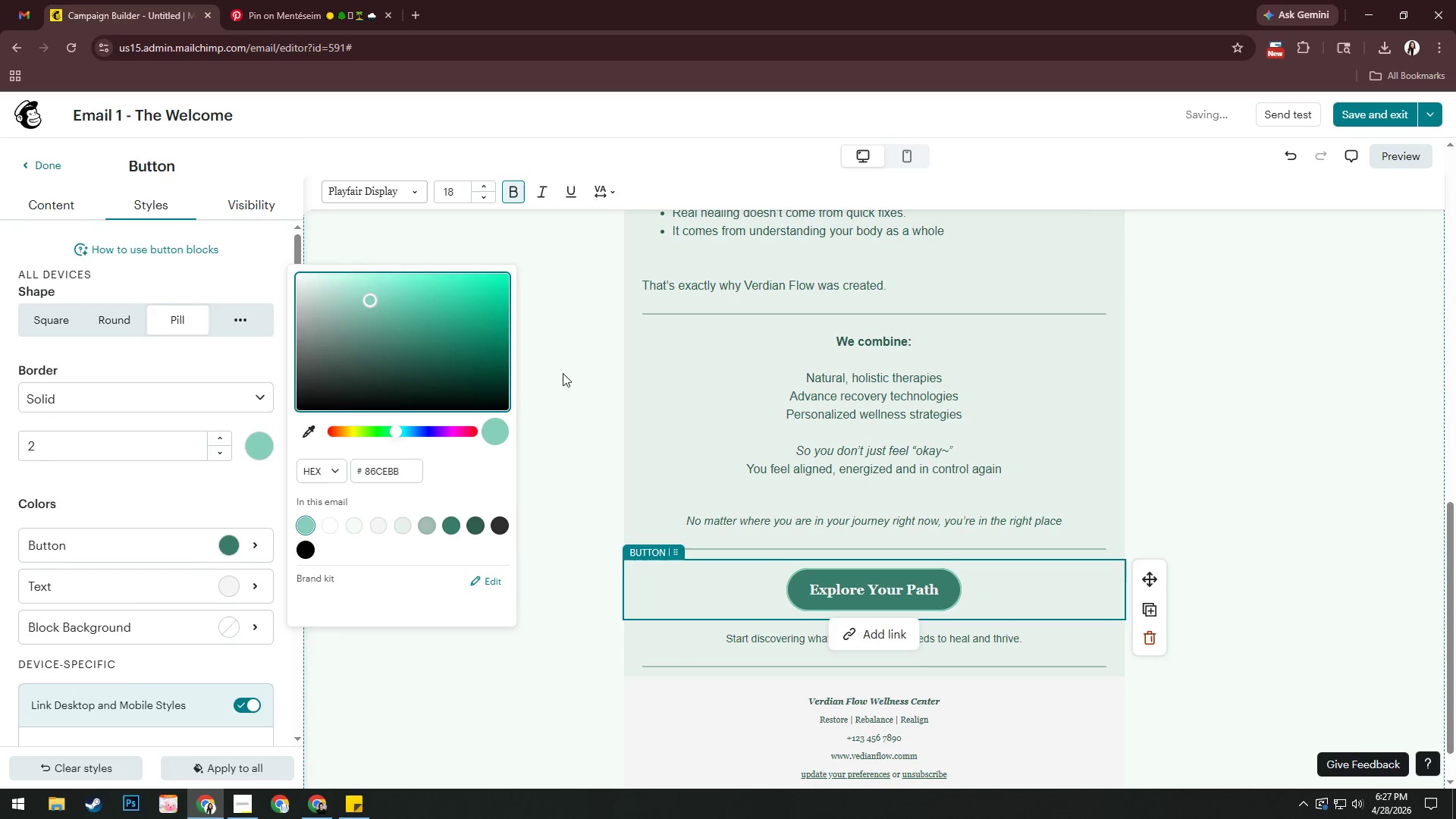 
left_click([565, 375])
 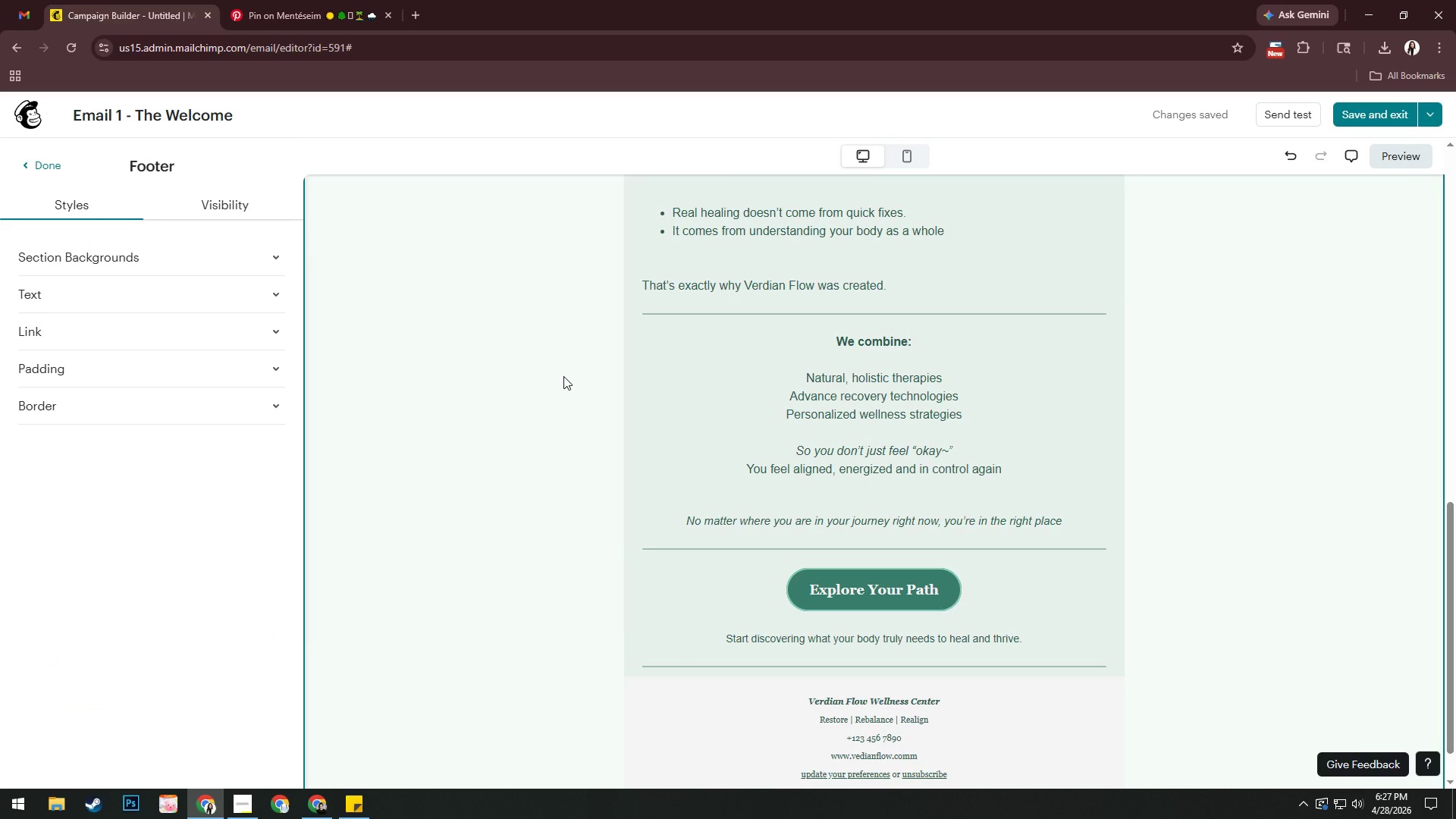 
wait(48.97)
 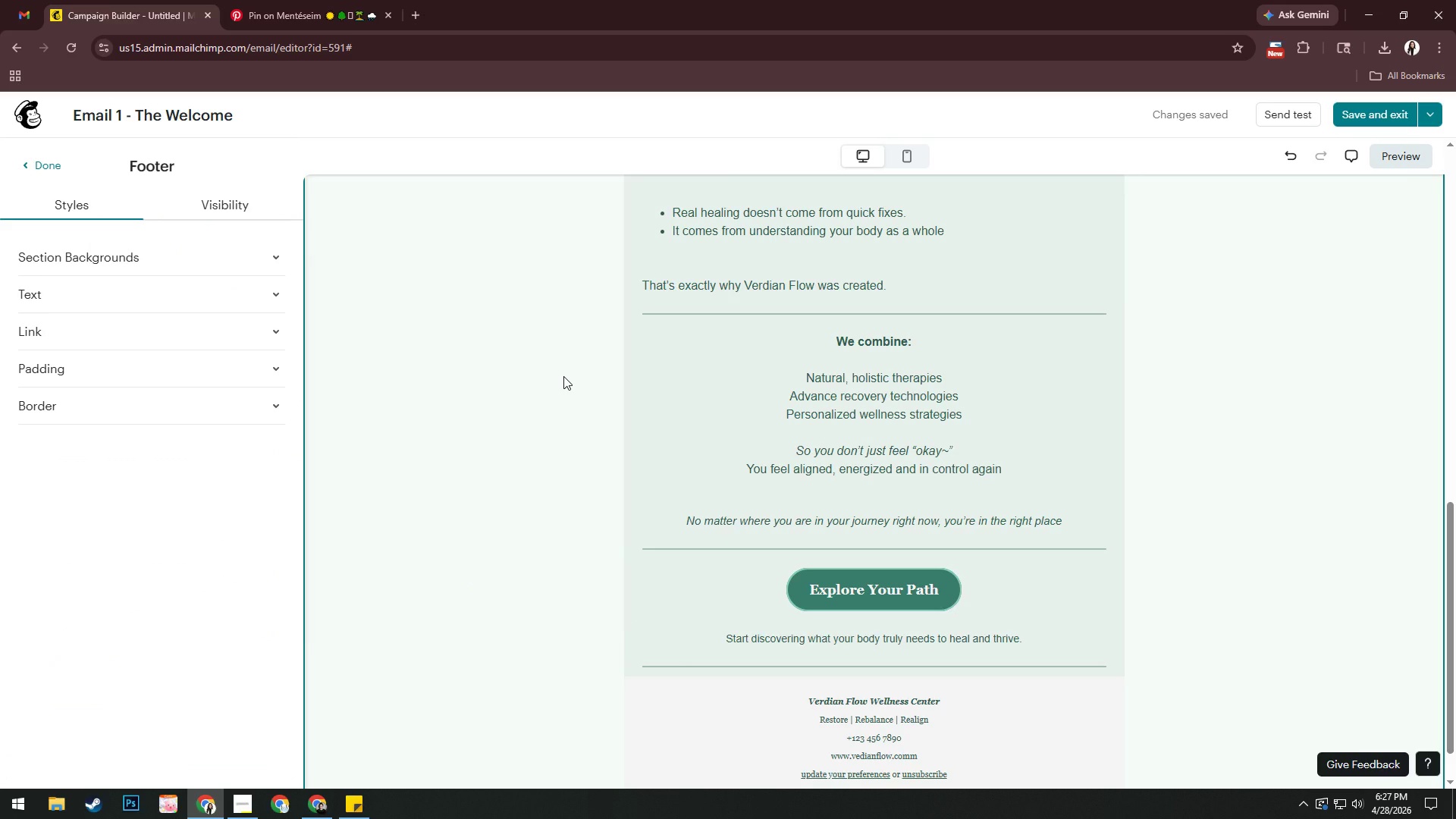 
left_click([1332, 470])
 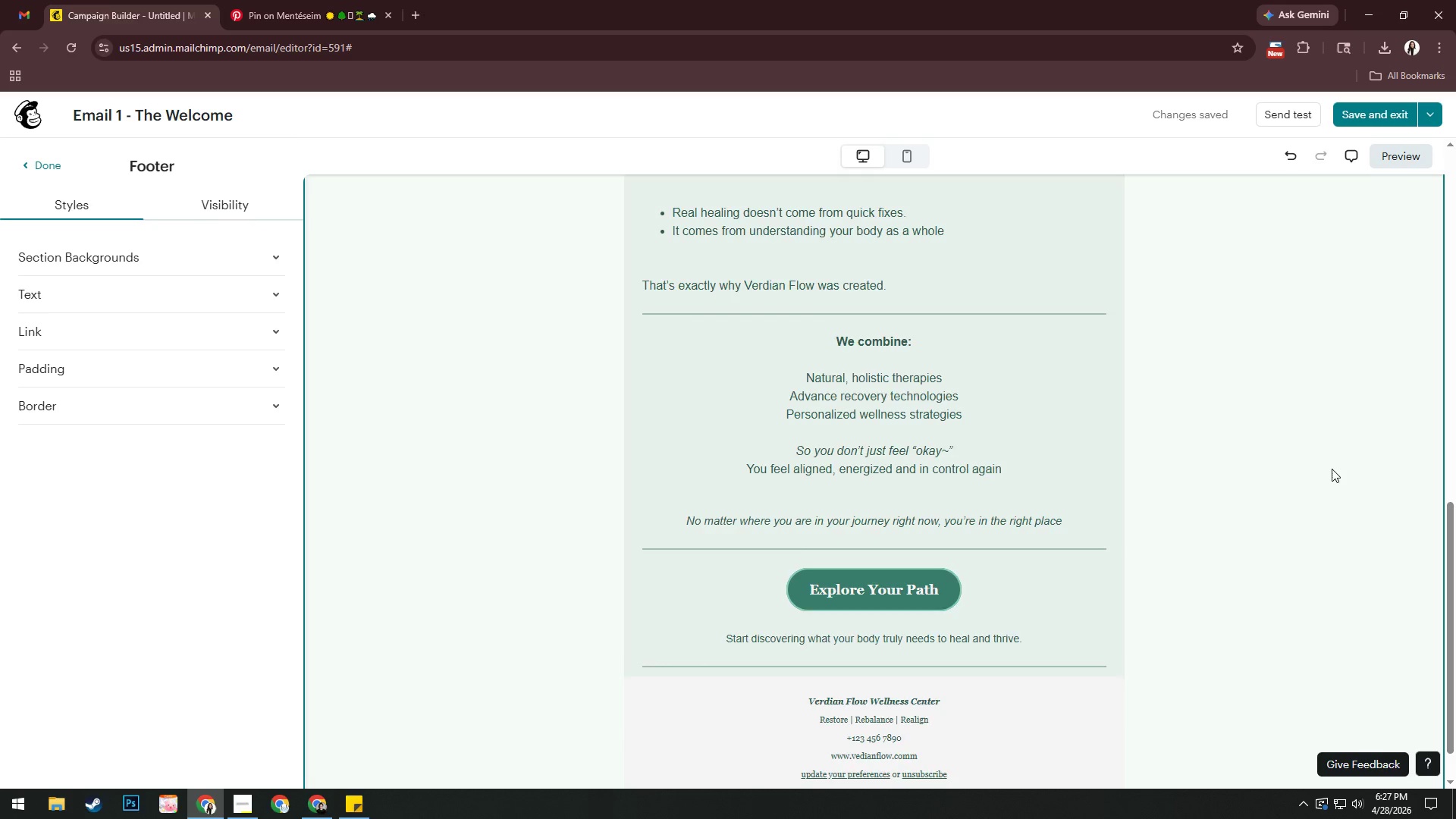 
scroll: coordinate [1332, 468], scroll_direction: up, amount: 4.0
 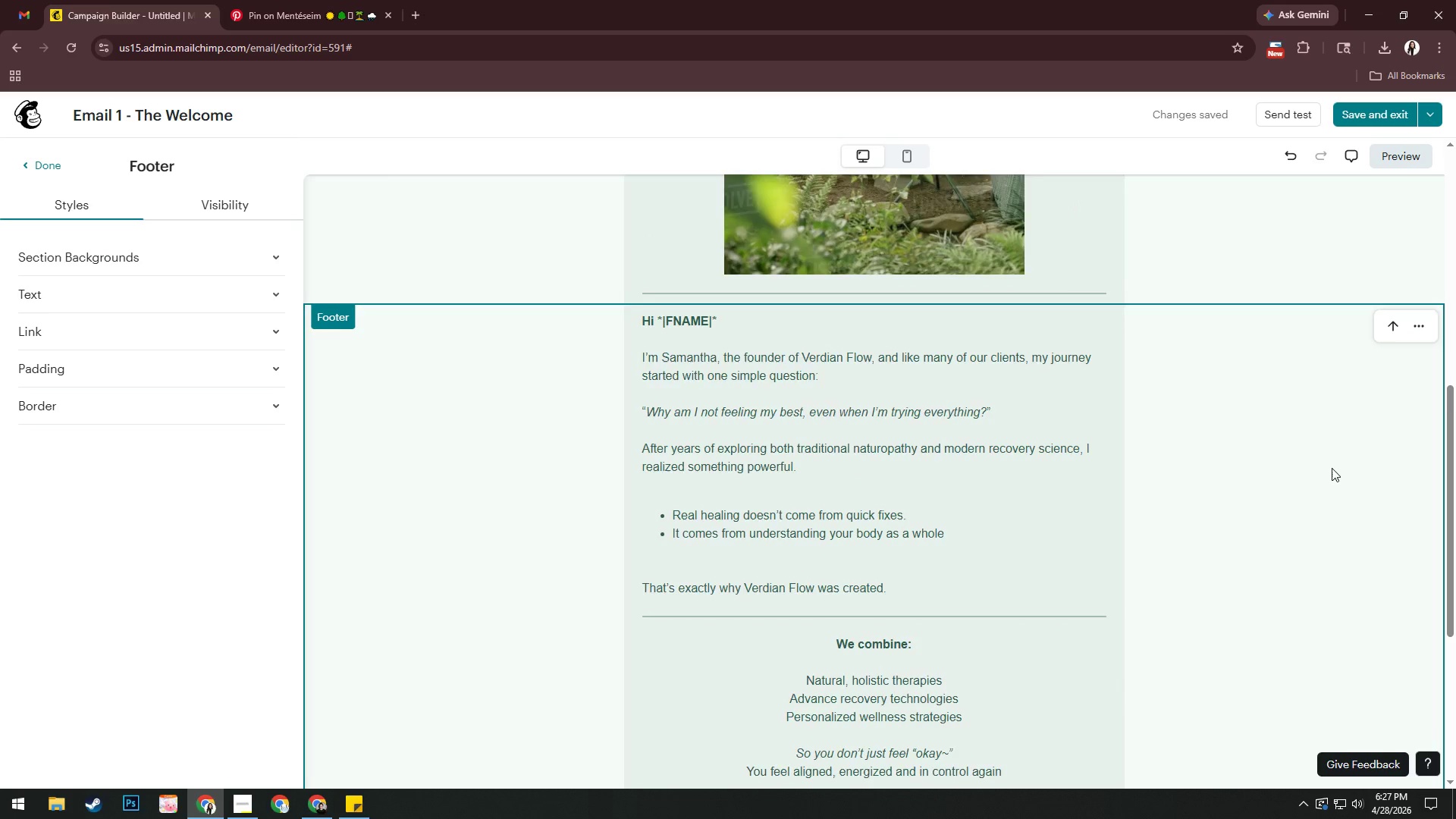 
scroll: coordinate [1332, 468], scroll_direction: down, amount: 4.0
 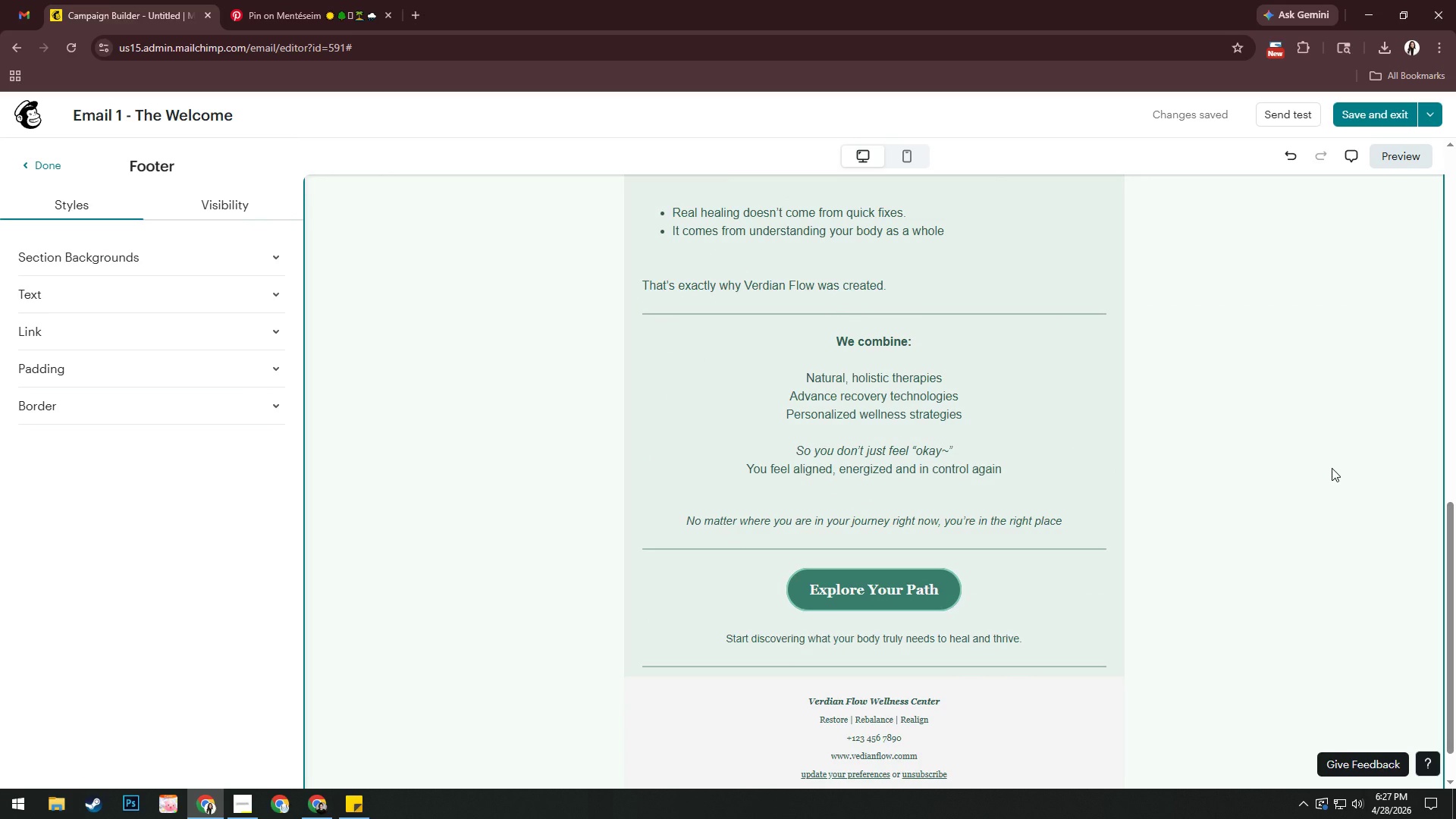 
scroll: coordinate [1332, 468], scroll_direction: up, amount: 4.0
 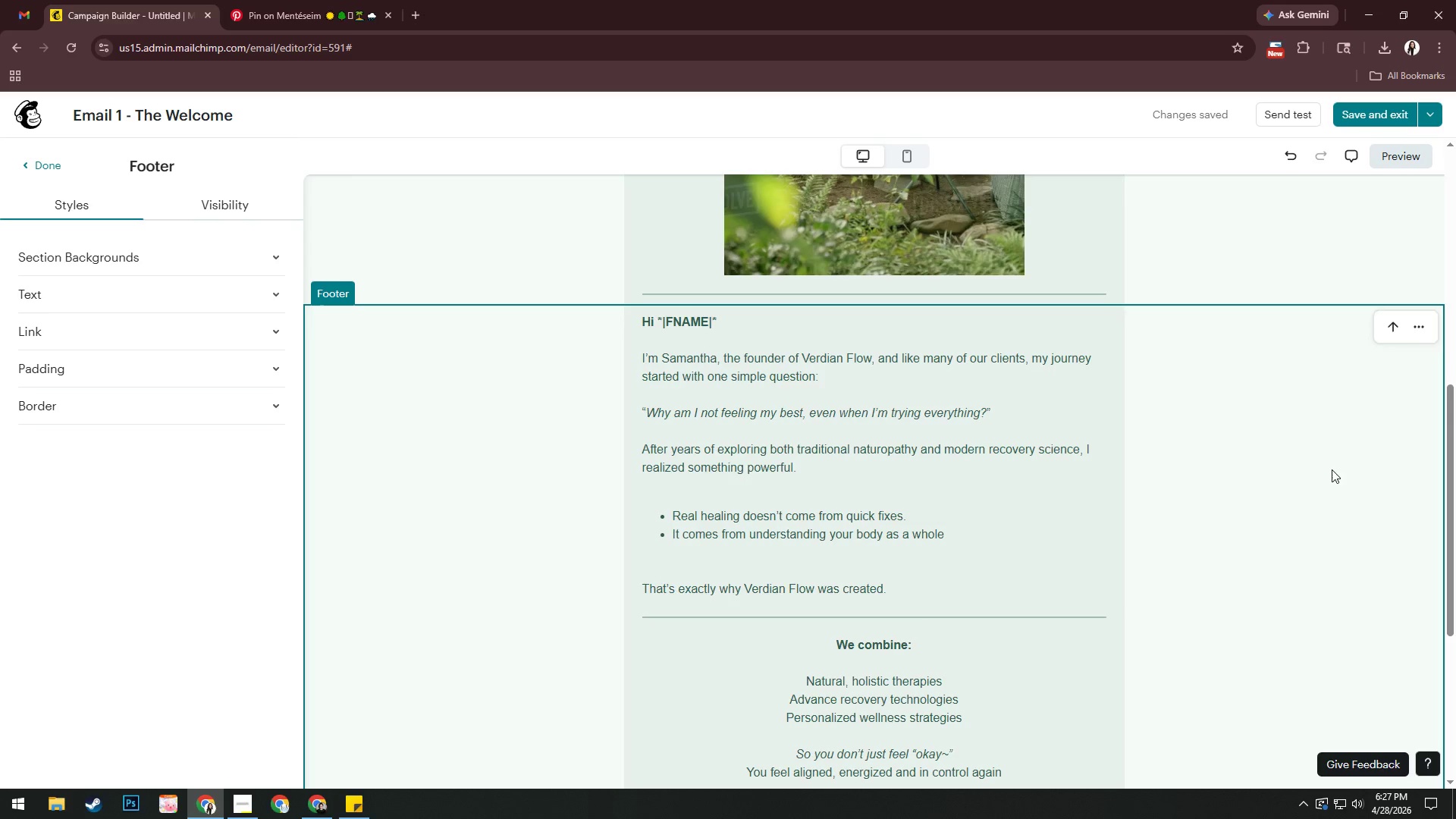 
left_click([1428, 120])
 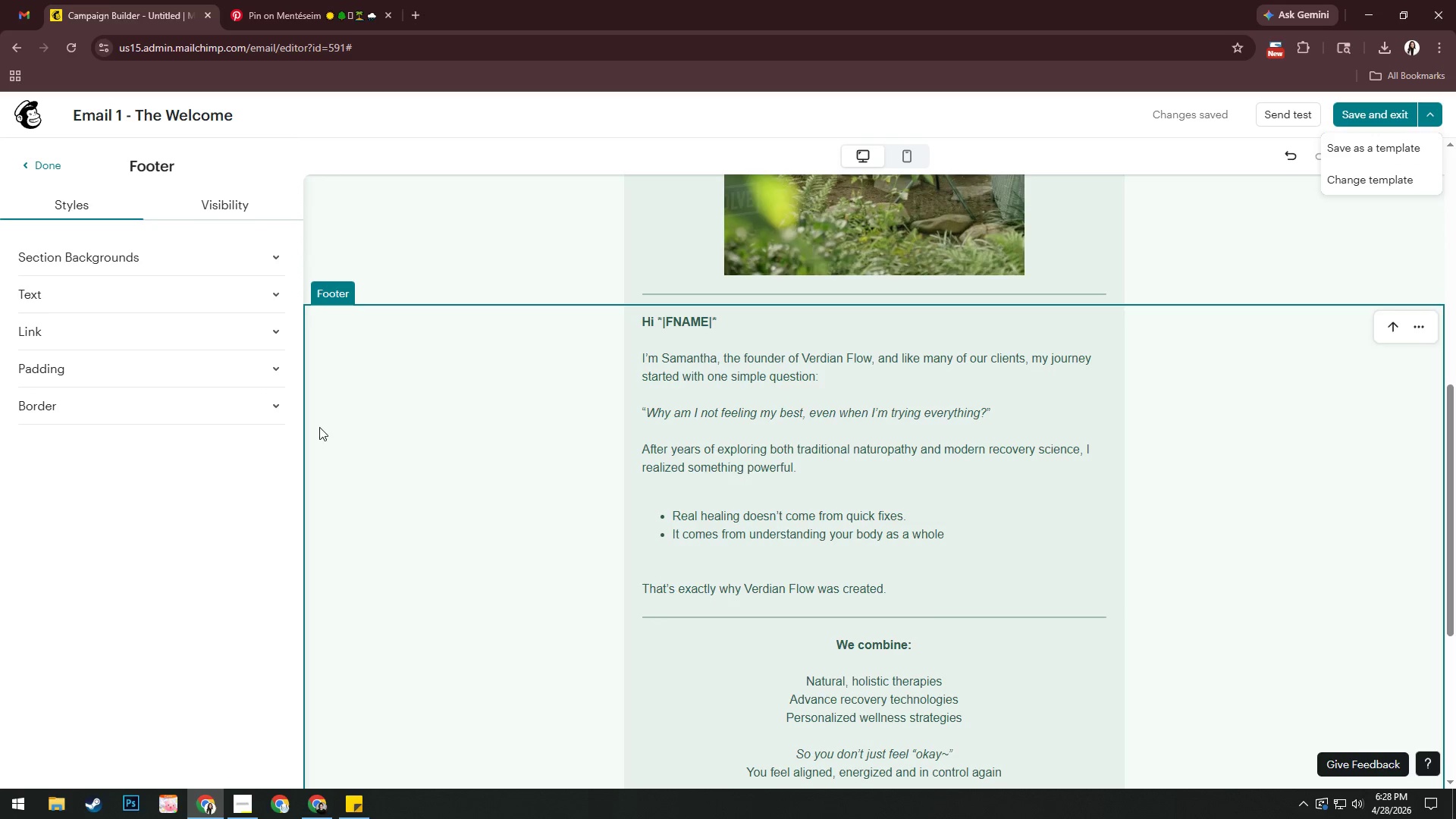 
scroll: coordinate [1130, 478], scroll_direction: up, amount: 18.0
 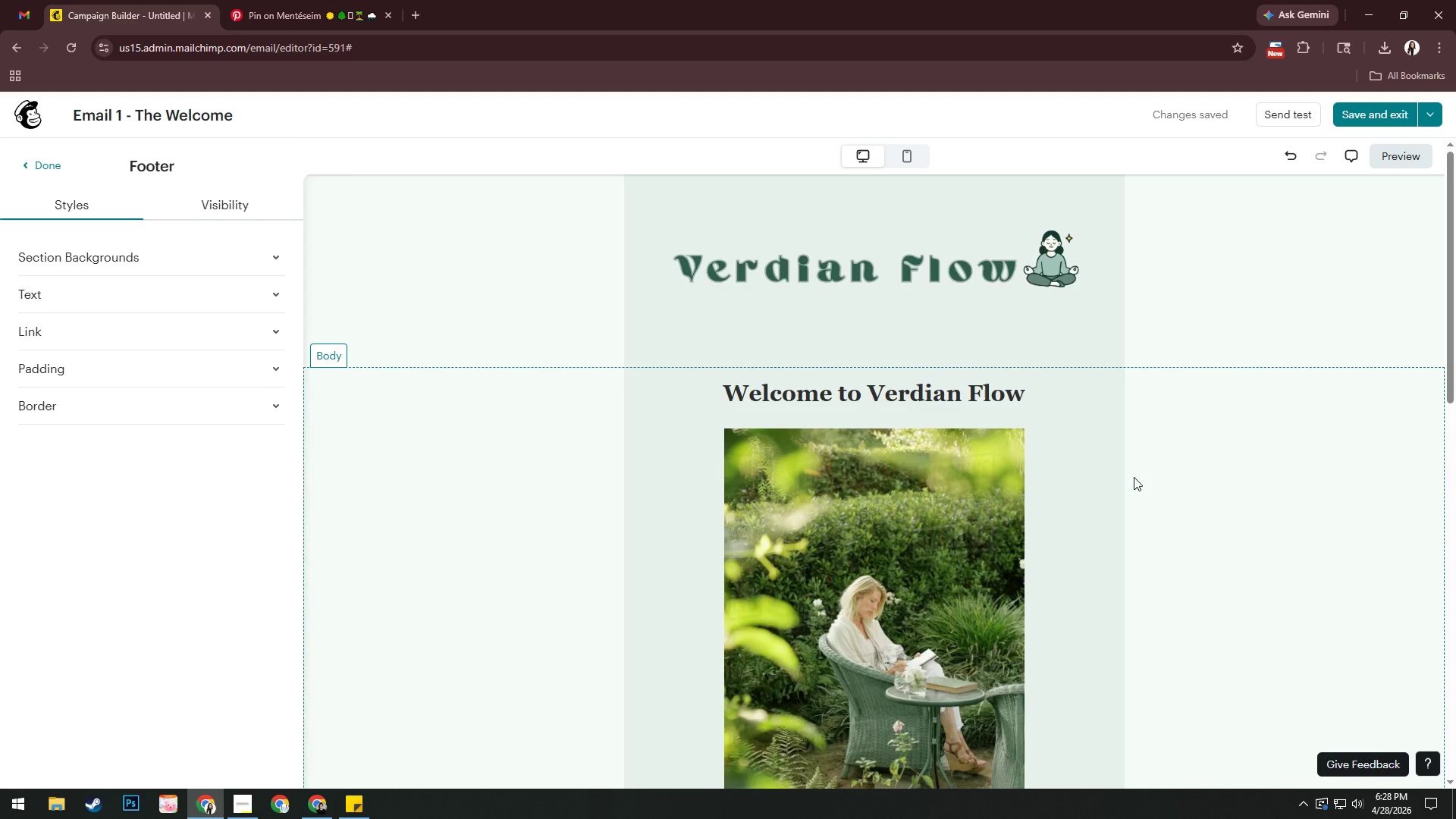 
wait(8.55)
 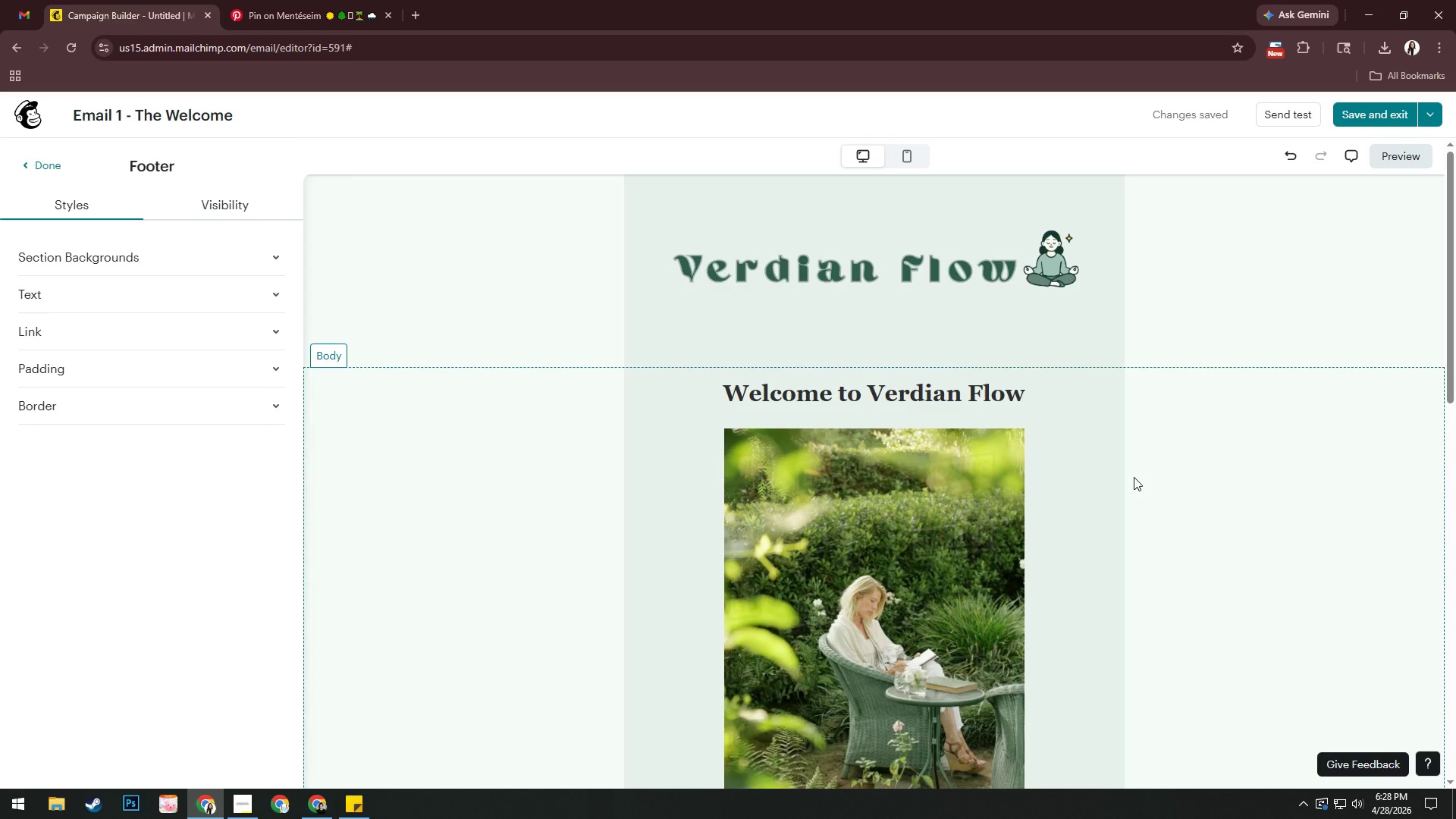 
left_click([1432, 111])
 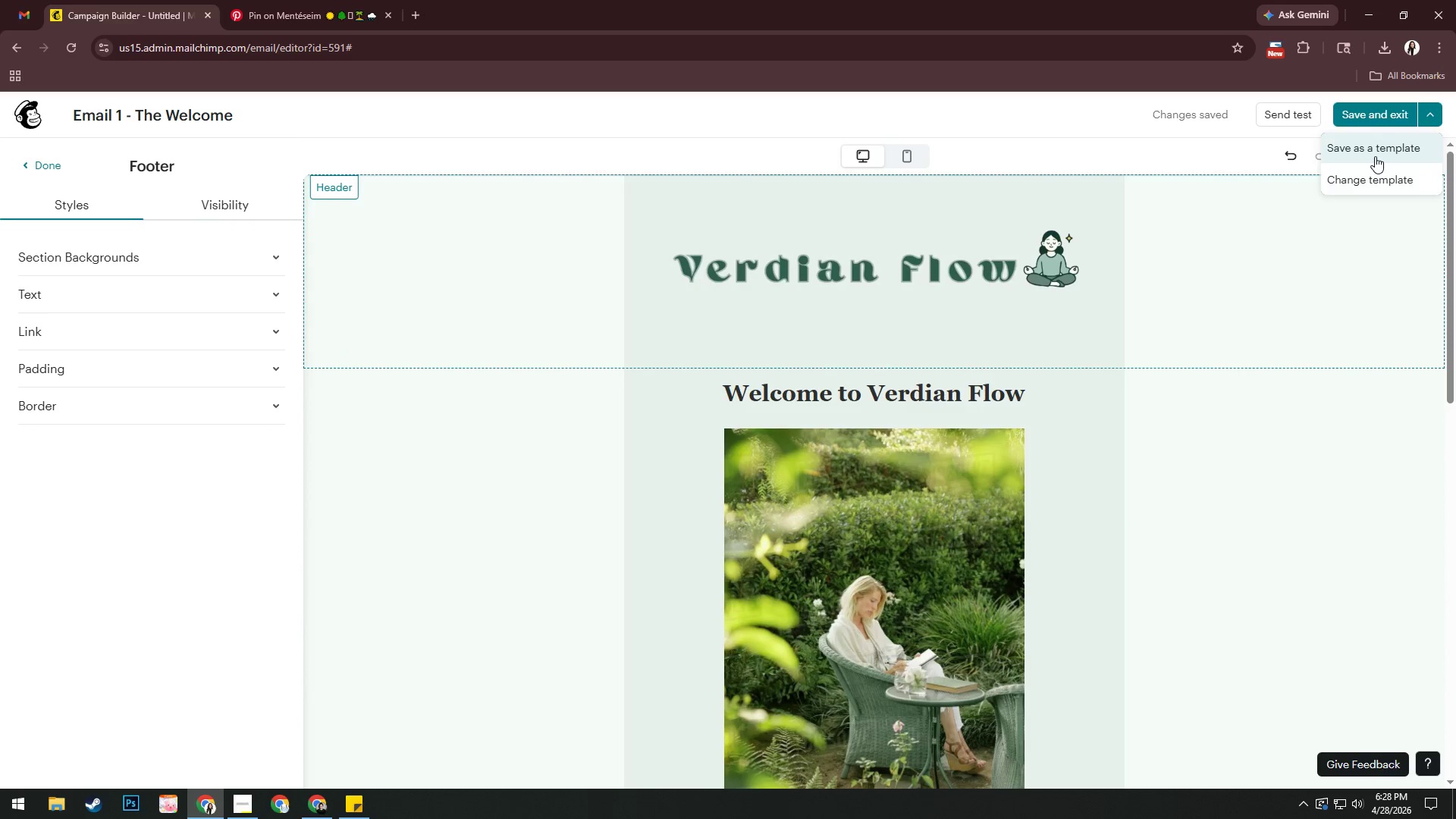 
left_click([1375, 156])
 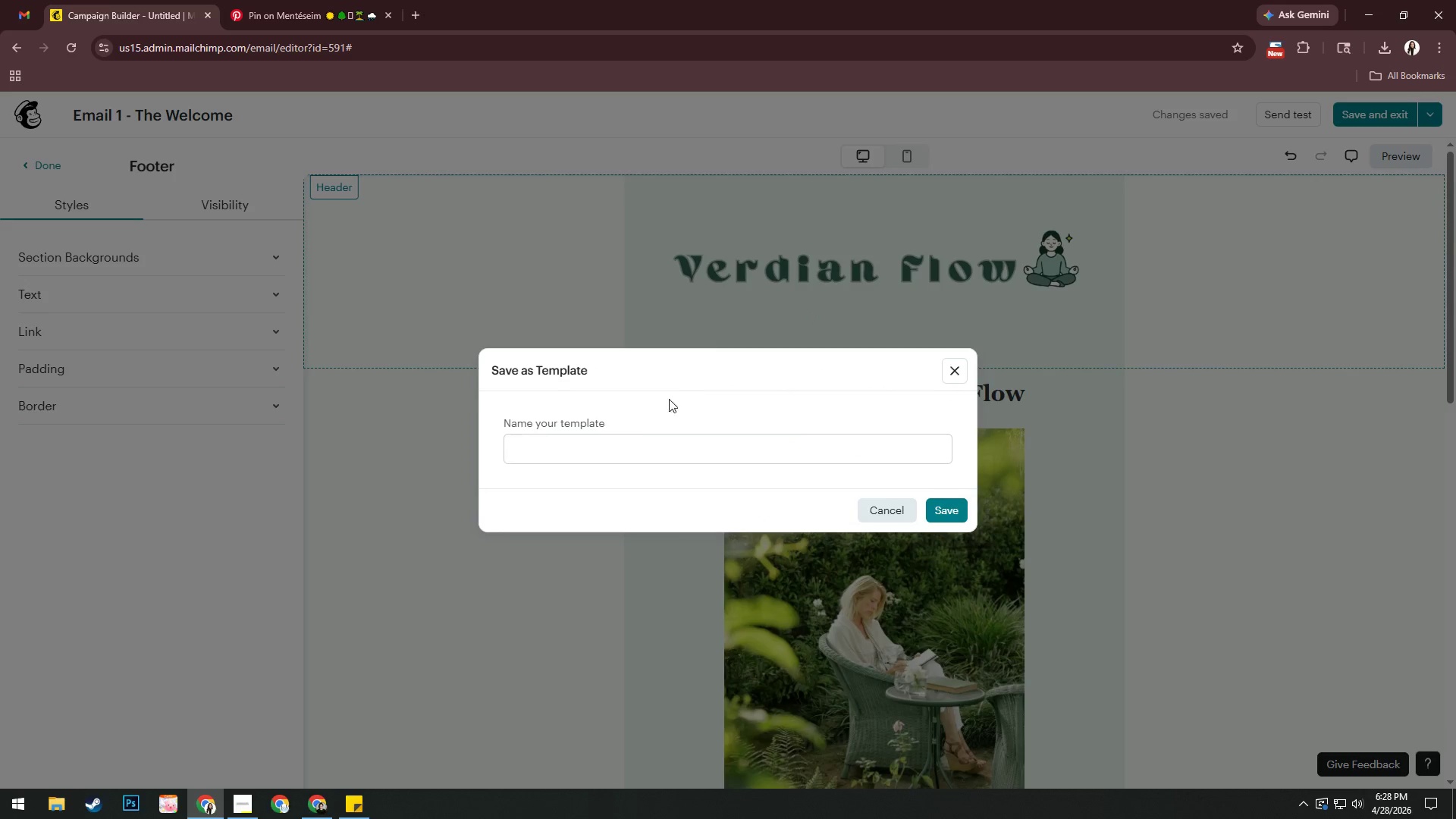 
left_click([648, 451])
 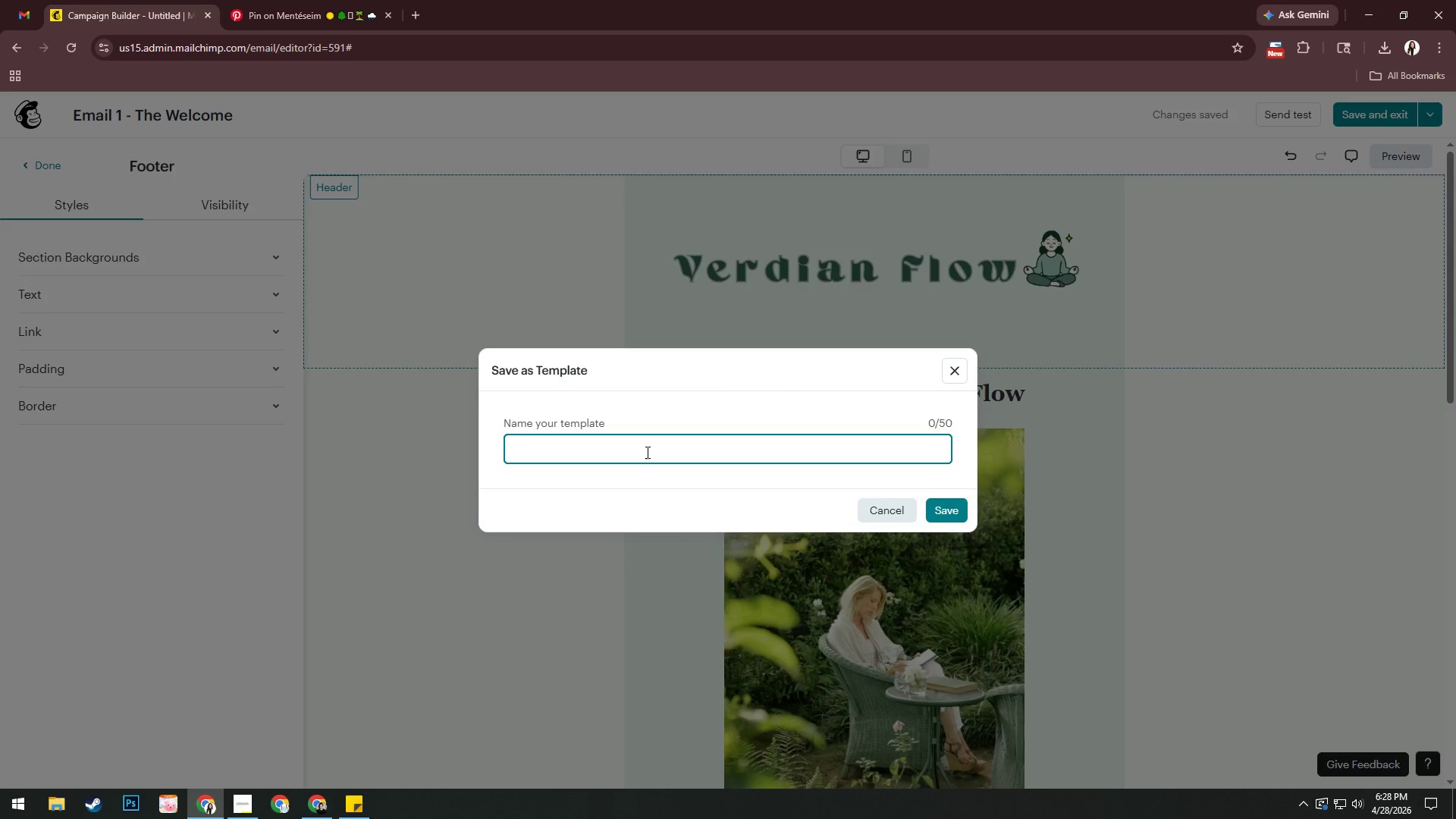 
type(Email 1- The Welcoem)
key(Backspace)
key(Backspace)
type(me)
 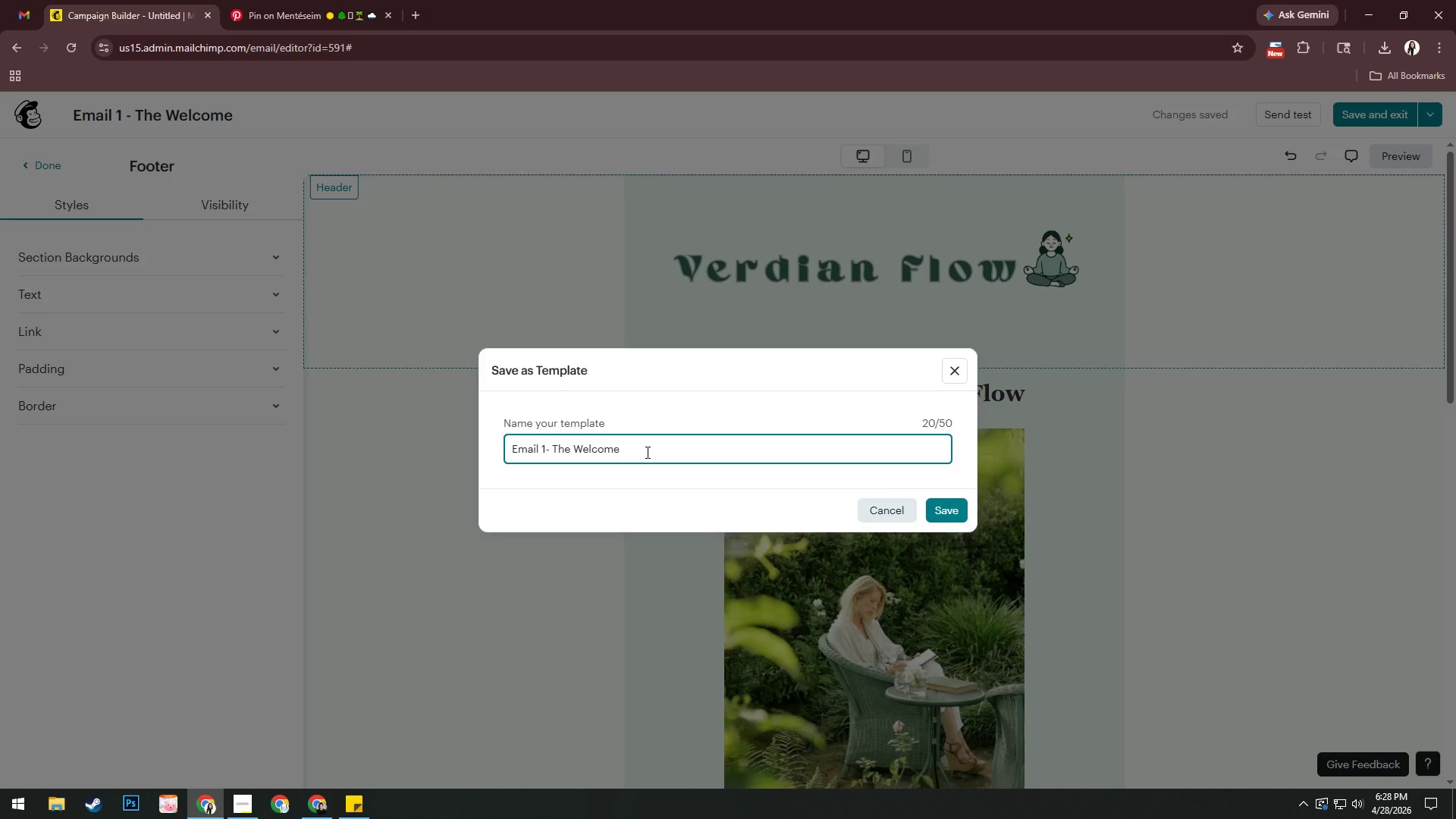 
key(Enter)
 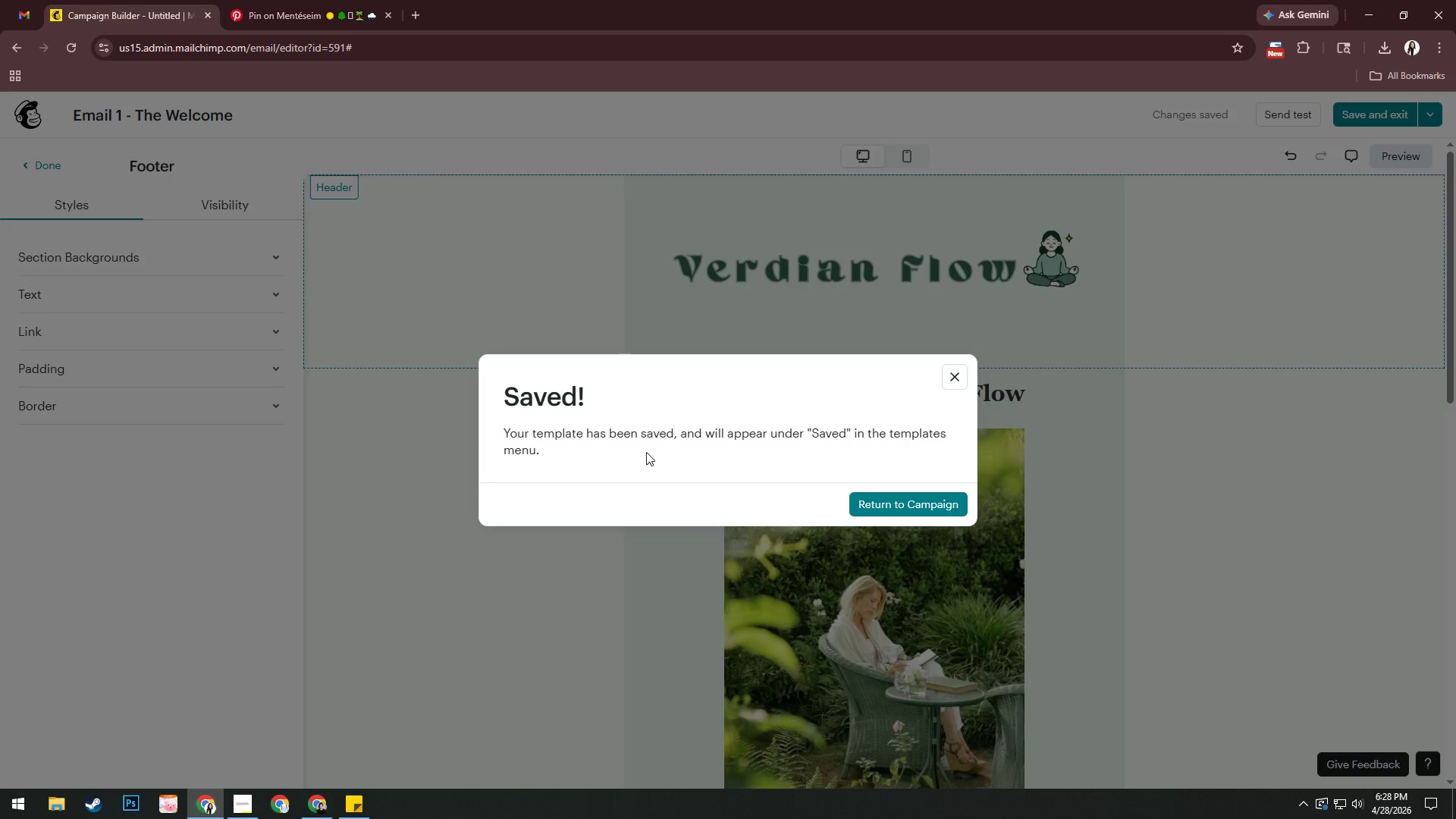 
left_click([878, 500])
 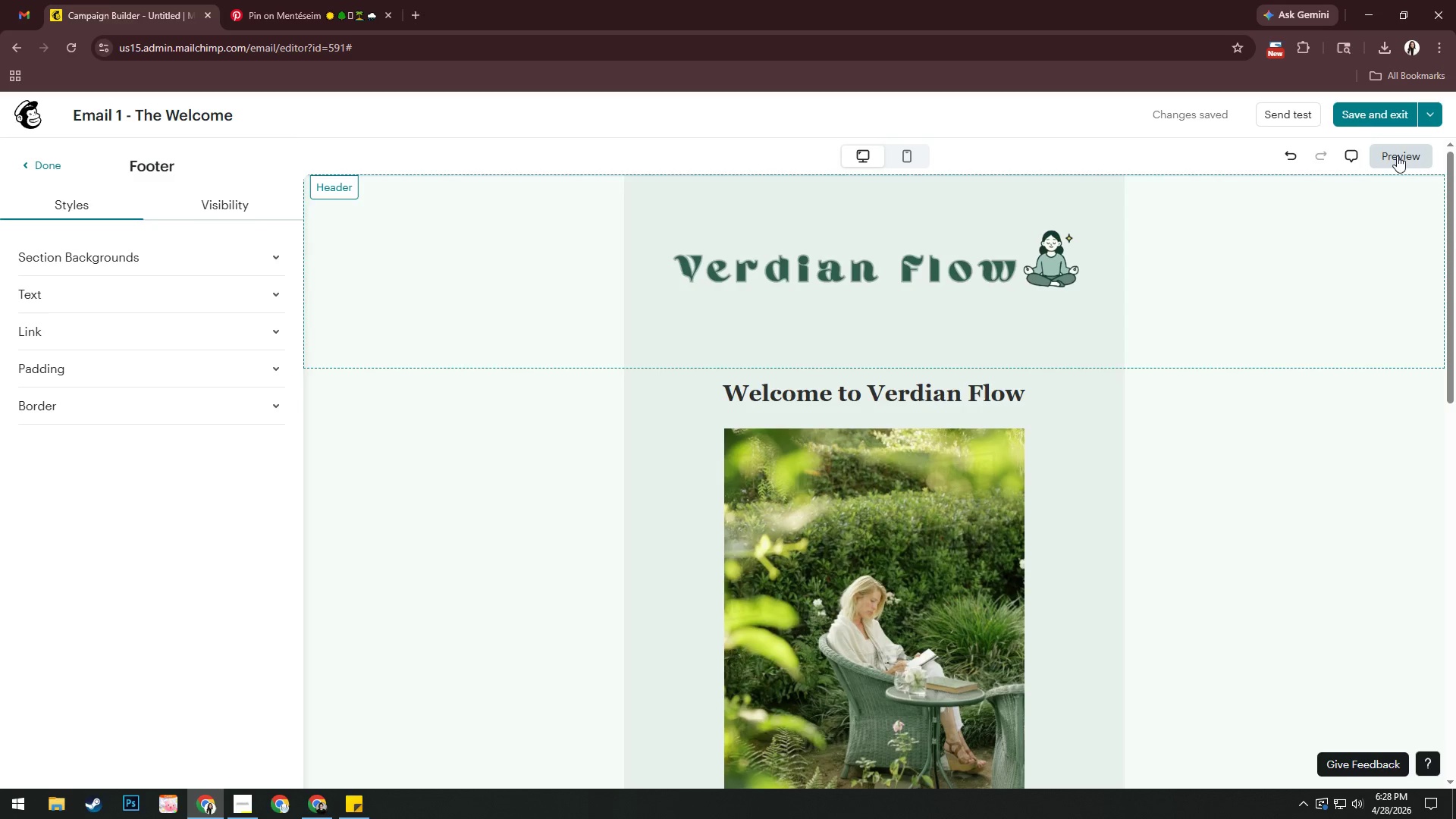 
left_click([1365, 116])
 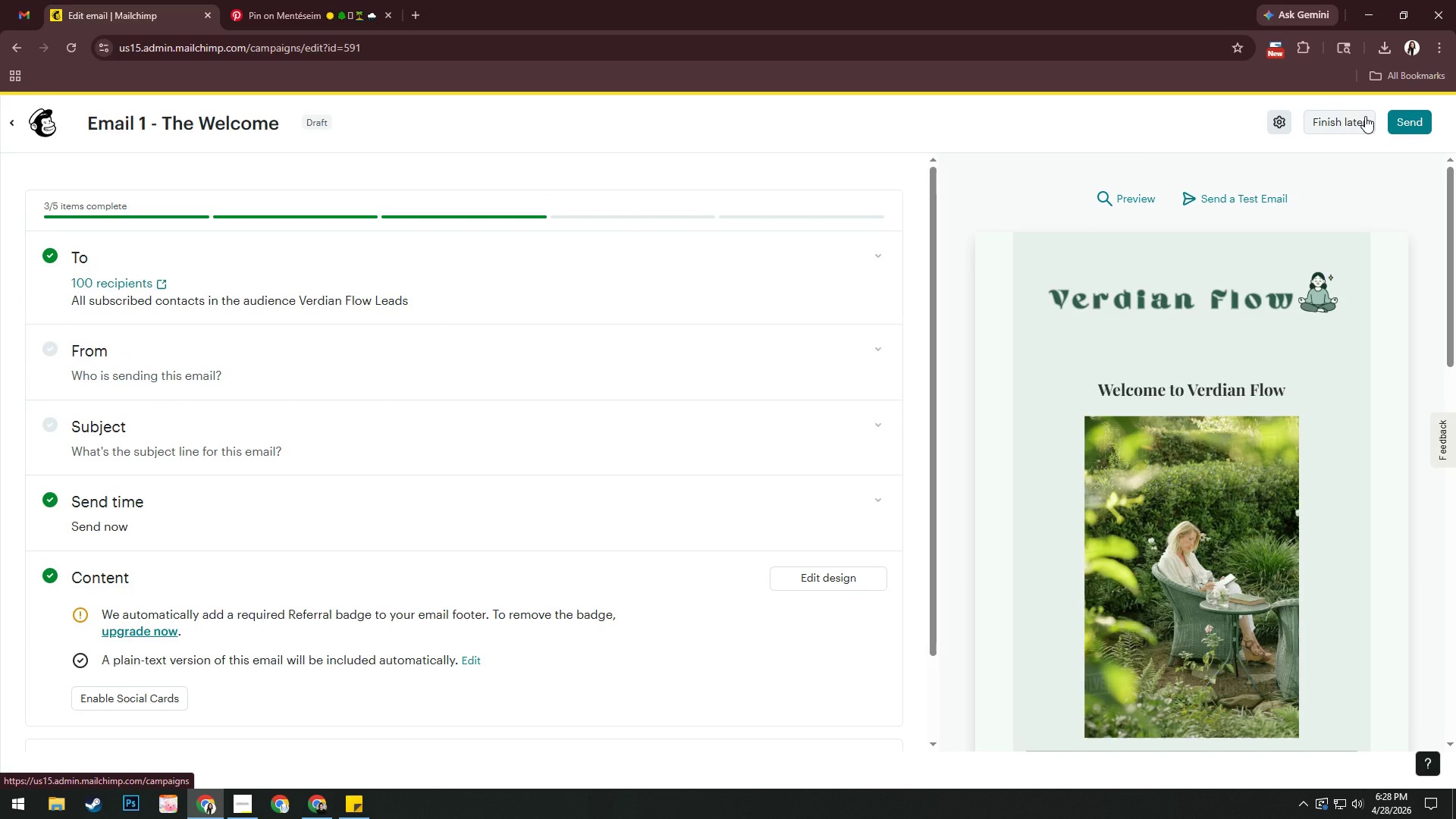 
wait(9.98)
 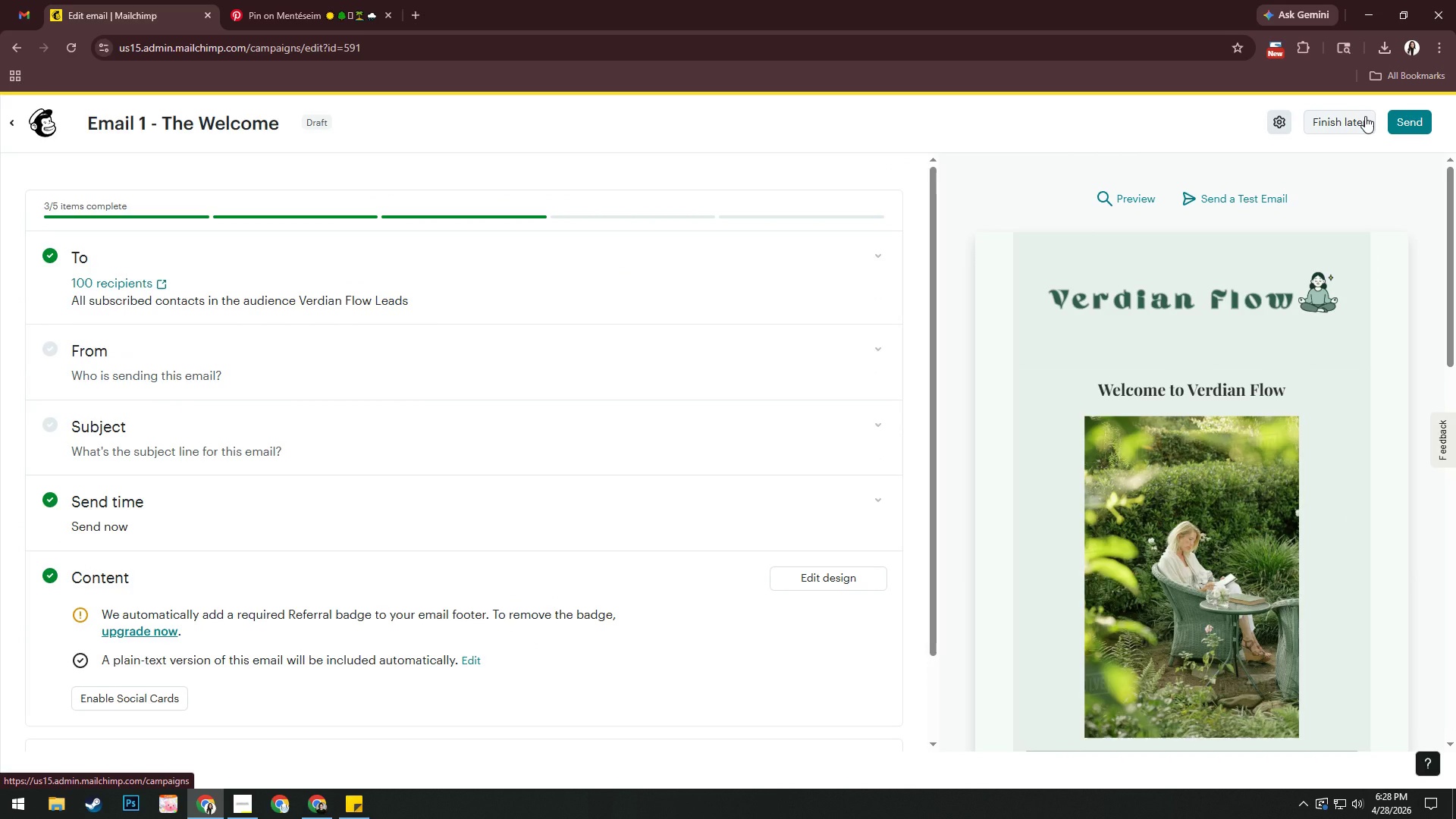 
mouse_move([310, 377])
 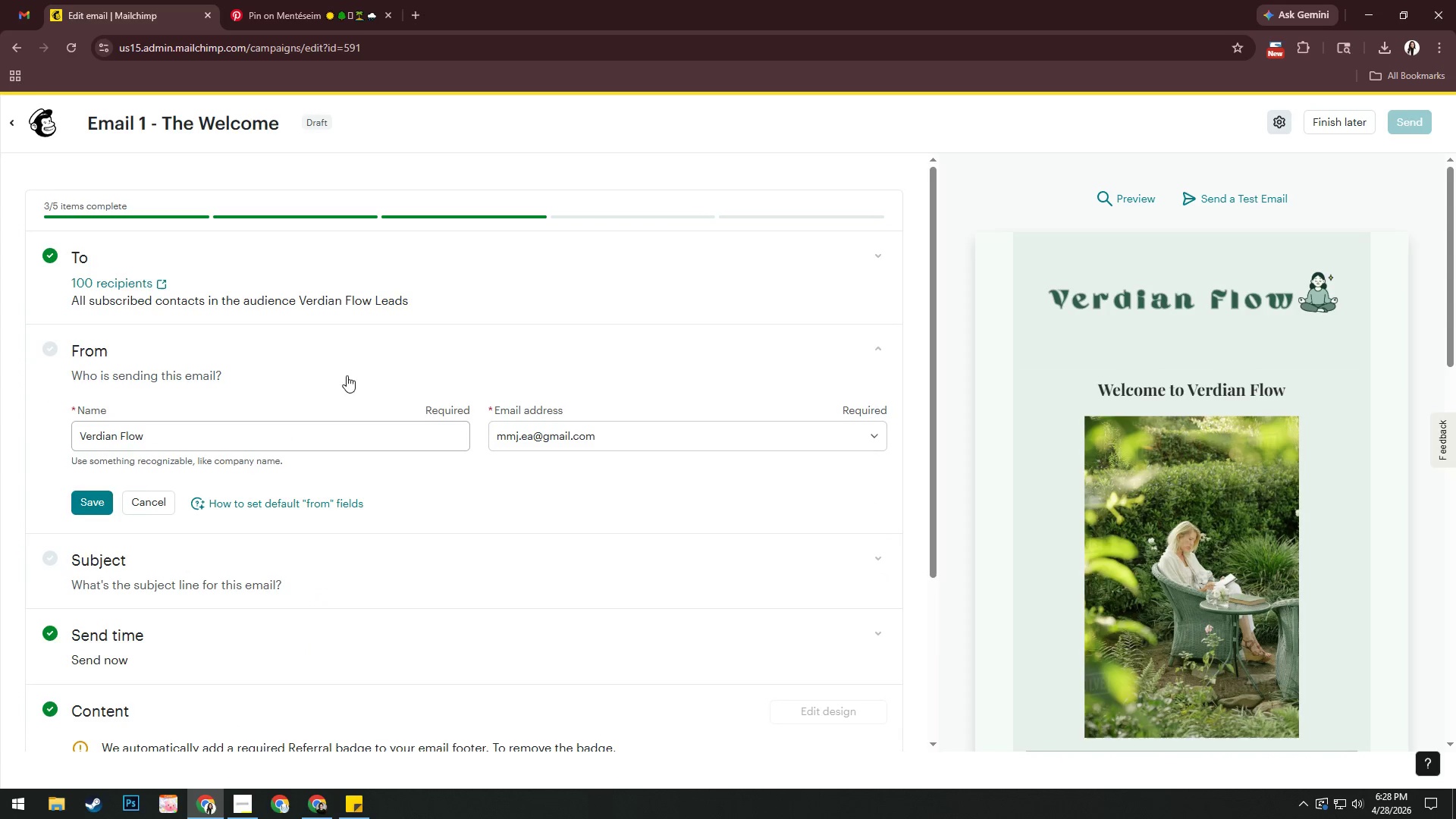 
scroll: coordinate [514, 387], scroll_direction: down, amount: 2.0
 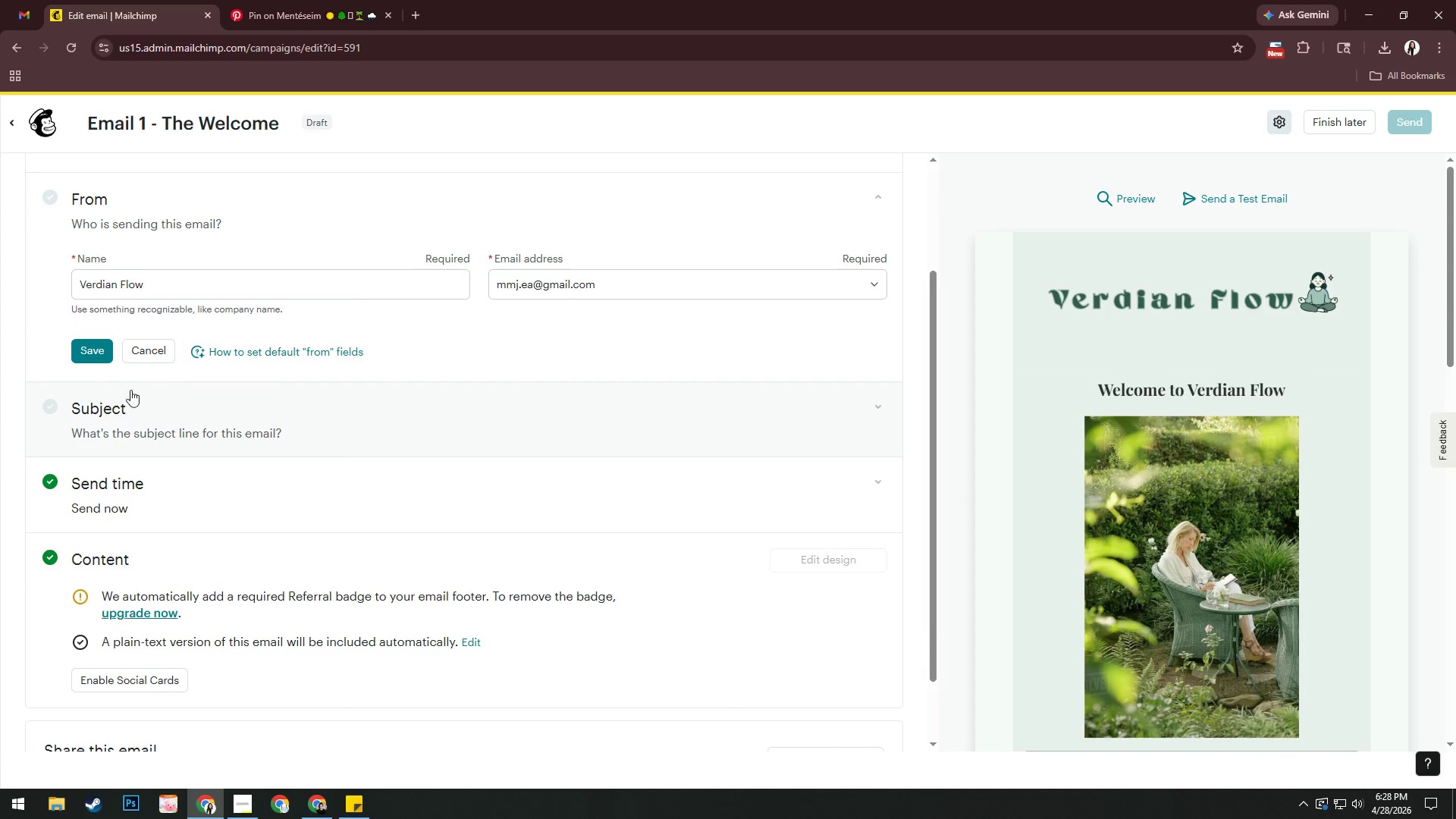 
left_click([93, 350])
 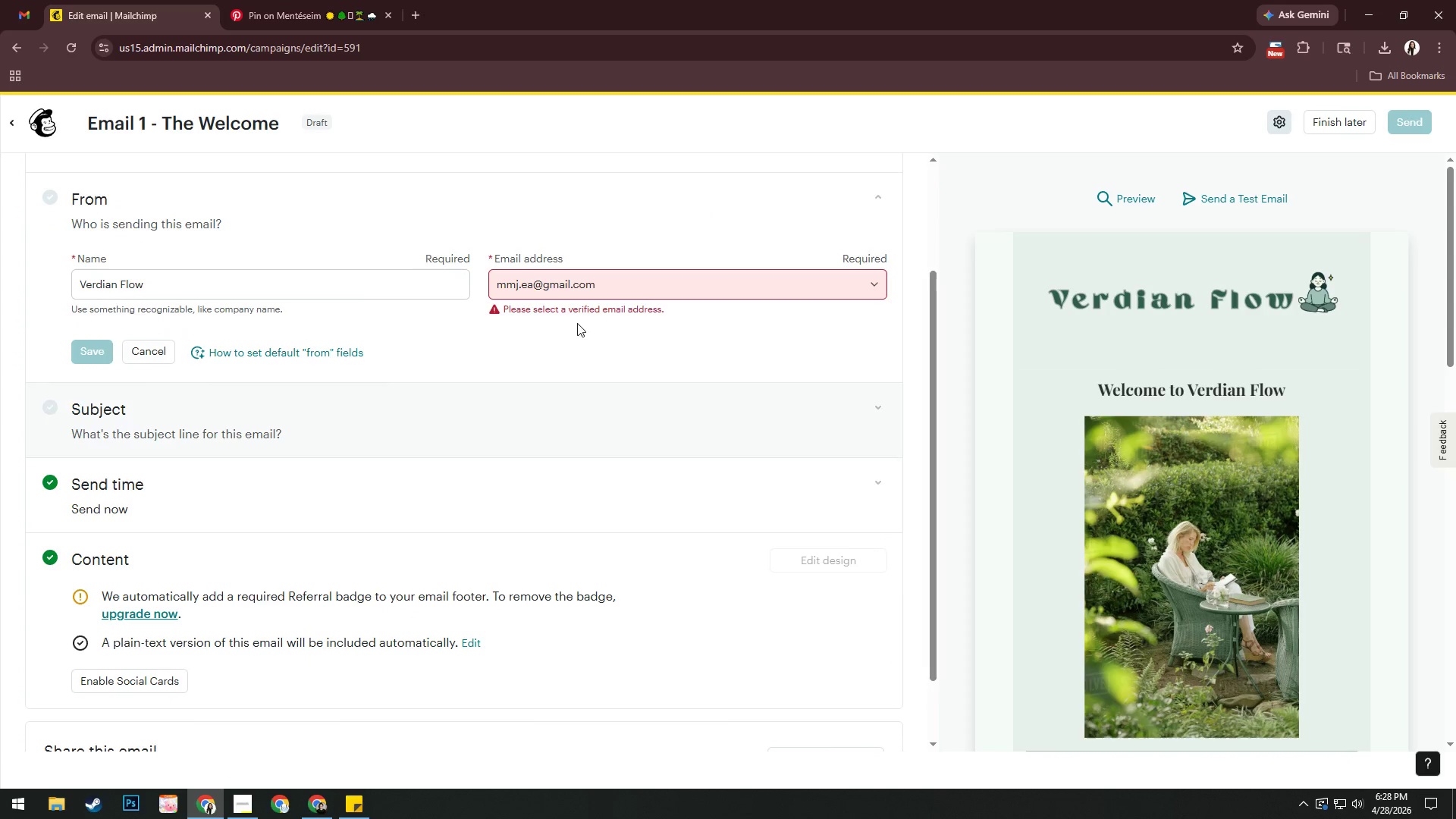 
left_click([648, 293])
 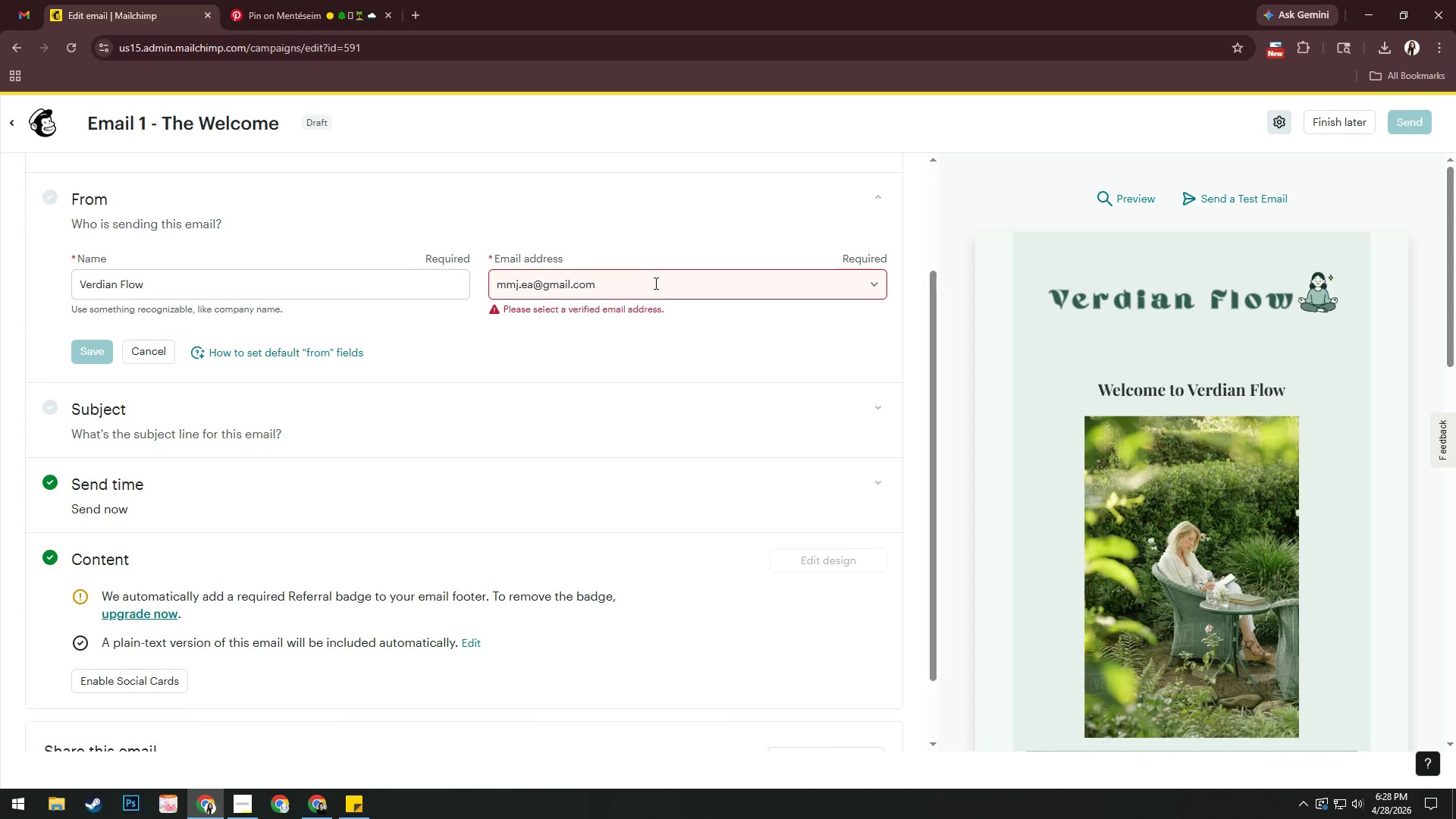 
left_click([654, 283])
 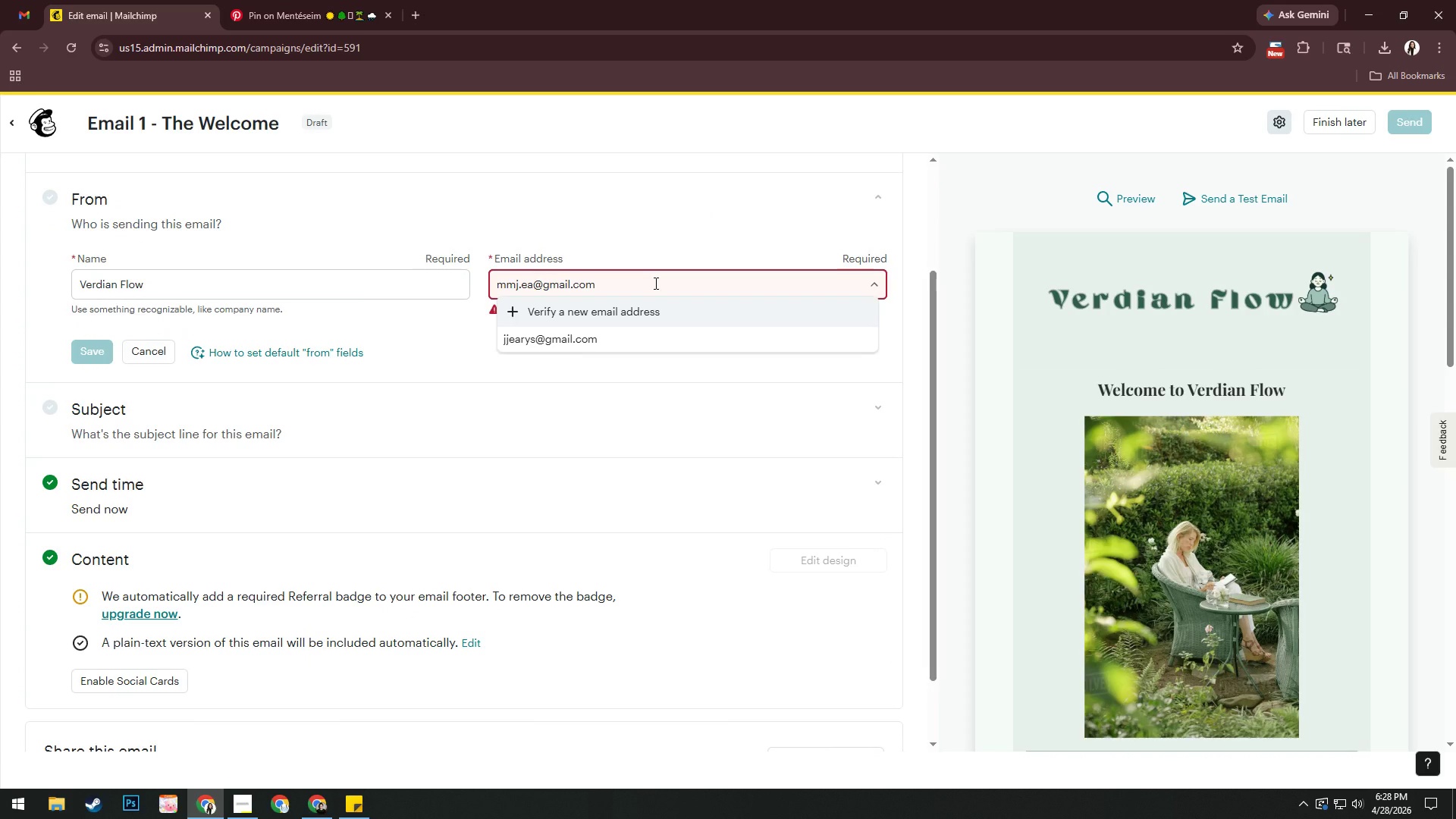 
left_click([654, 283])
 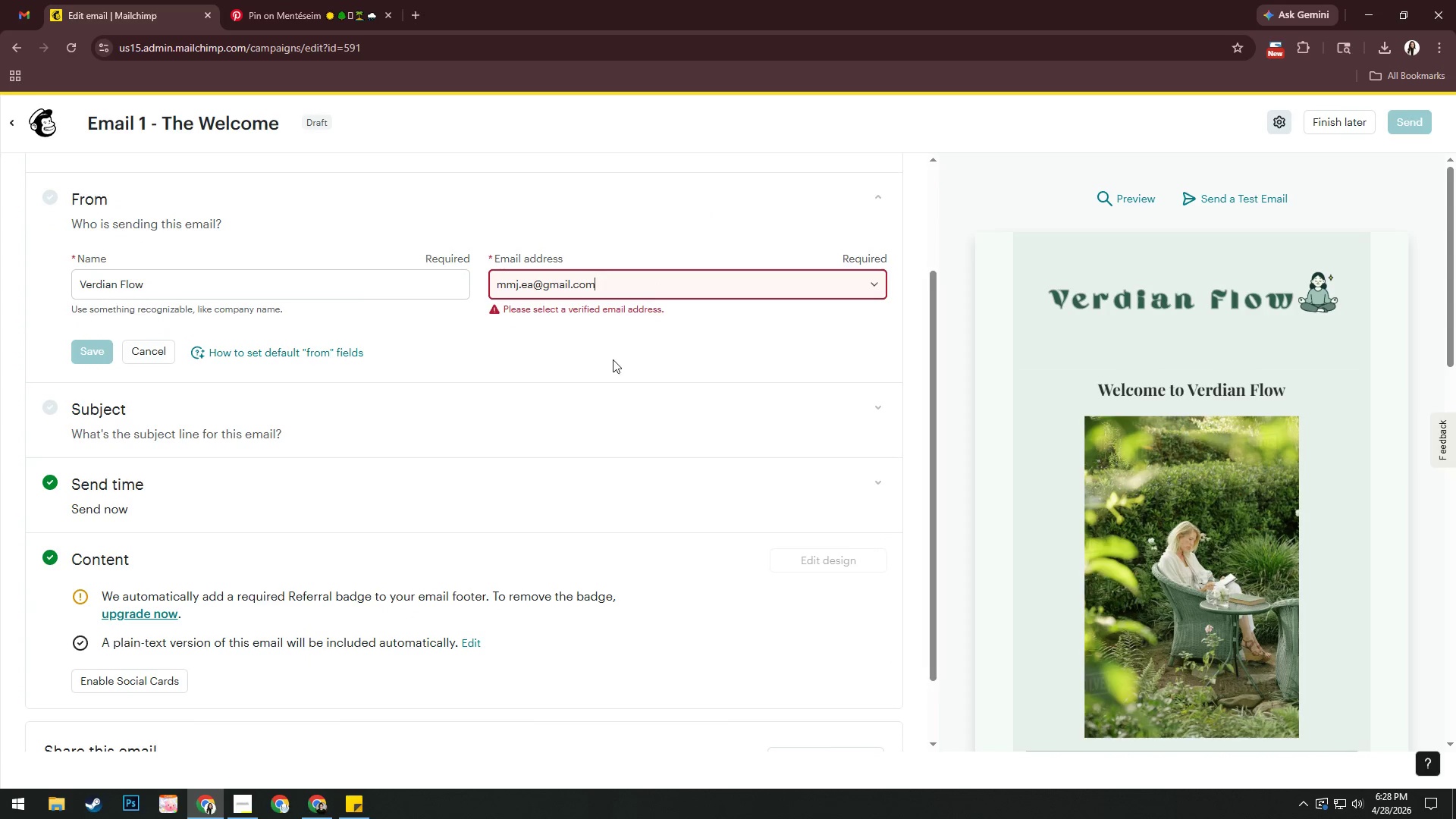 
left_click([613, 359])
 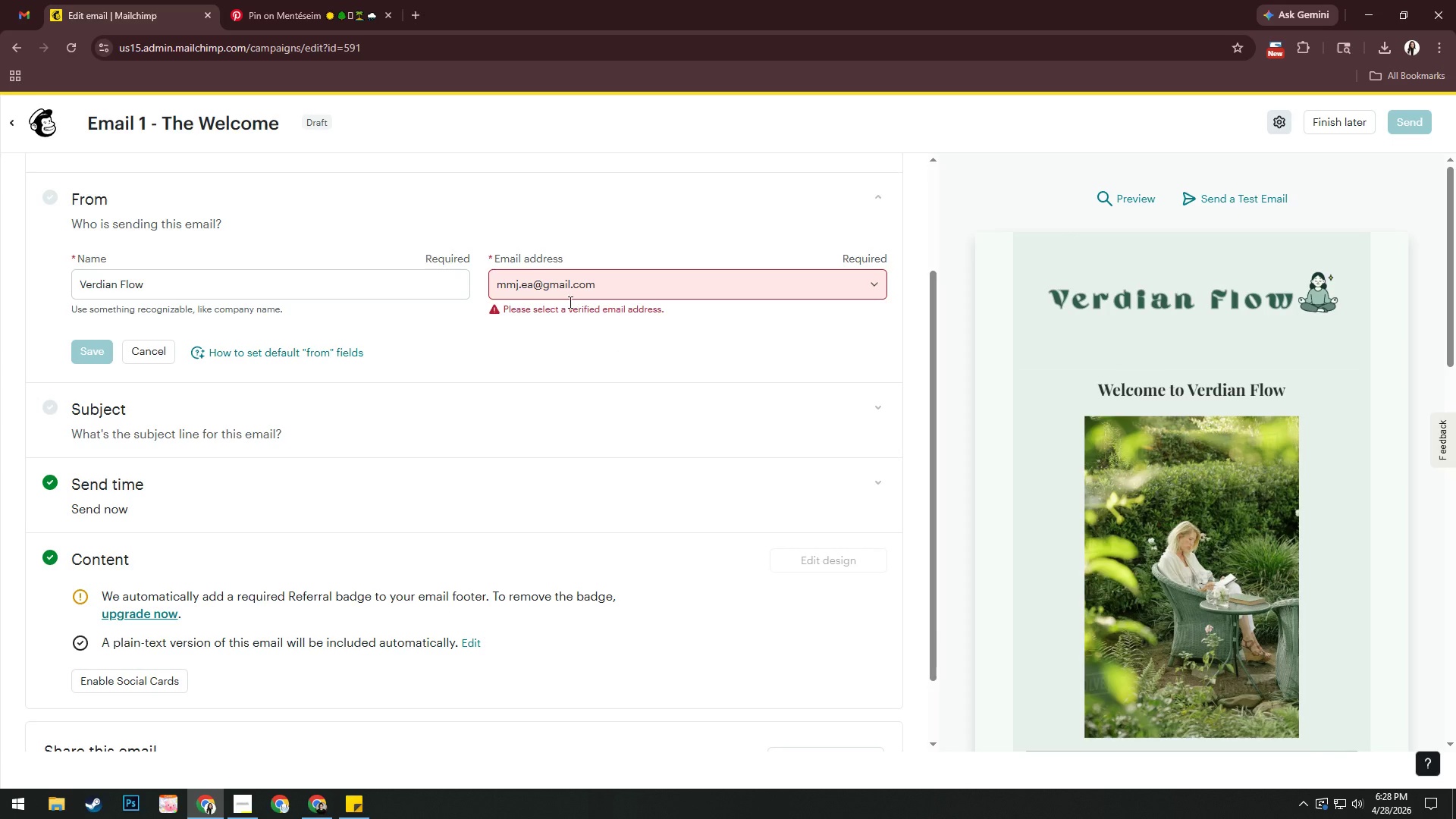 
left_click([531, 287])
 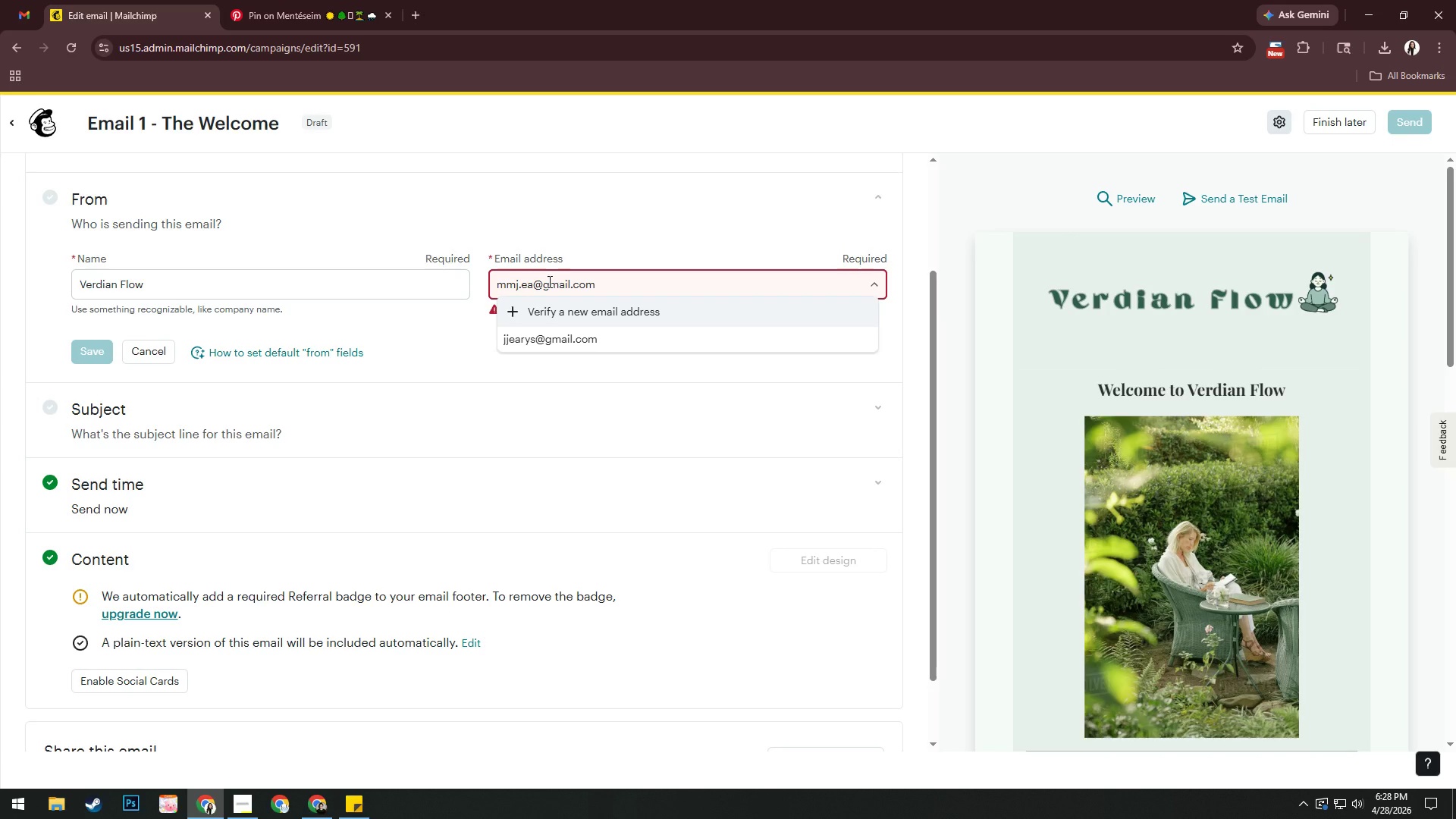 
key(Numpad1)
 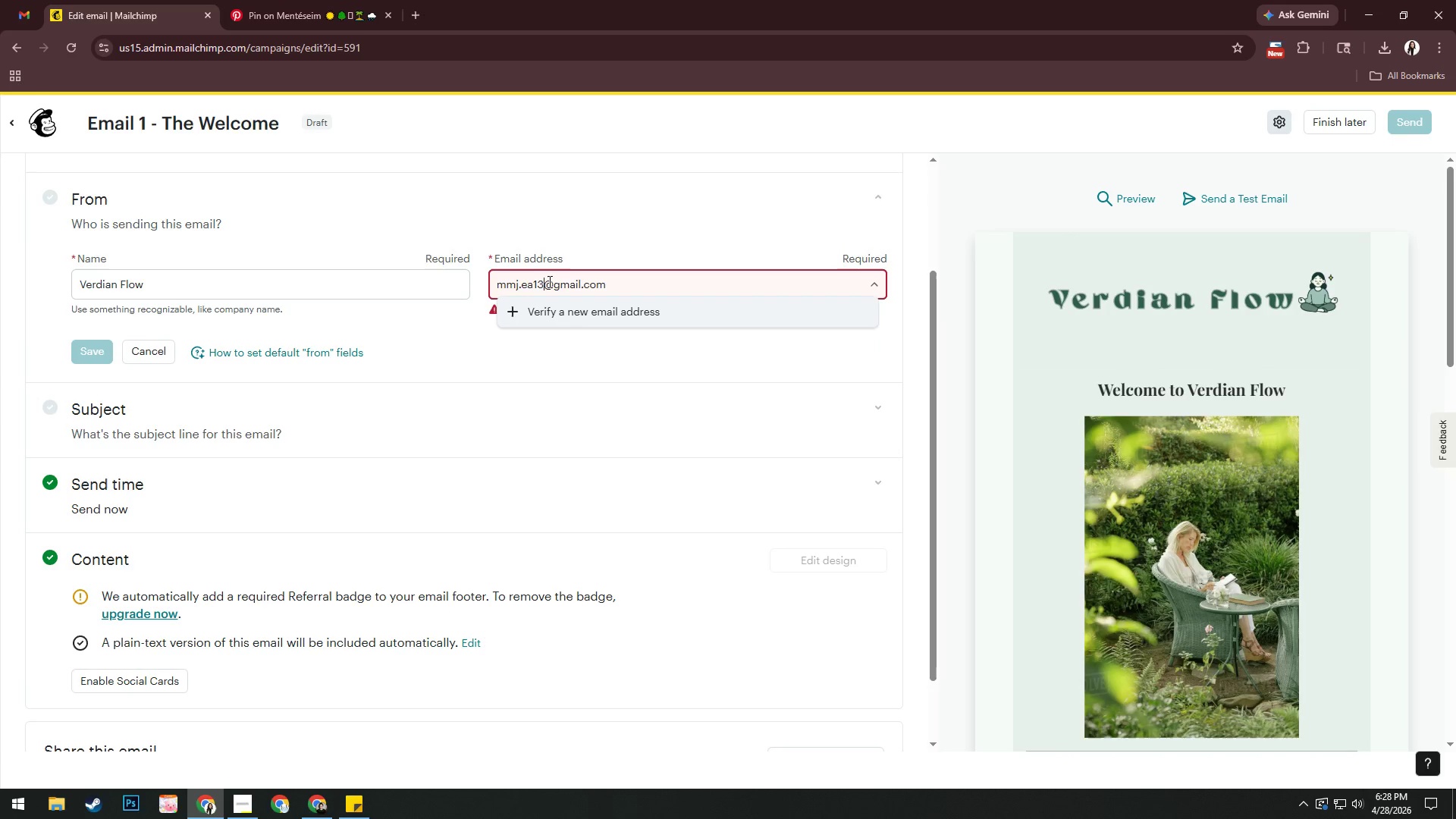 
key(Numpad3)
 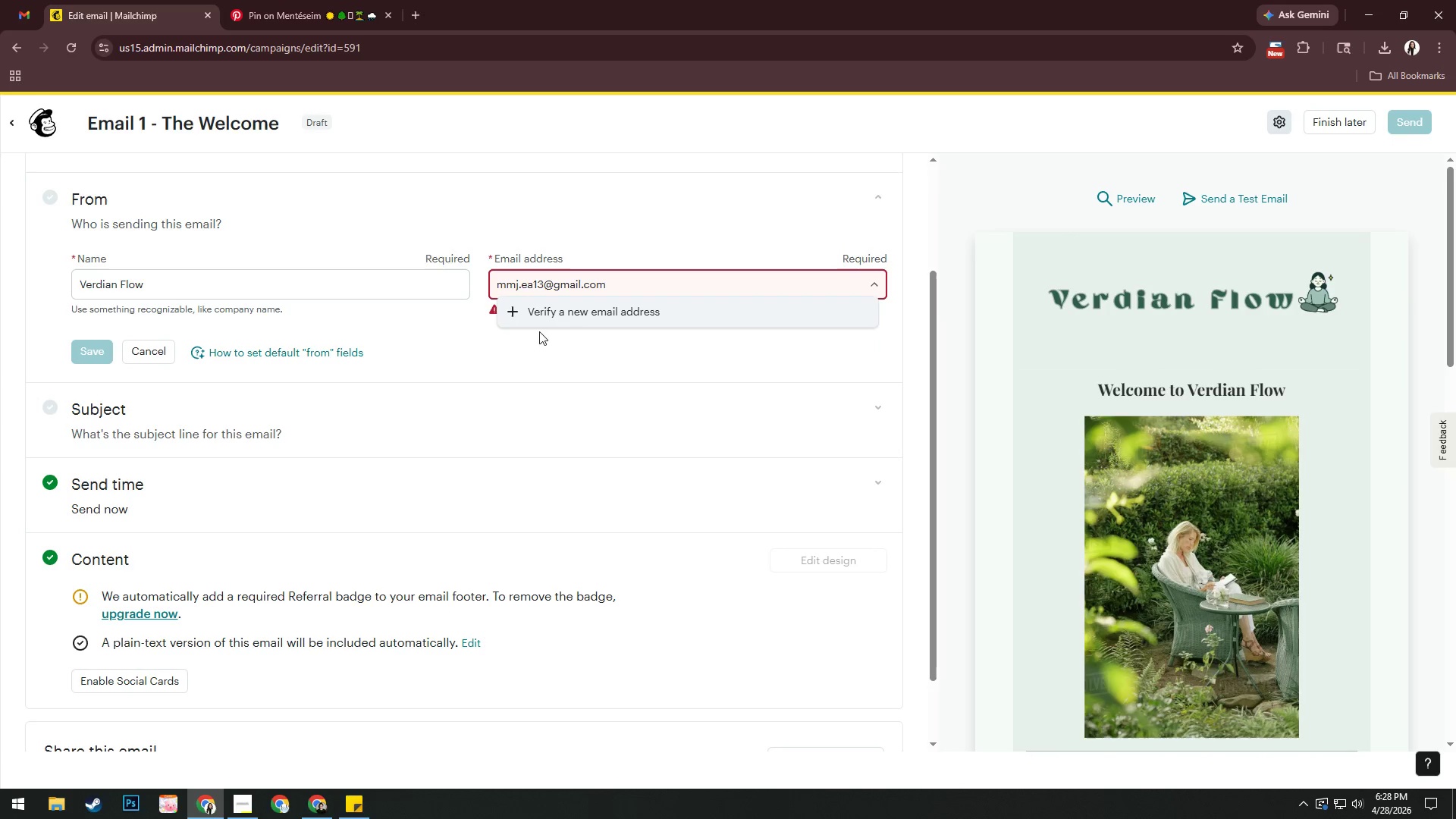 
left_click([532, 361])
 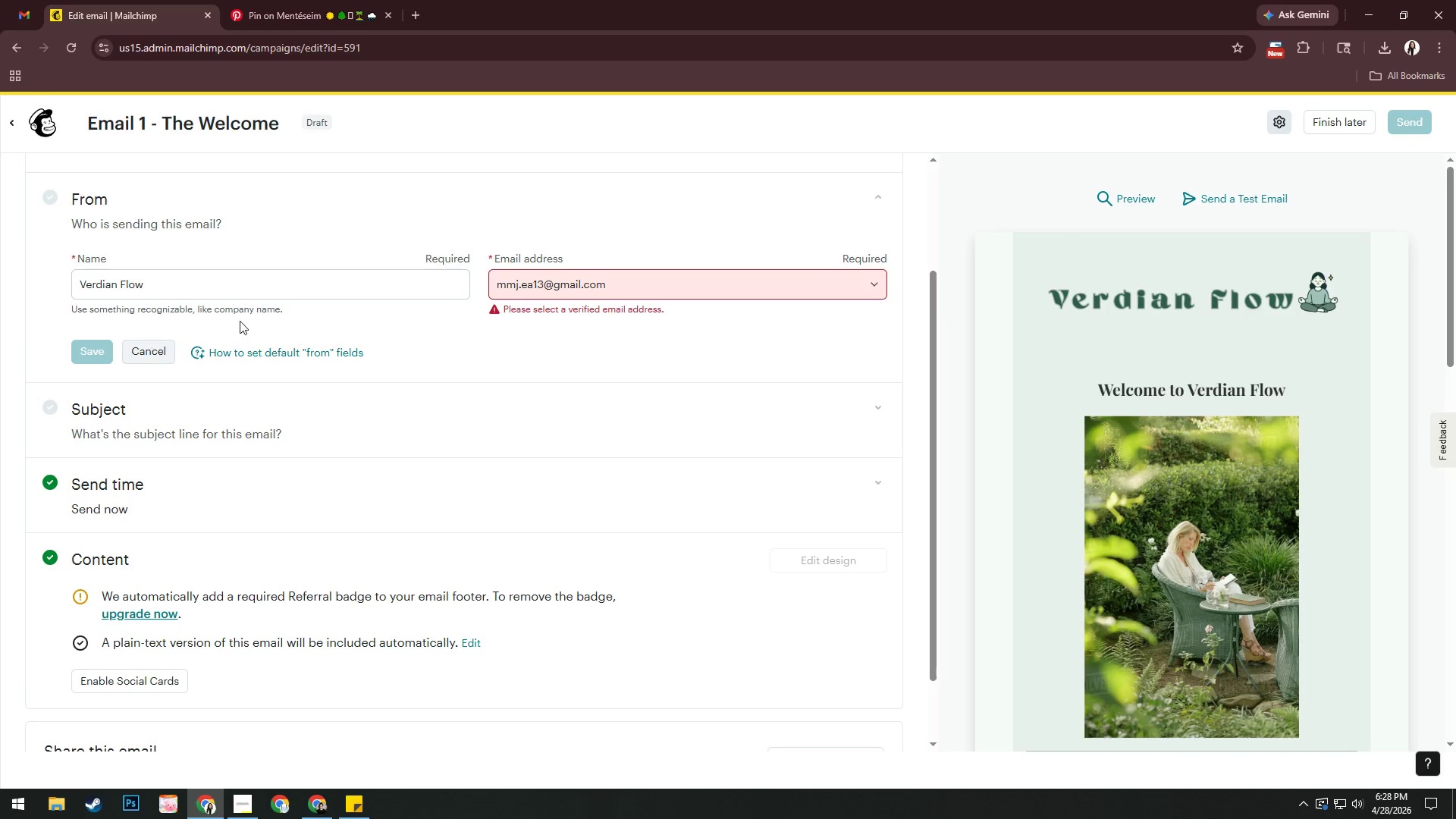 
left_click([631, 281])
 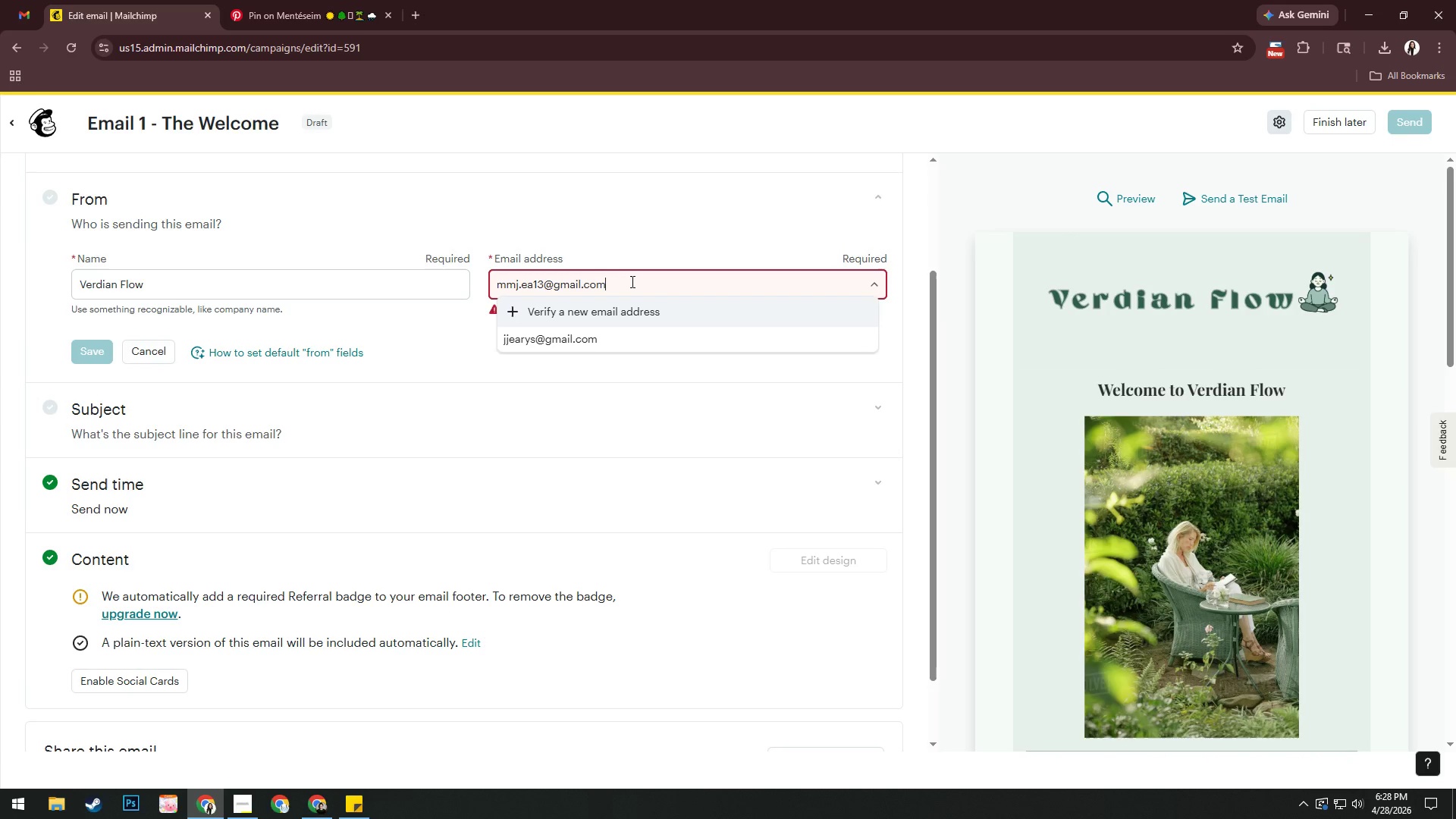 
key(Control+ControlLeft)
 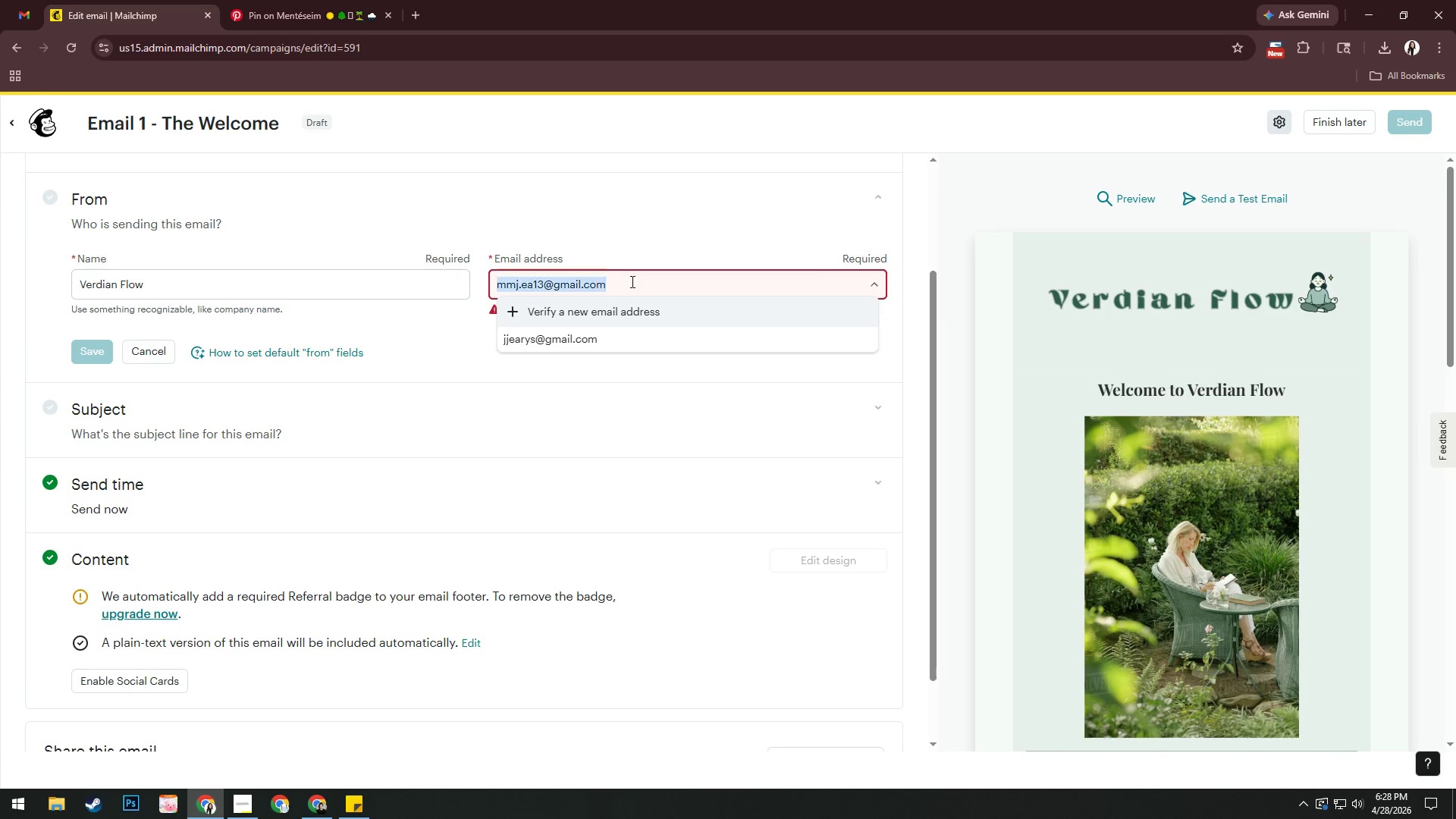 
key(Control+A)
 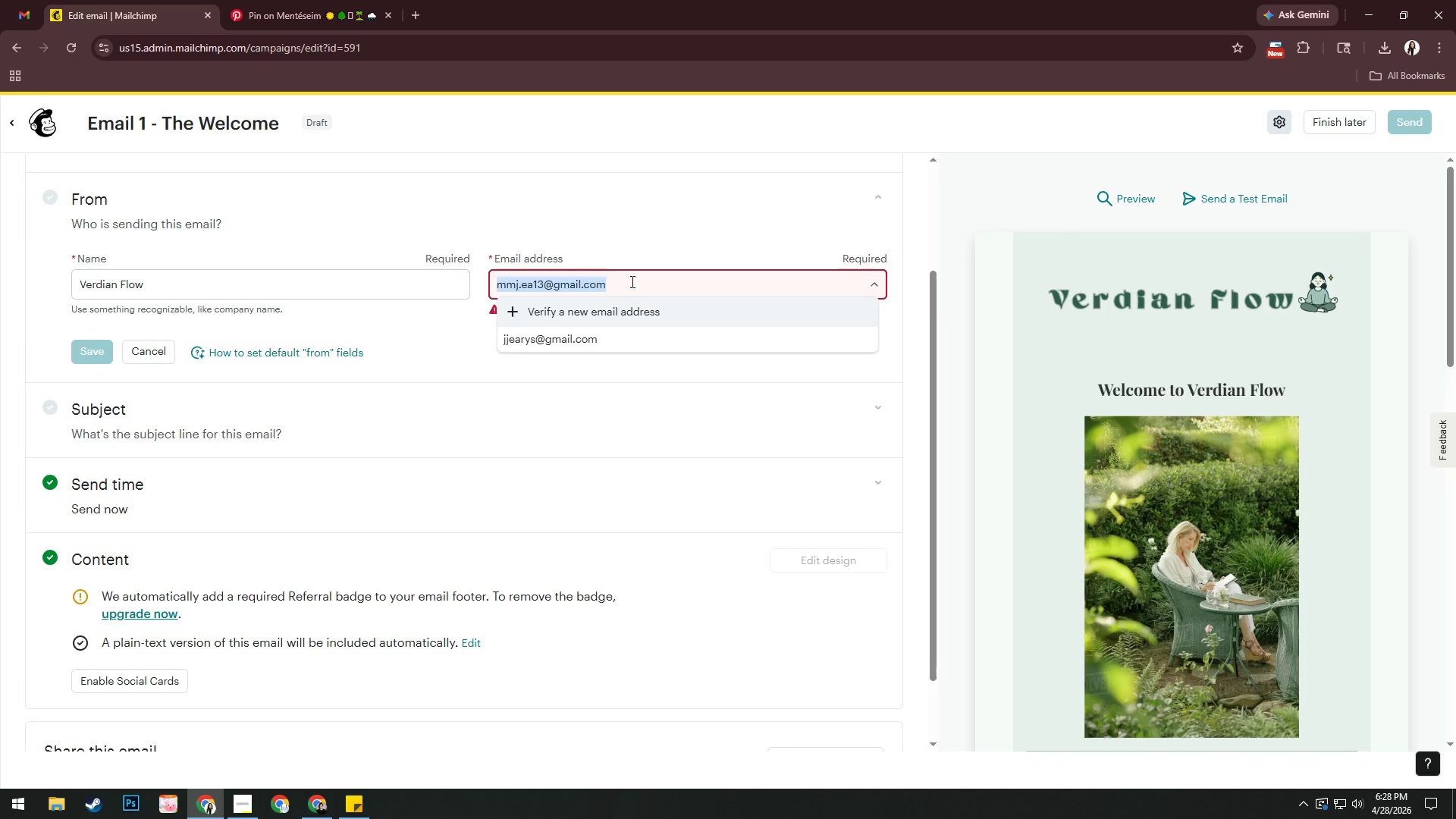 
key(Backspace)
type(mmj.ea13@ga,il.co,)
key(Backspace)
key(Backspace)
key(Backspace)
key(Backspace)
key(Backspace)
key(Backspace)
key(Backspace)
key(Backspace)
type(,)
key(Backspace)
type(mailc)
key(Backspace)
type(.com)
 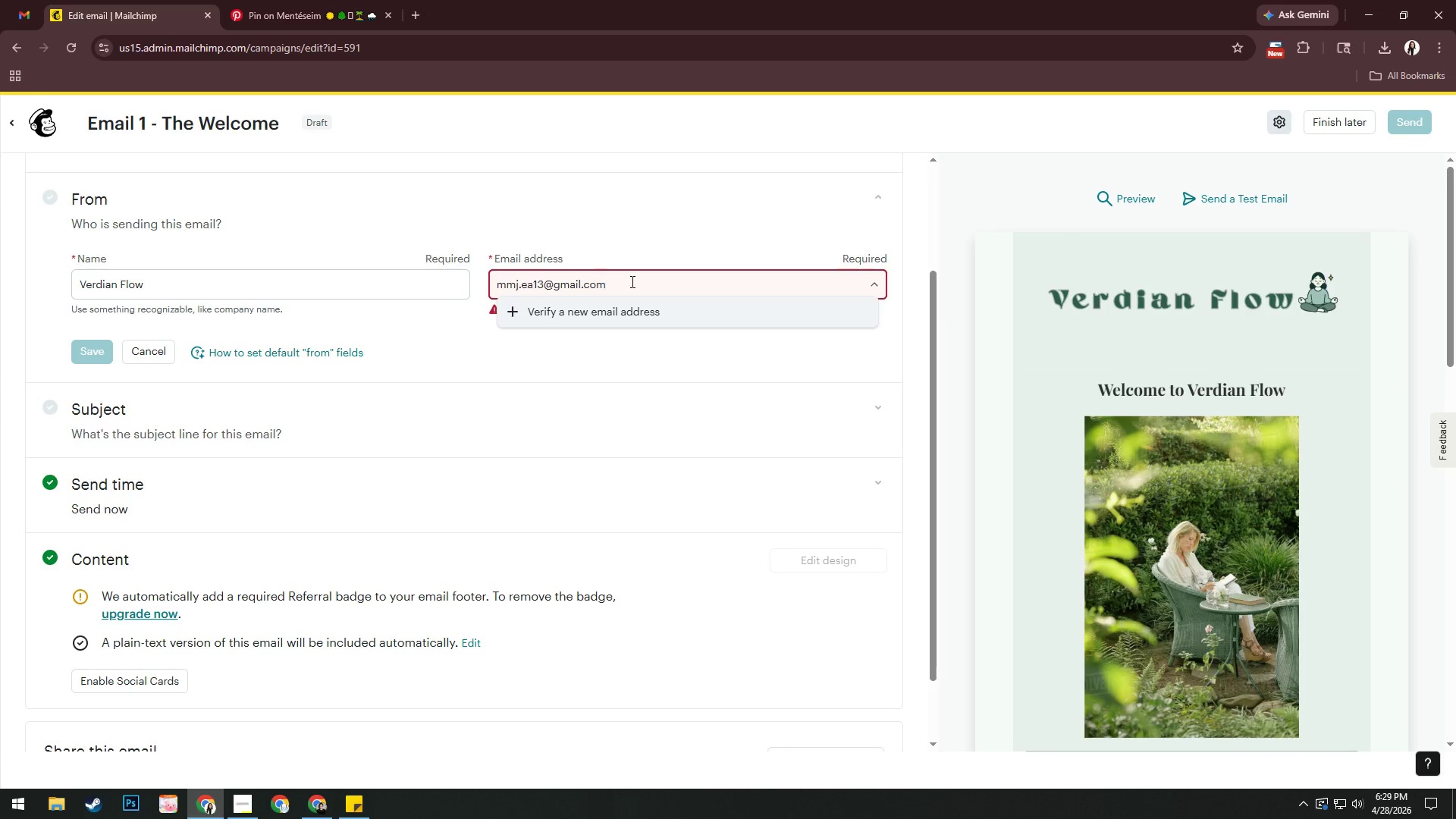 
key(Enter)
 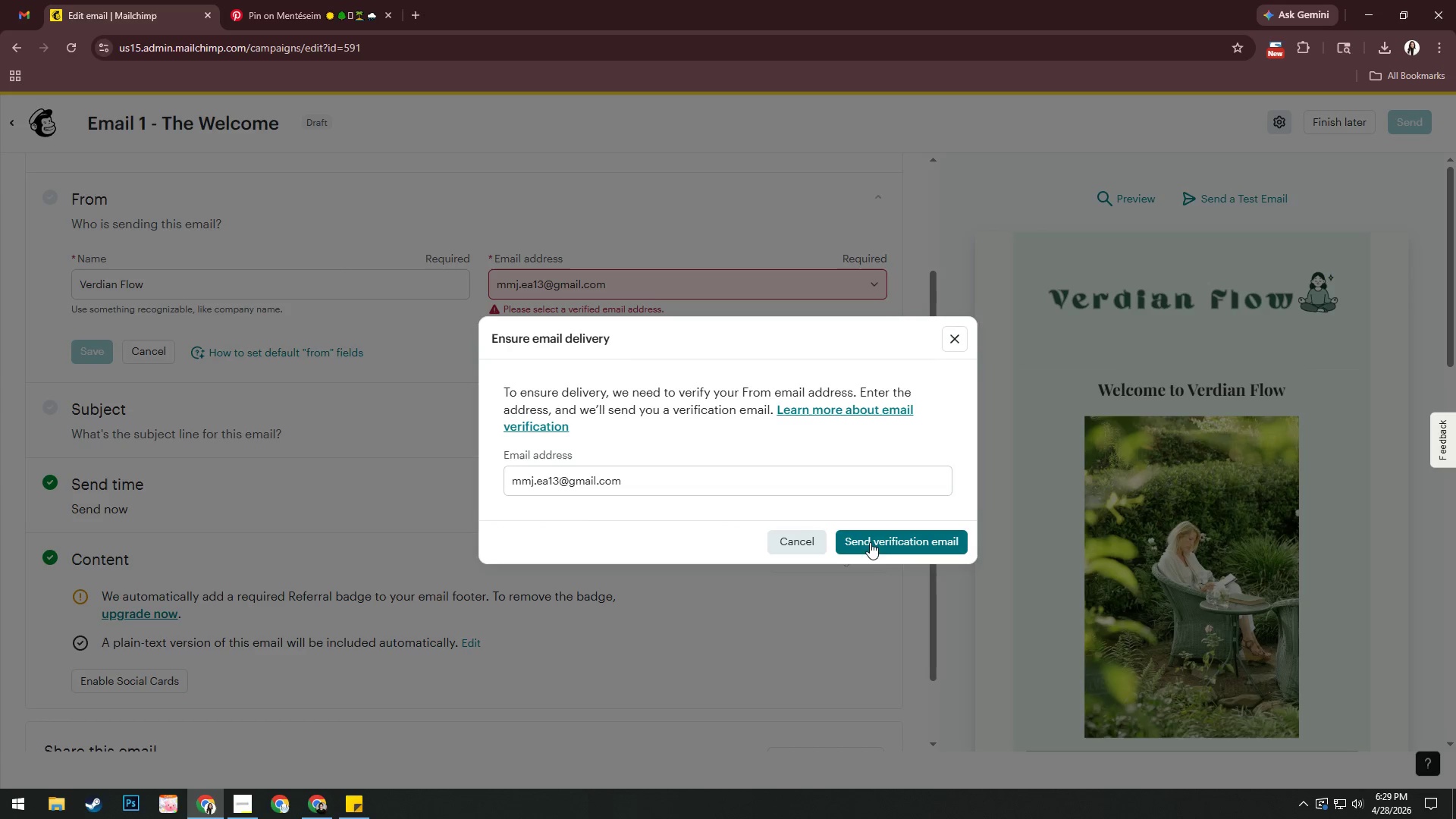 
left_click([952, 347])
 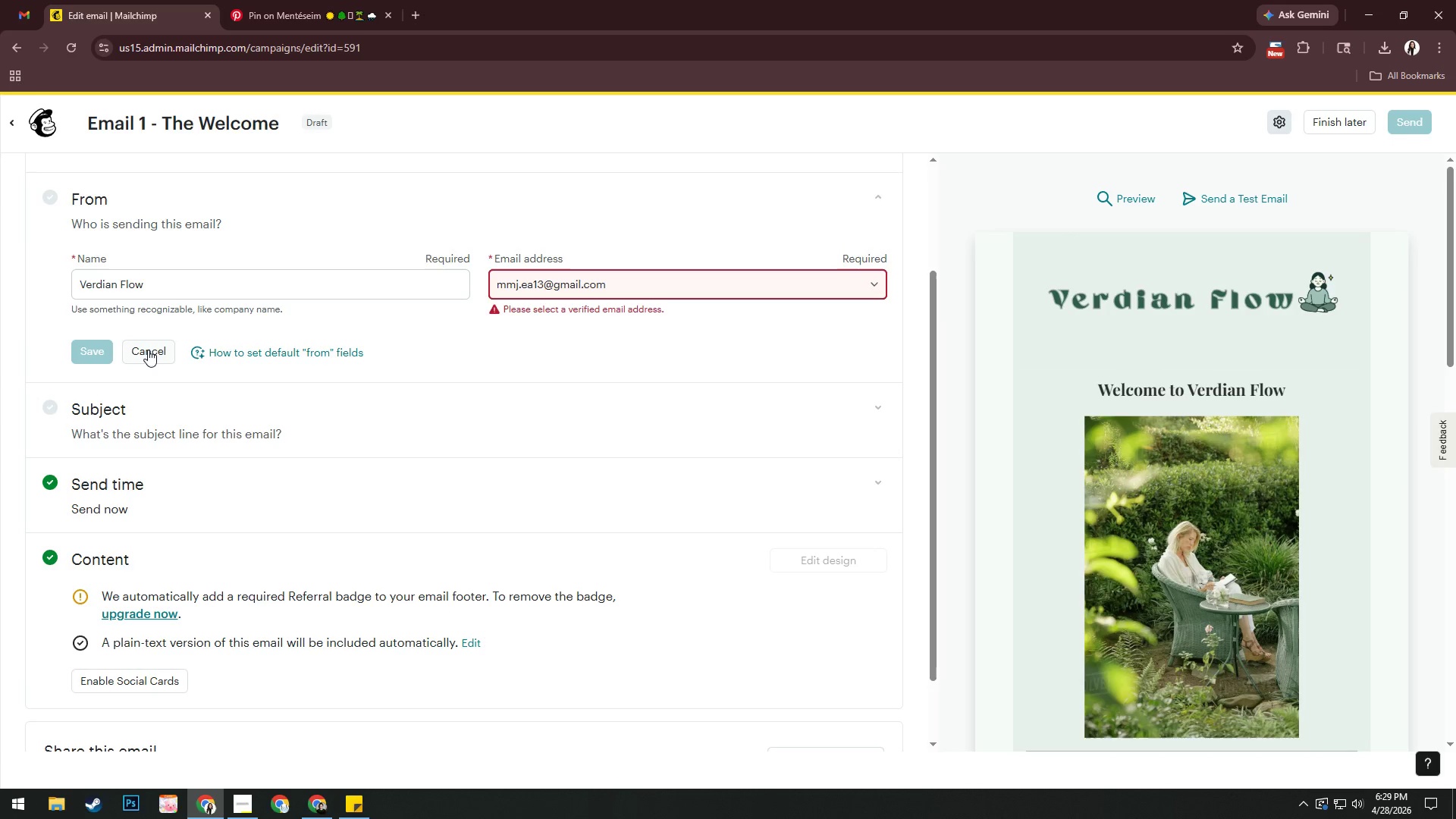 
left_click([149, 342])
 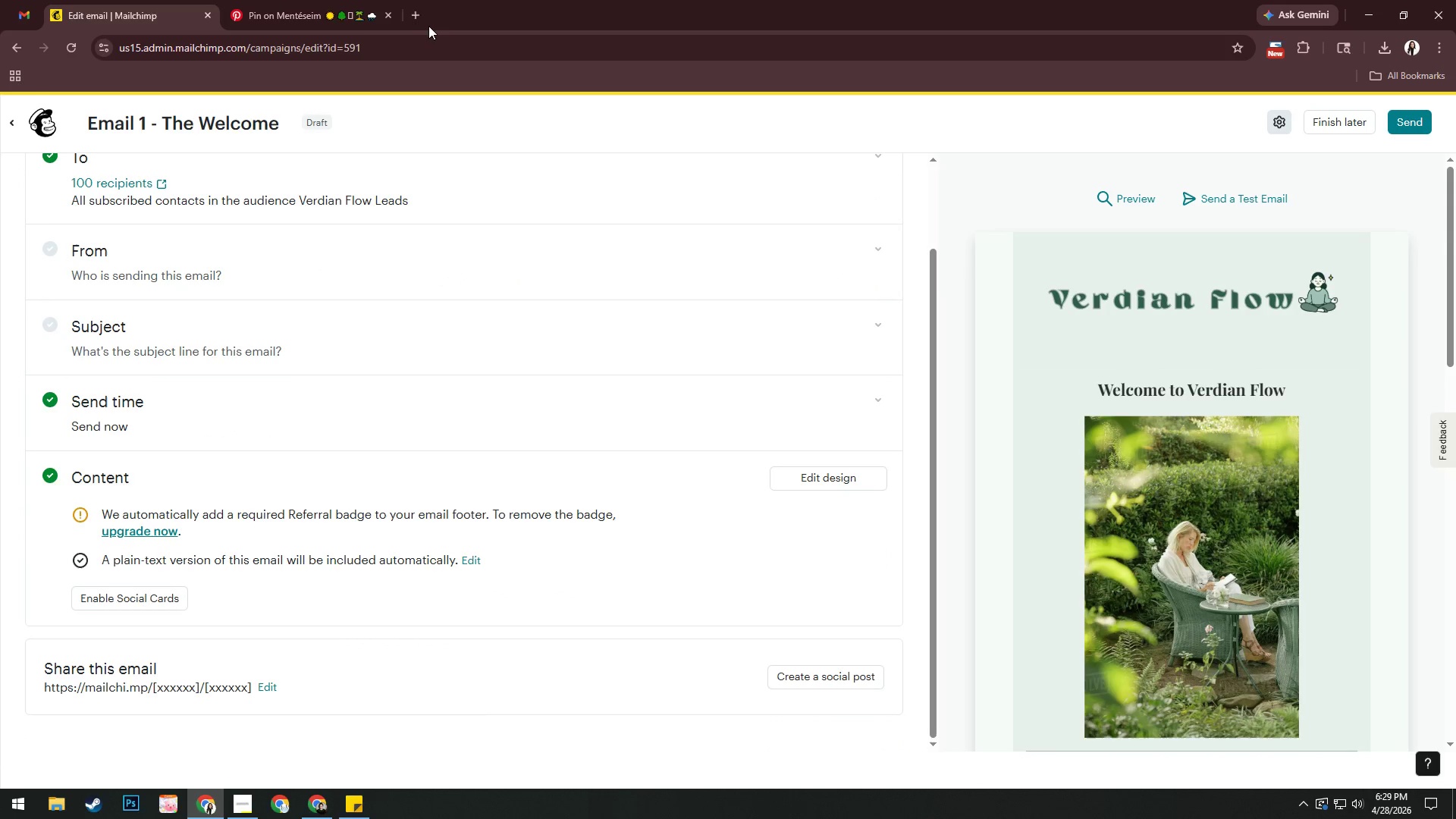 
left_click([416, 16])
 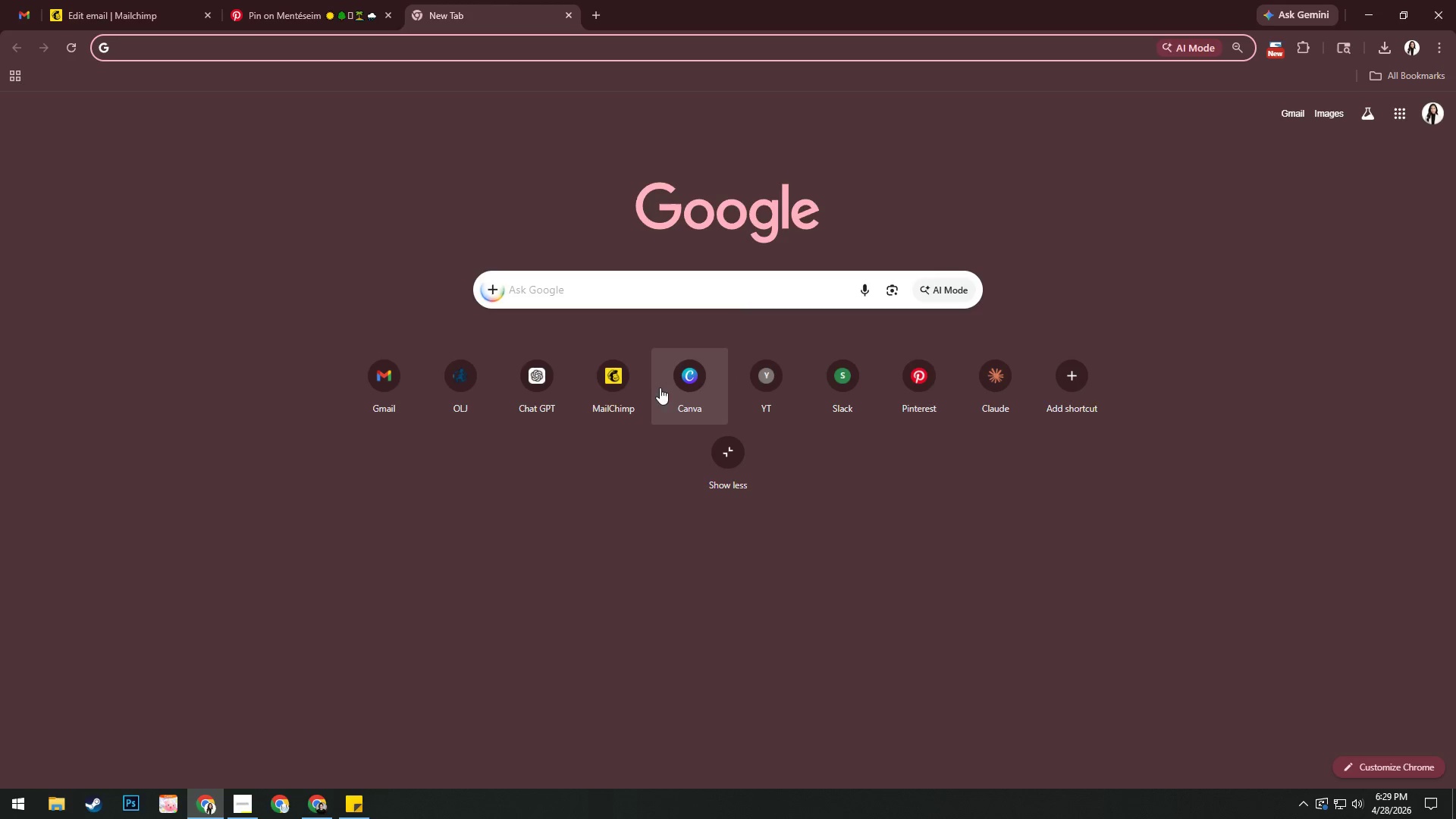 
left_click([610, 382])
 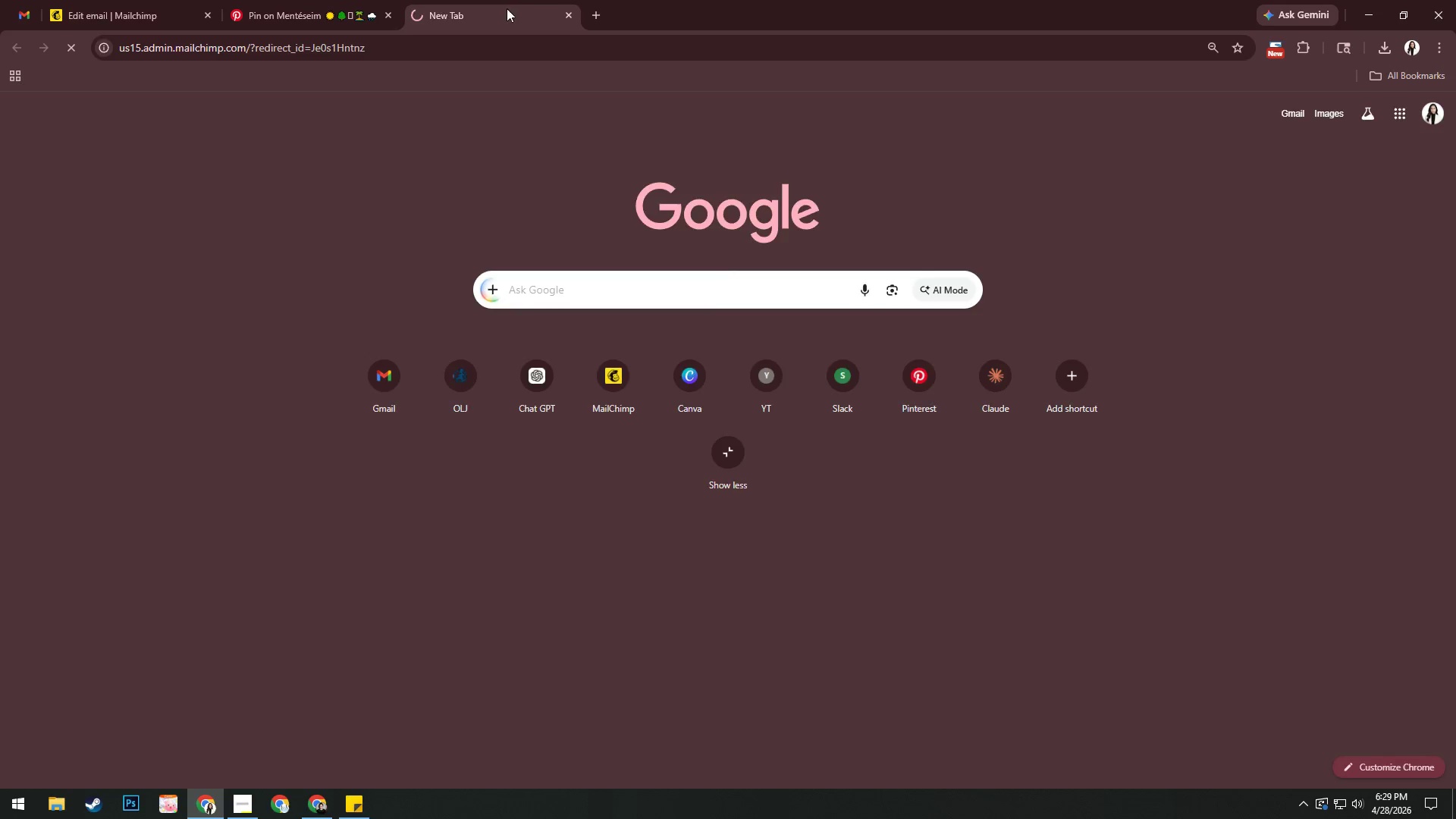 
left_click_drag(start_coordinate=[507, 11], to_coordinate=[128, 32])
 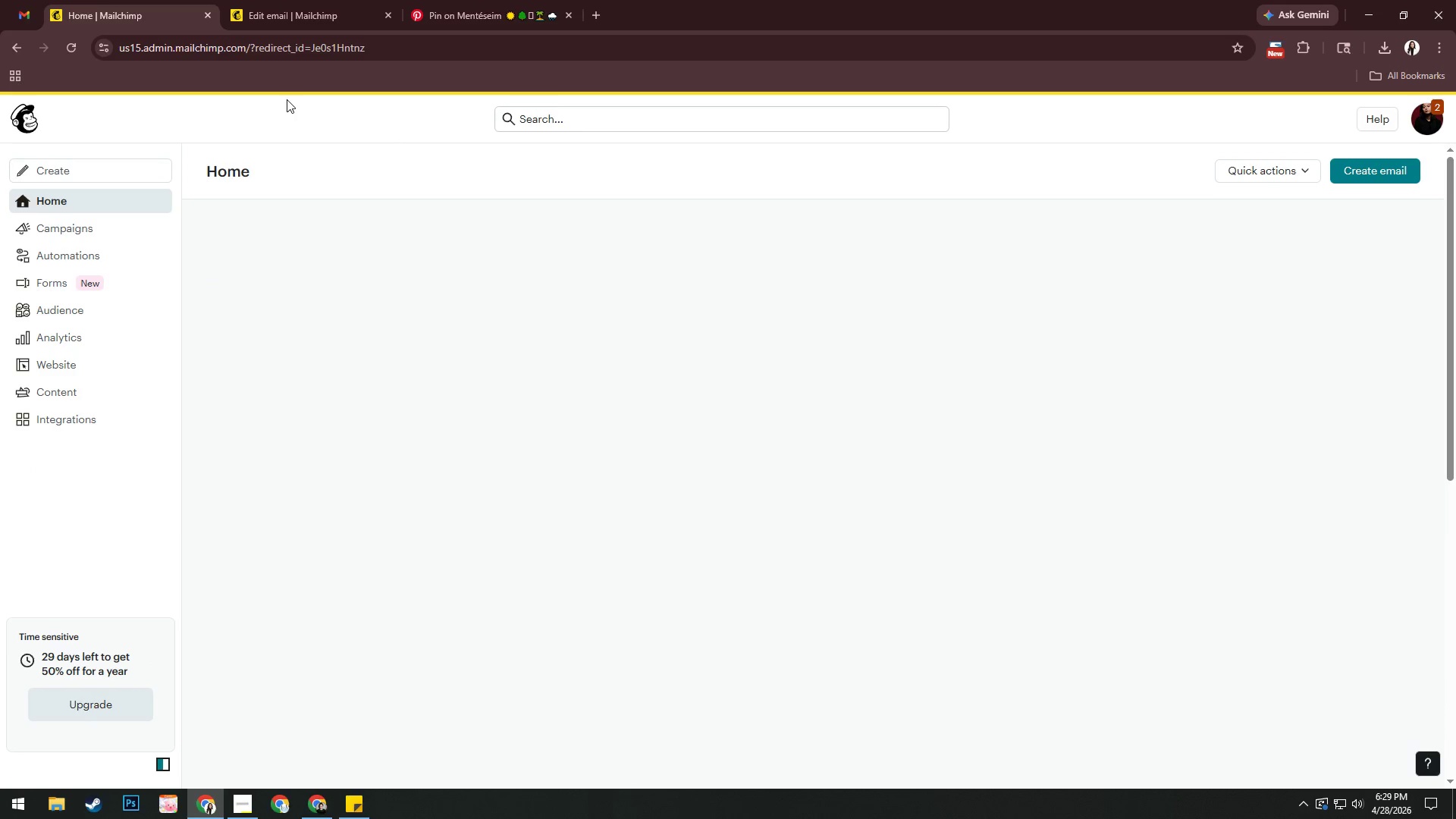 
left_click([1423, 122])
 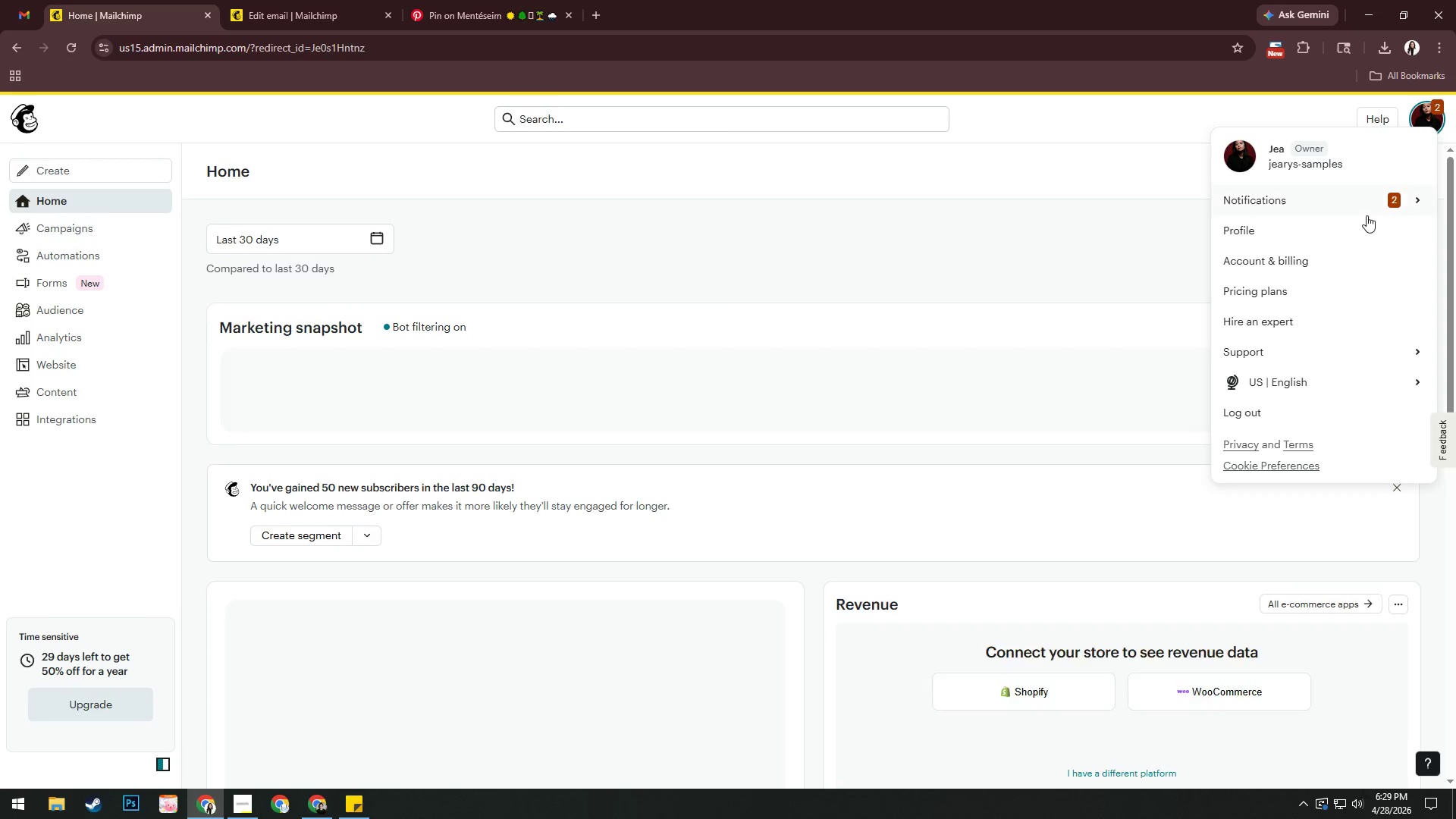 
left_click([1372, 199])
 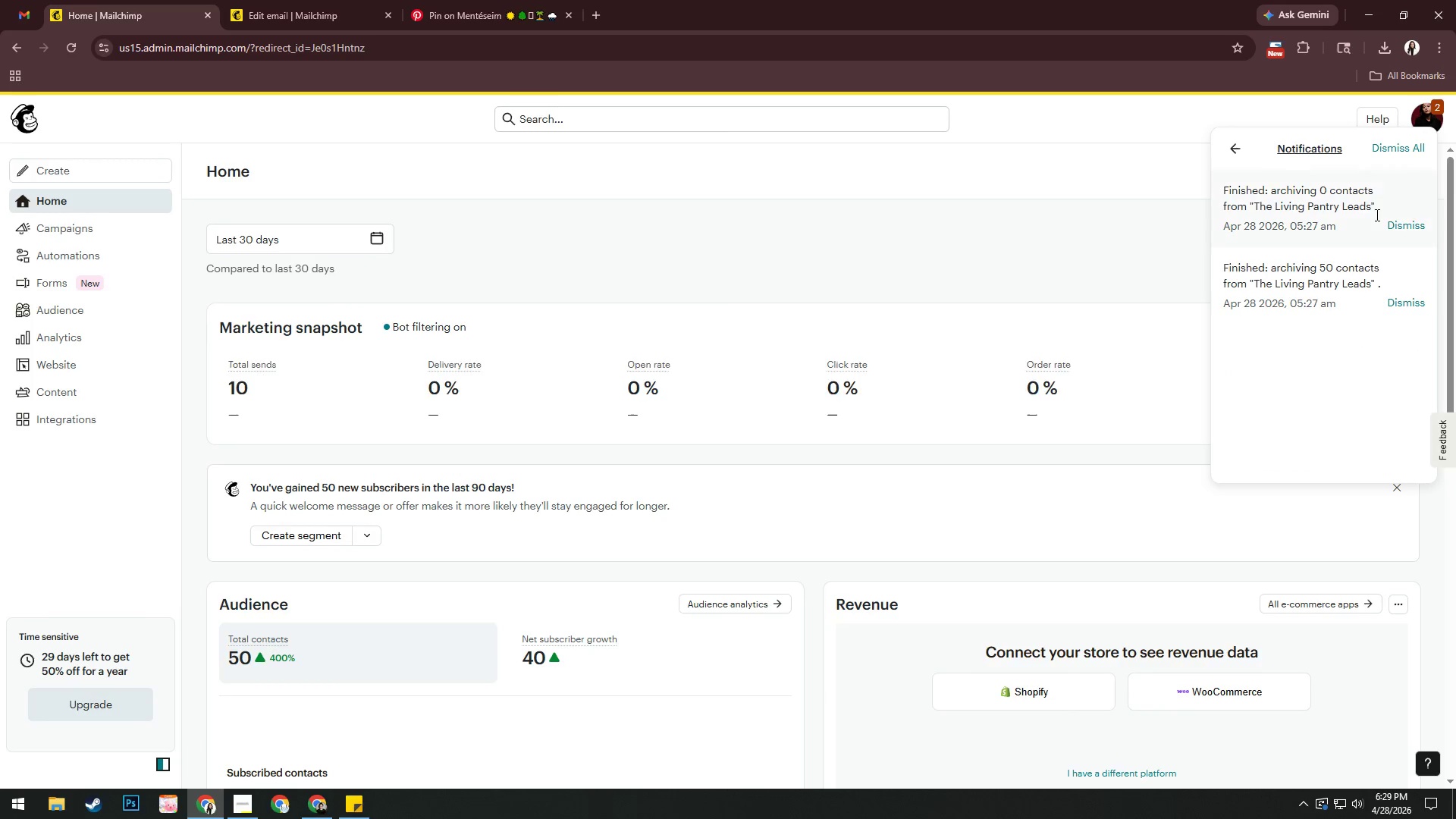 
left_click([1403, 225])
 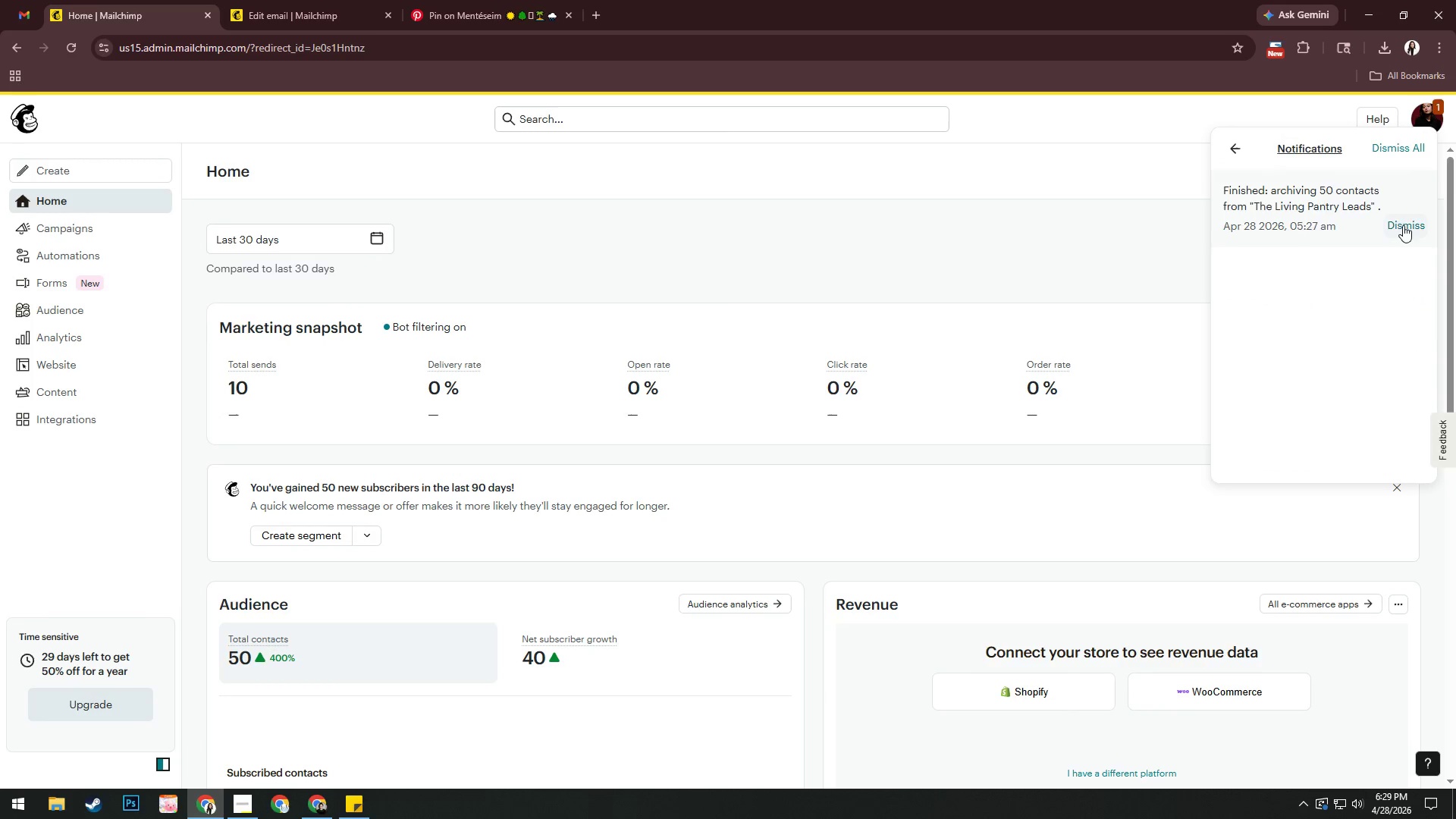 
left_click([1403, 225])
 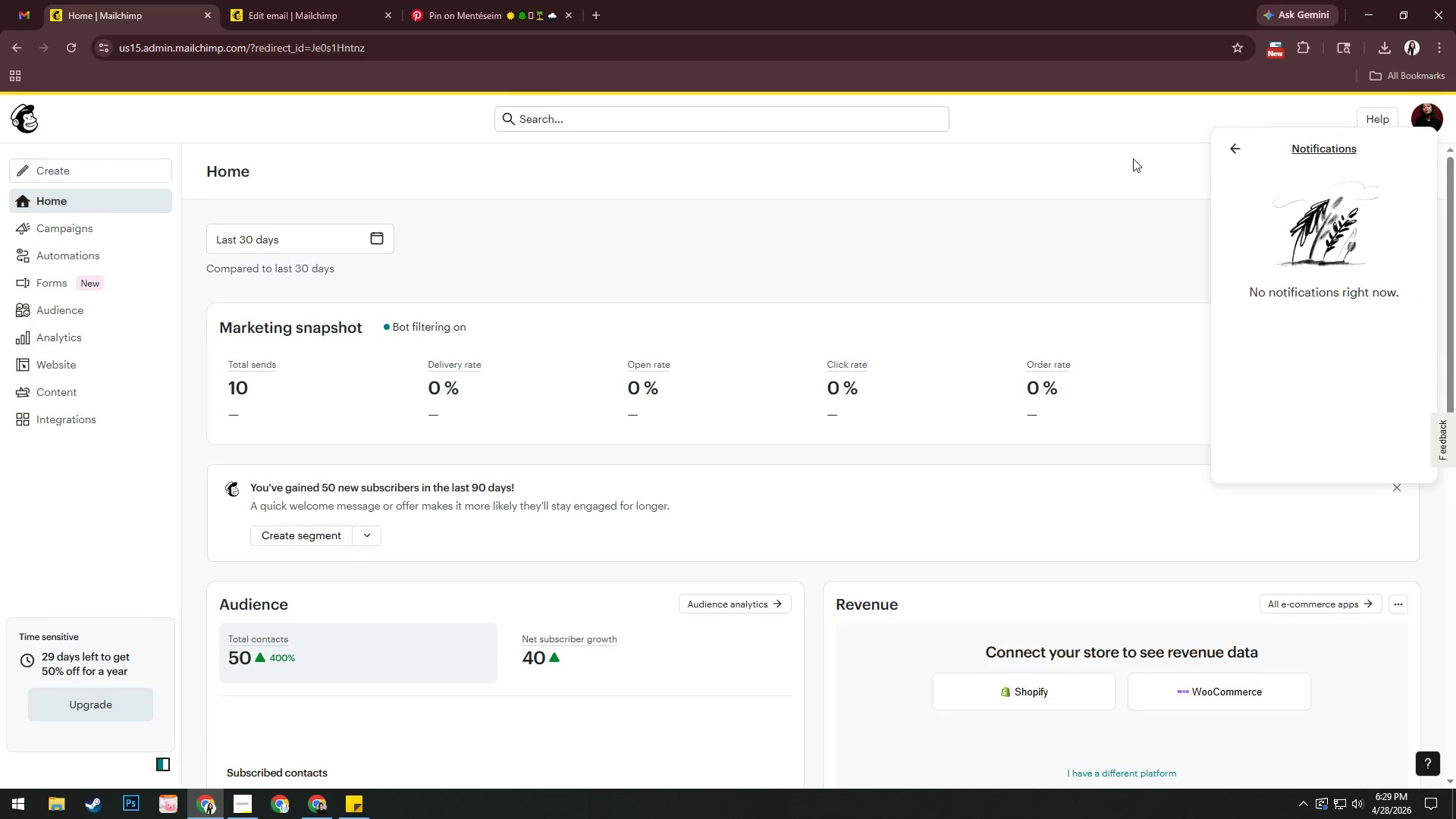 
left_click([1076, 149])
 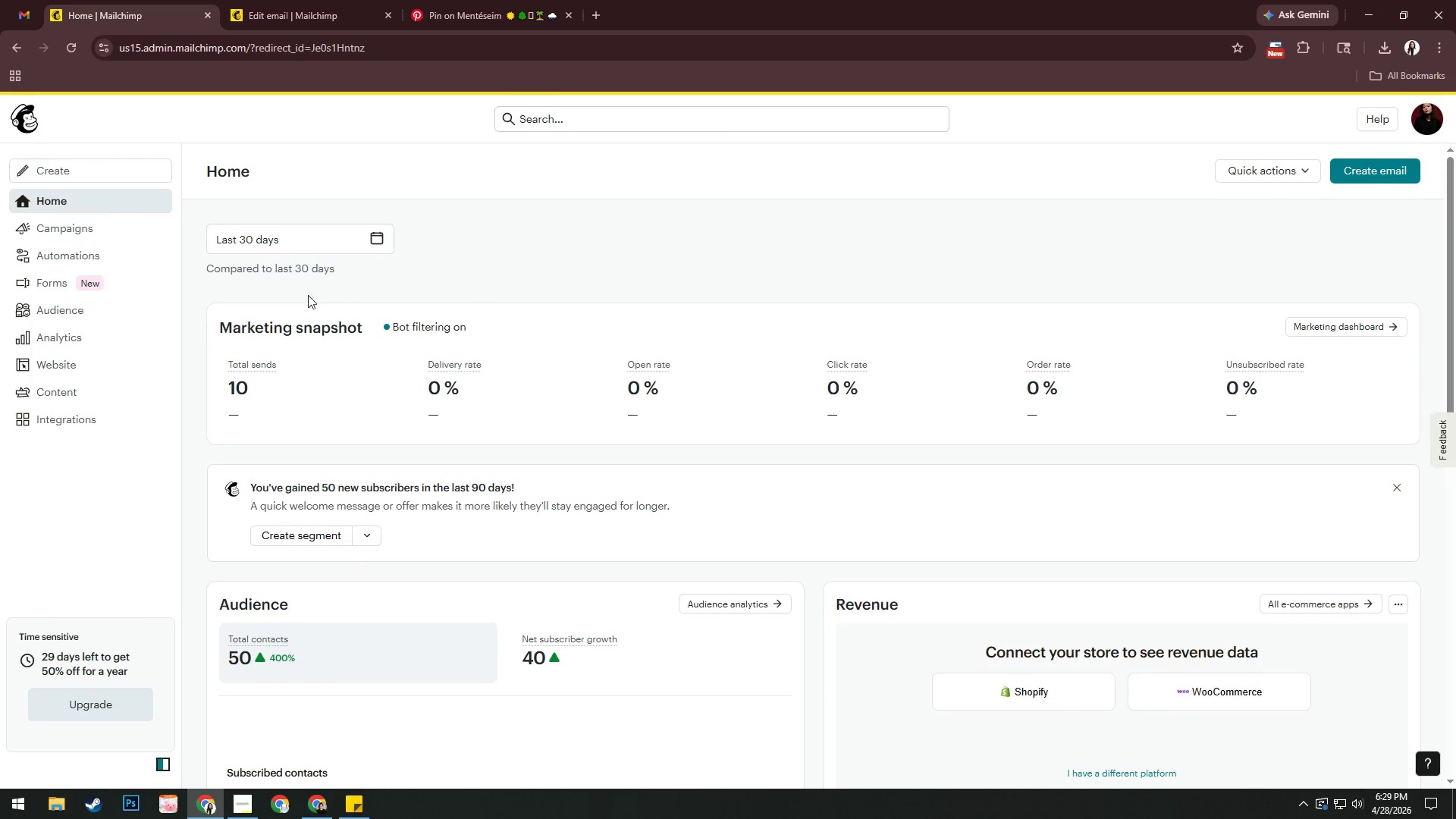 
left_click([116, 311])
 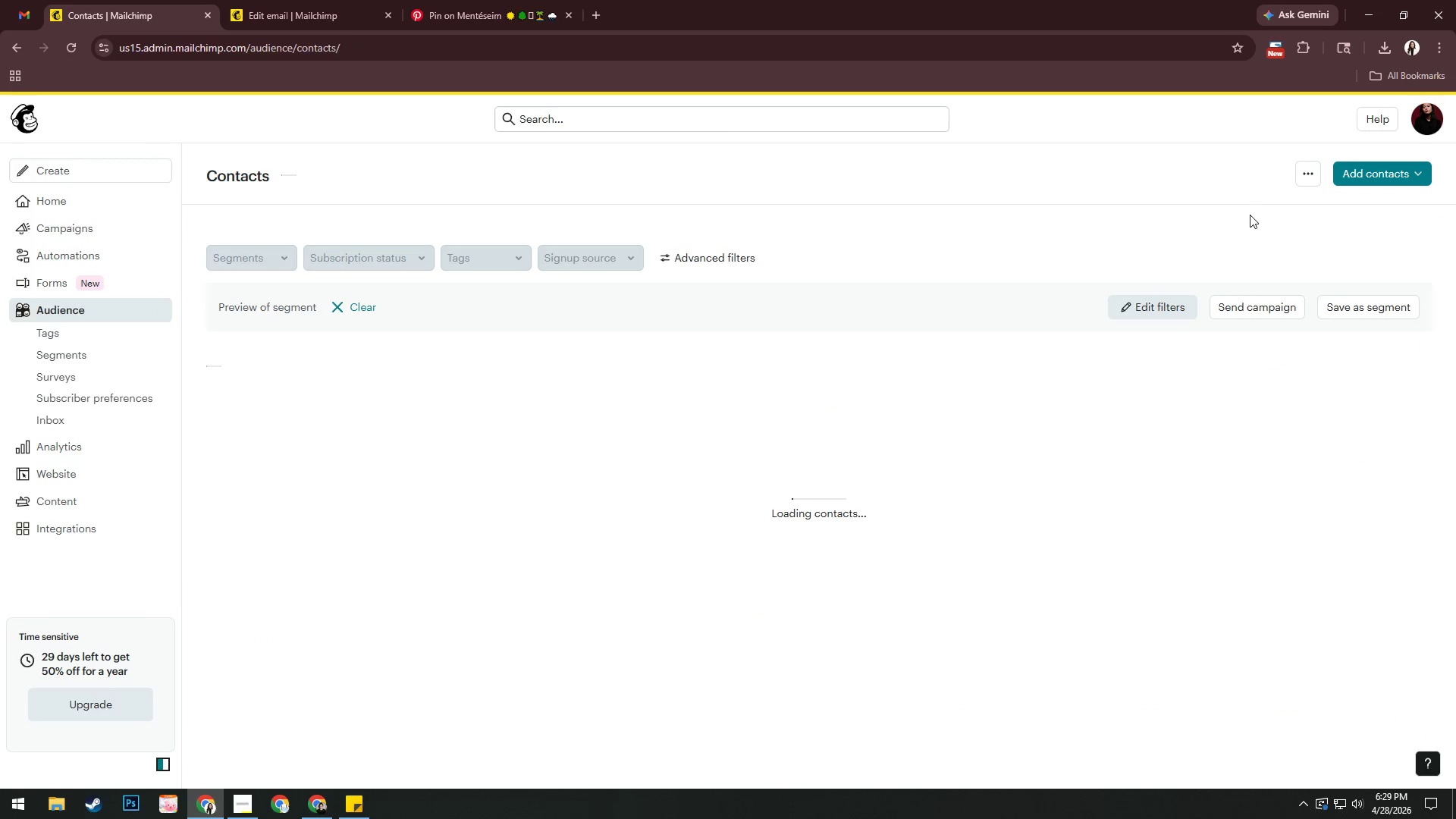 
left_click([1308, 176])
 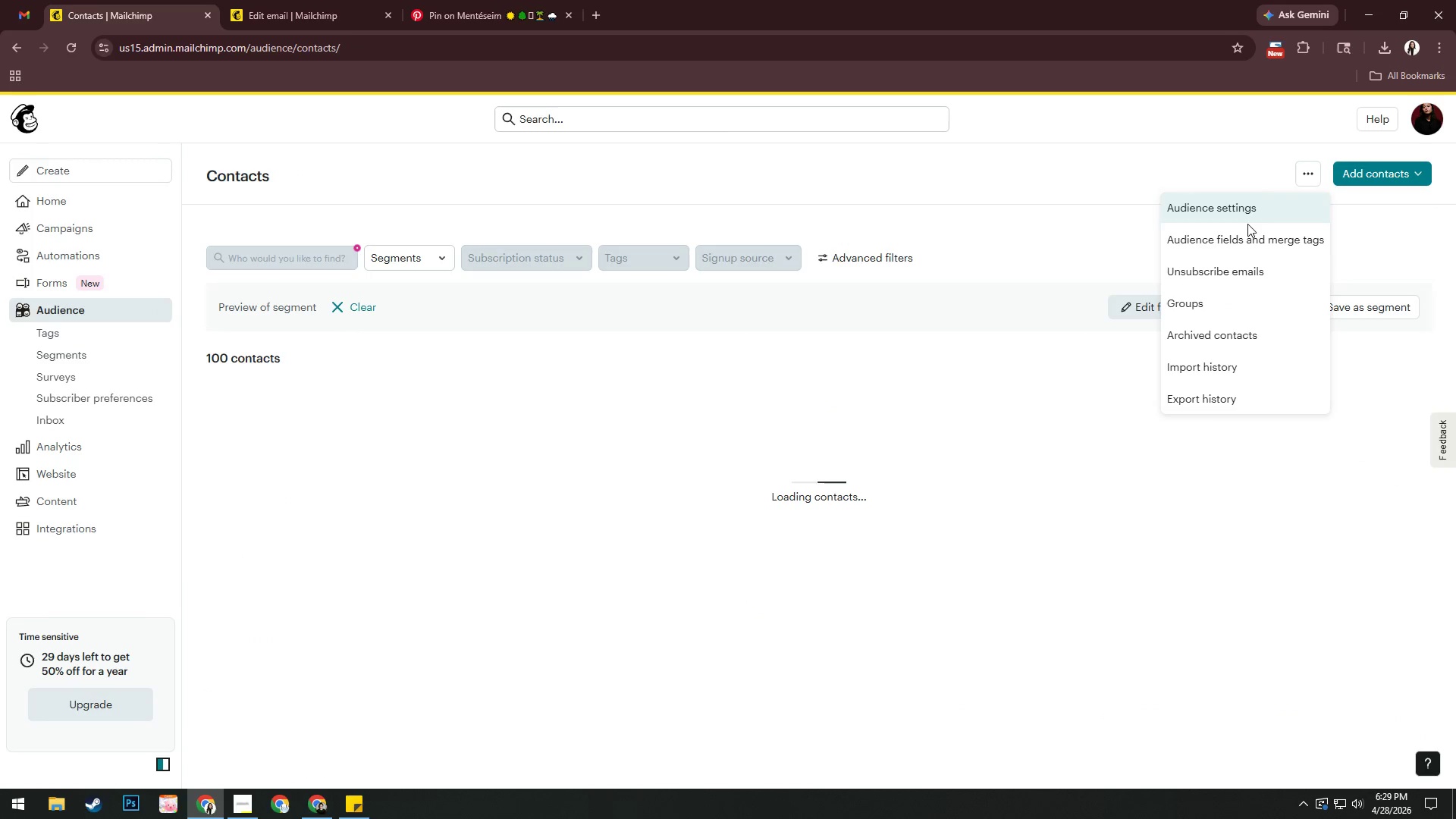 
left_click([1247, 210])
 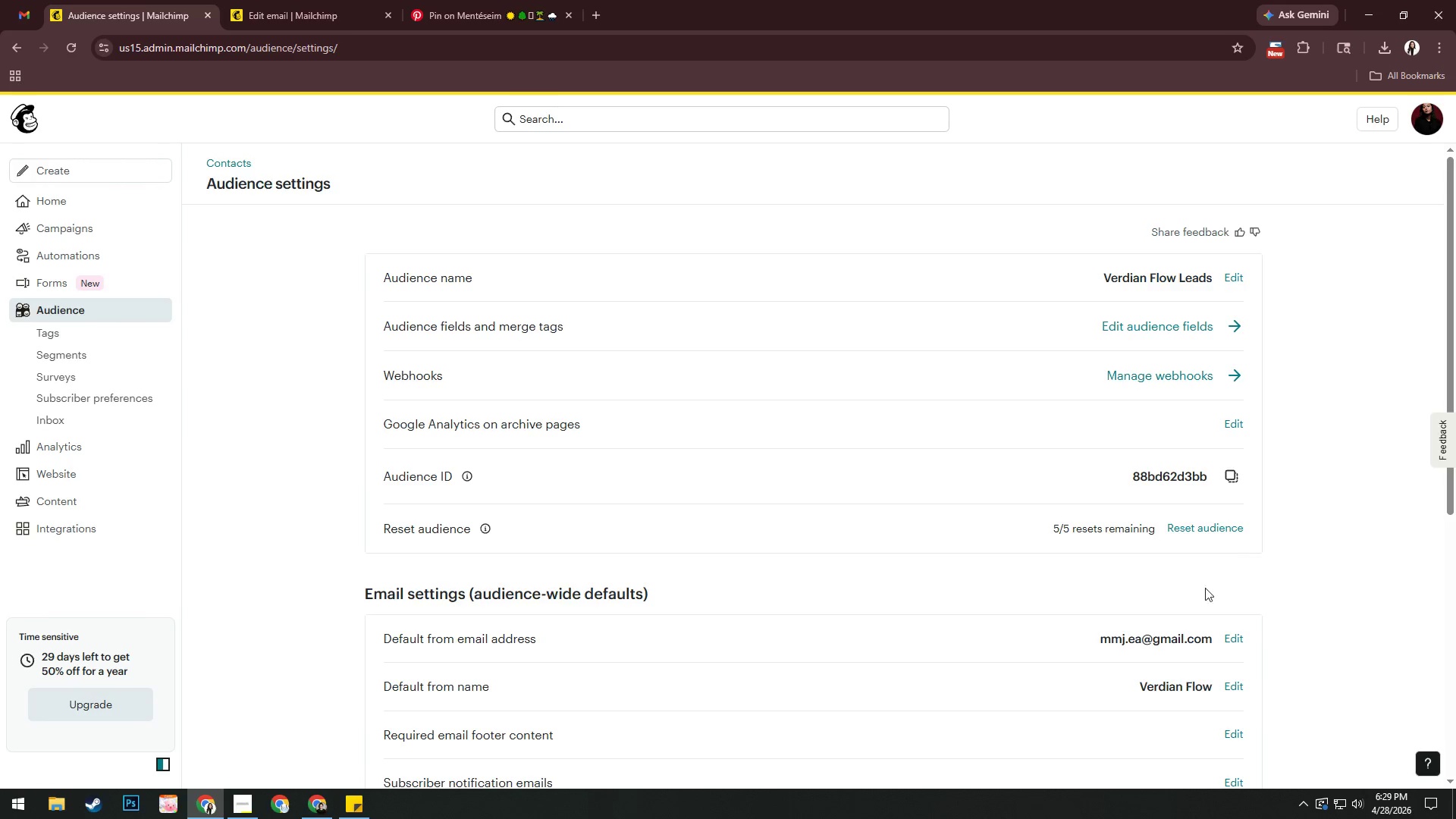 
left_click([1236, 635])
 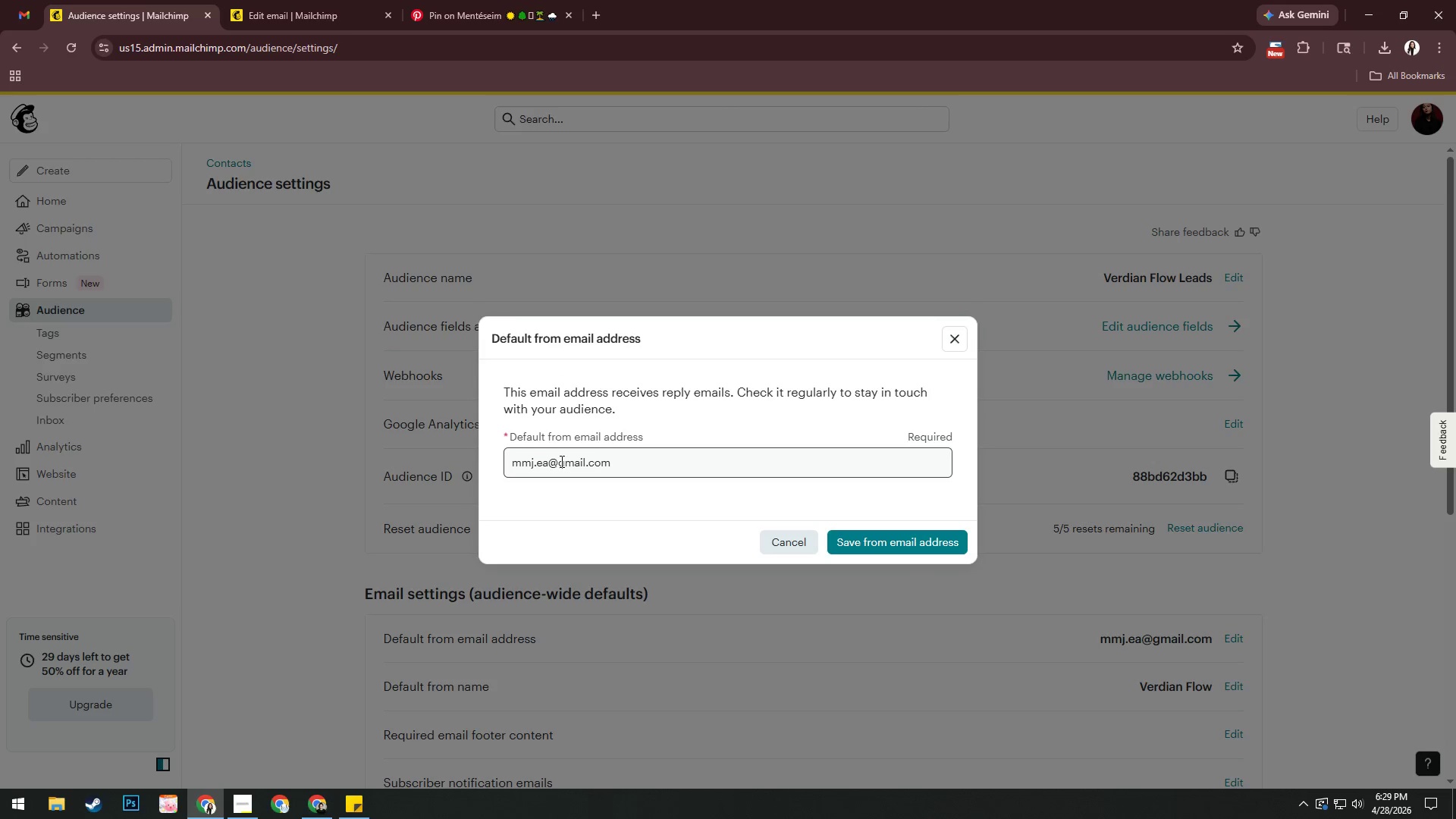 
left_click([548, 462])
 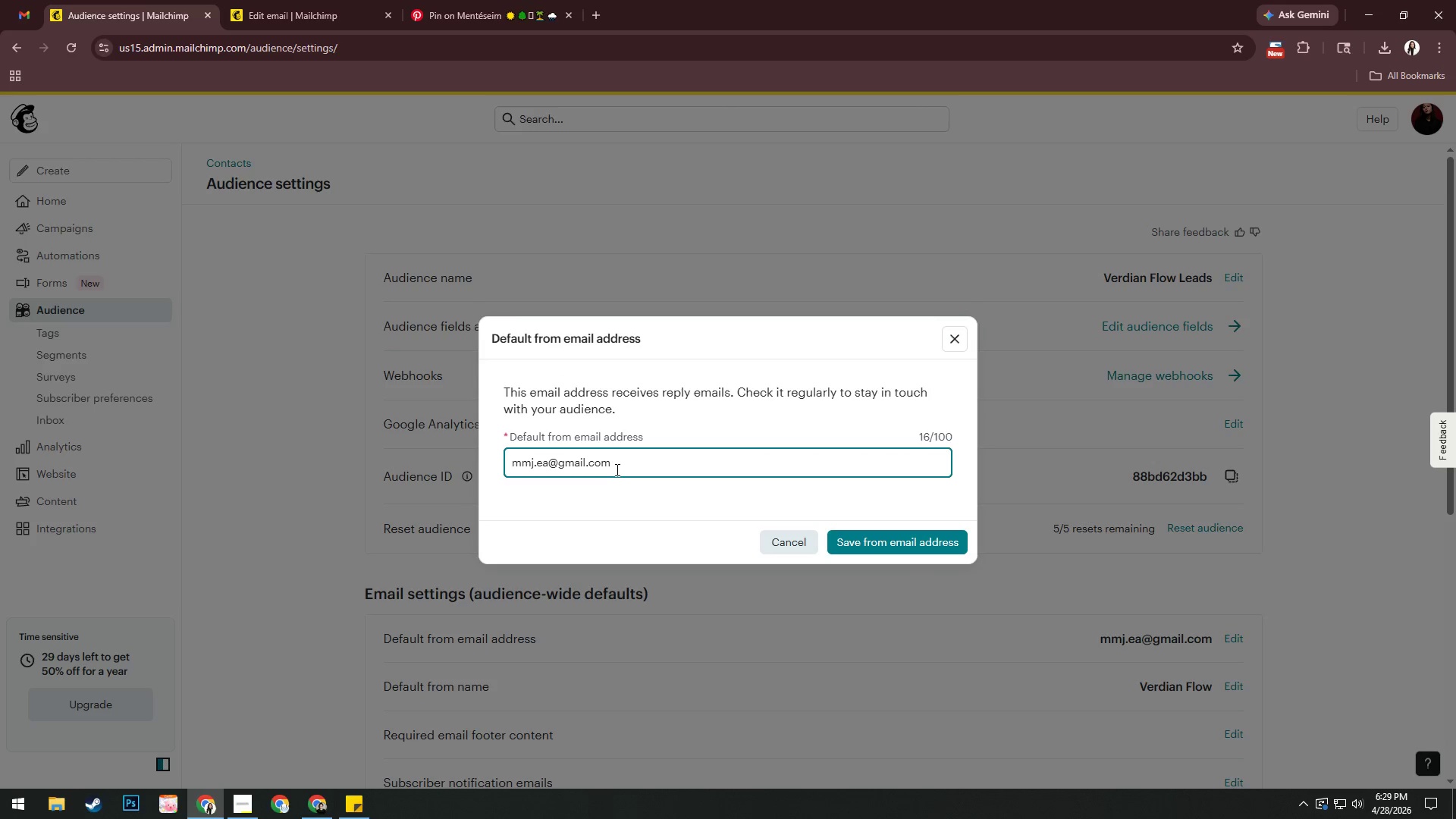 
key(Numpad1)
 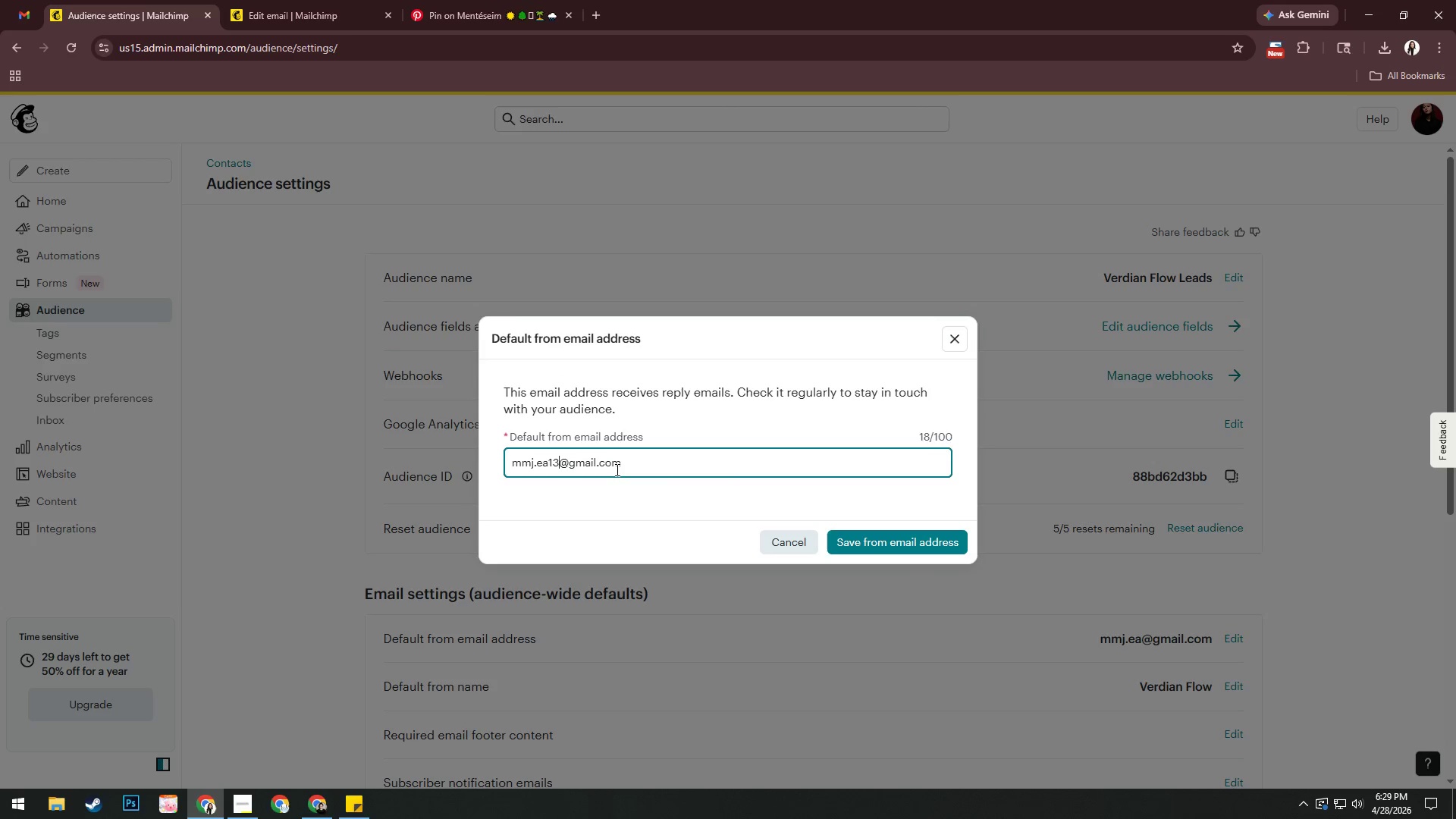 
key(Numpad3)
 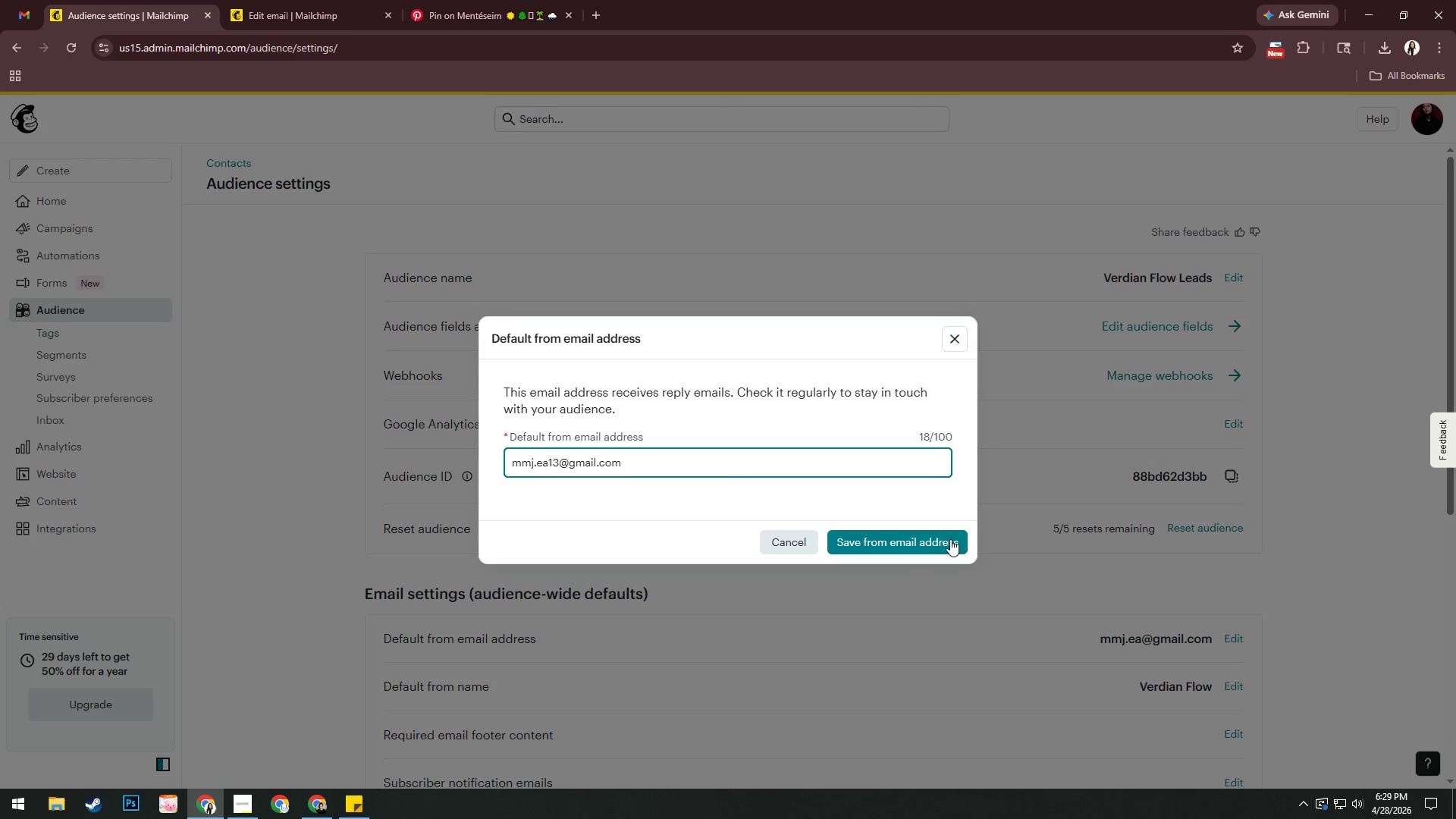 
left_click([941, 541])
 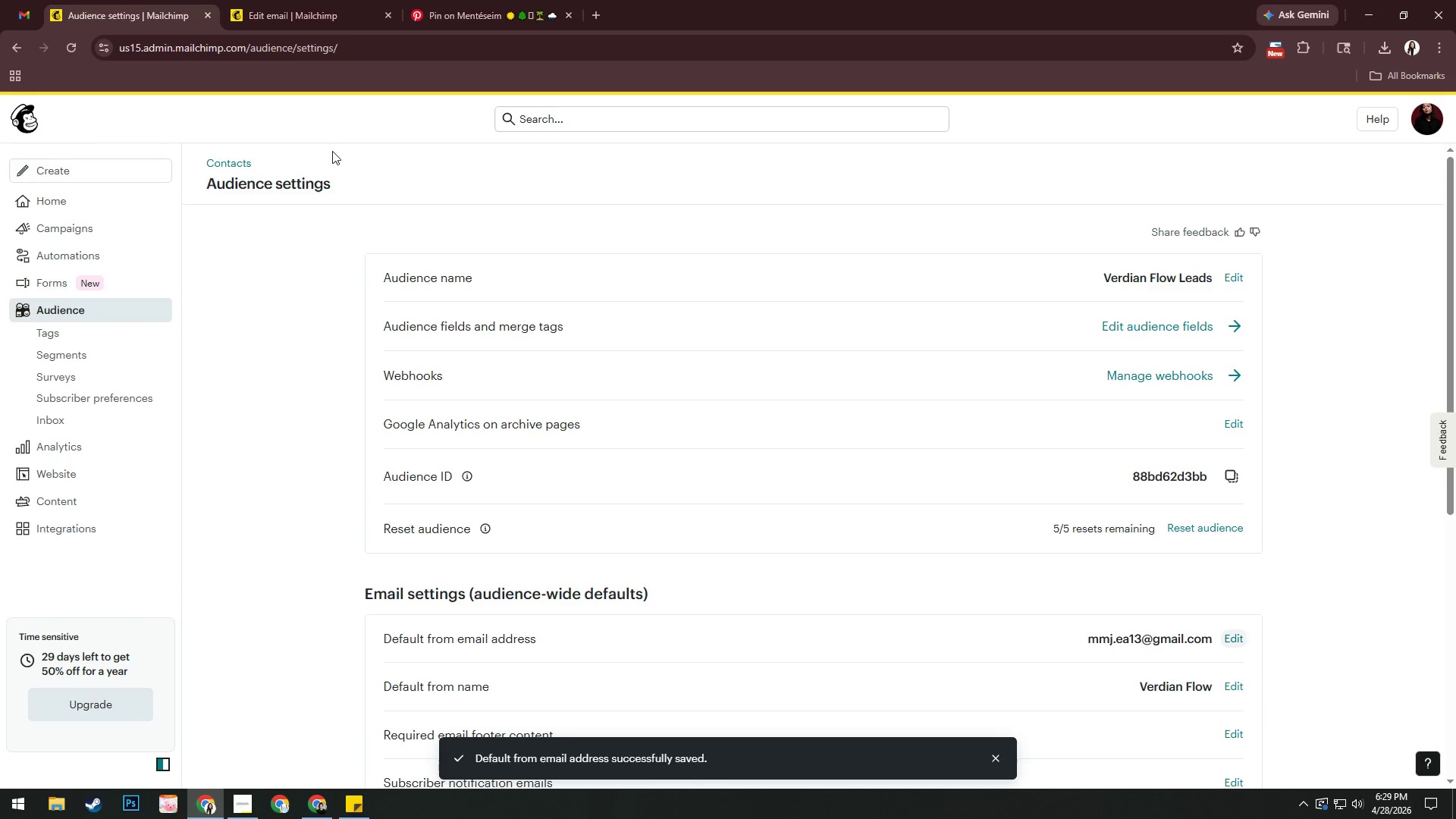 
double_click([295, 7])
 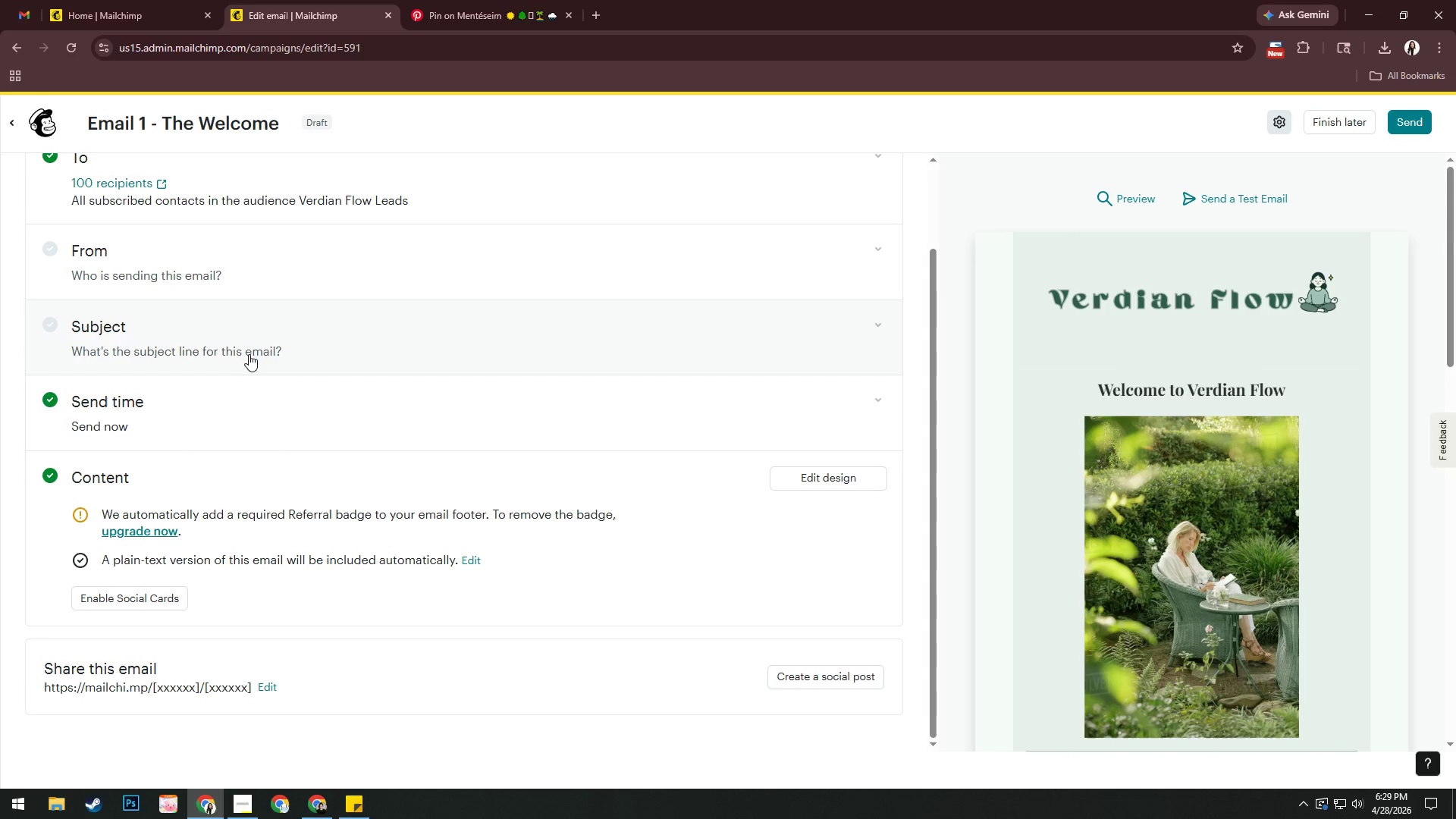 
left_click([274, 412])
 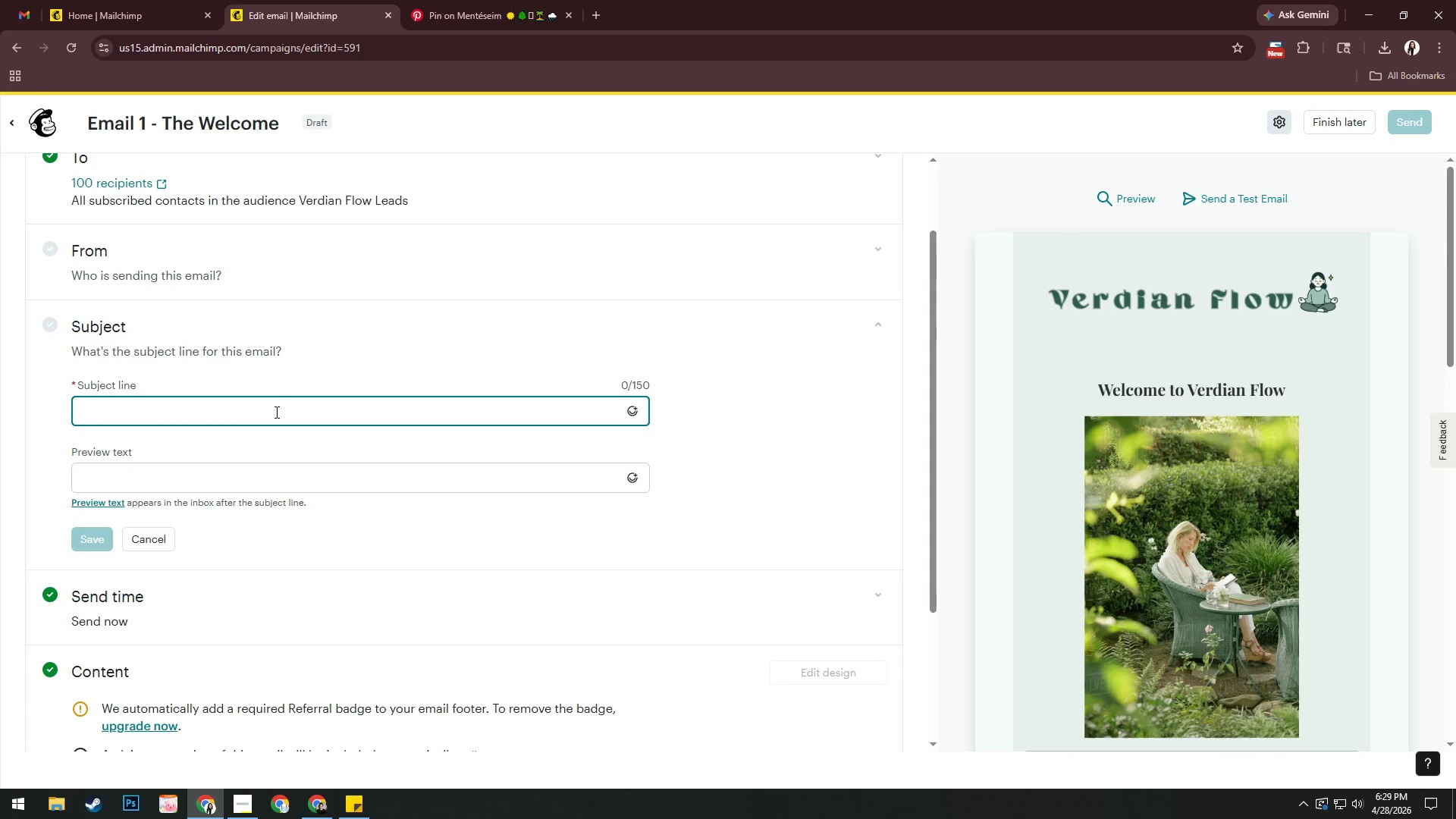 
type(Weloc,e)
key(Backspace)
key(Backspace)
key(Backspace)
key(Backspace)
type(comw t)
key(Backspace)
key(Backspace)
key(Backspace)
type(w)
key(Backspace)
type( )
key(Backspace)
type(e to your)
key(Backspace)
key(Backspace)
key(Backspace)
key(Backspace)
type( )
key(Backspace)
key(Backspace)
type( YO)
key(Backspace)
type(our Hela)
key(Backspace)
key(Backspace)
type(aling H)
key(Backspace)
type(Joure)
key(Backspace)
type(ney, */FNAME/*)
 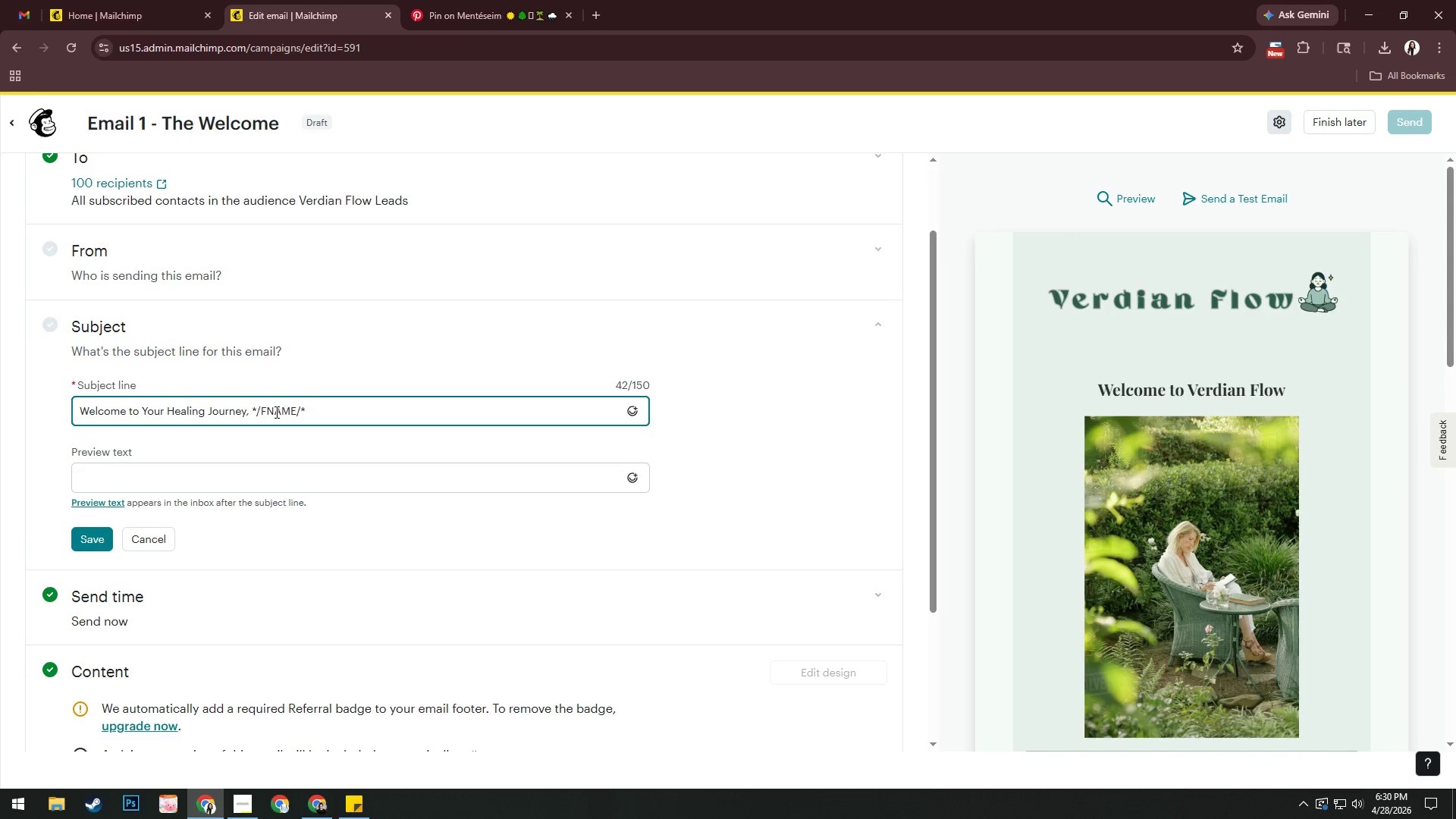 
left_click([230, 480])
 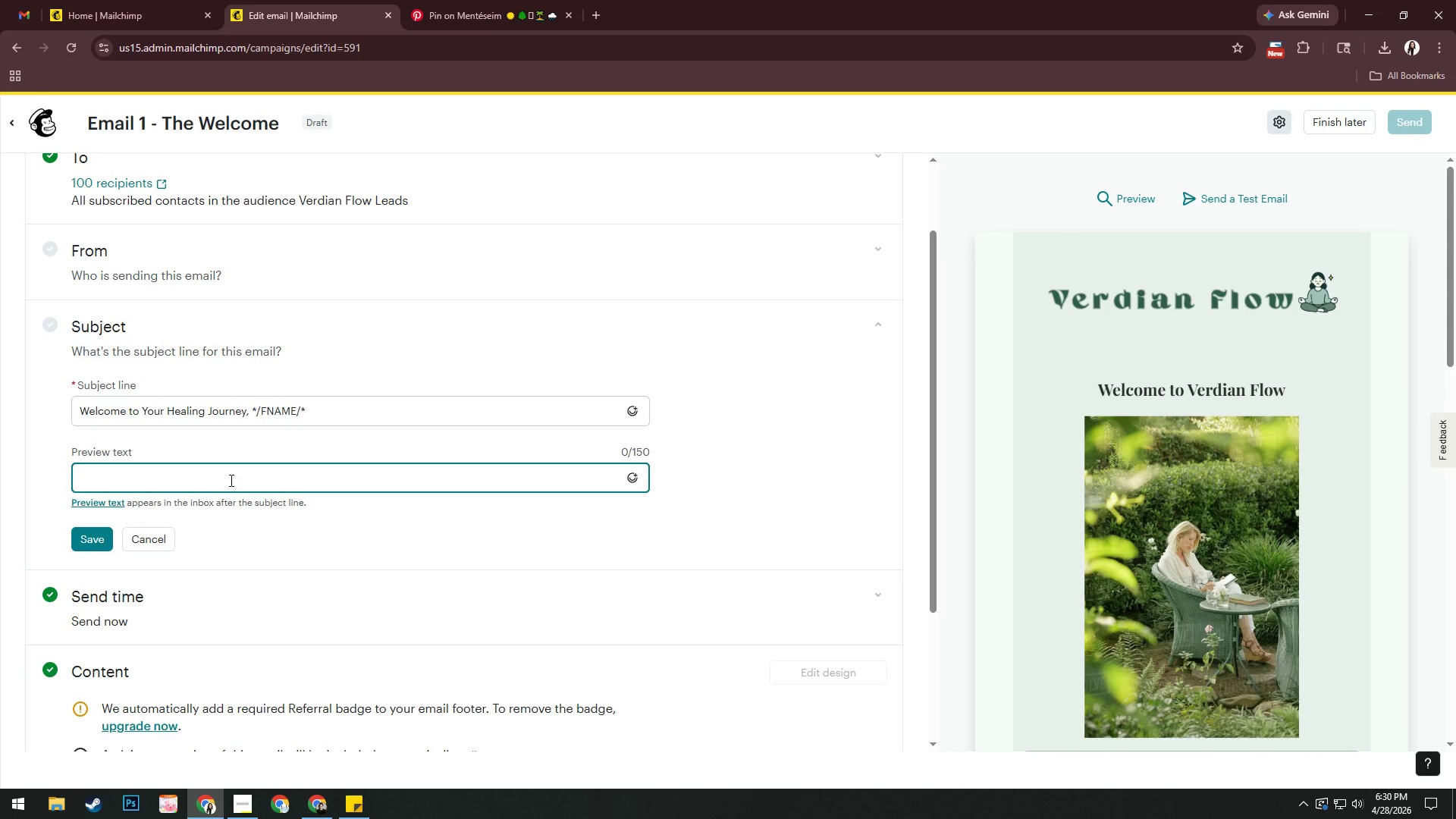 
type(Let')
 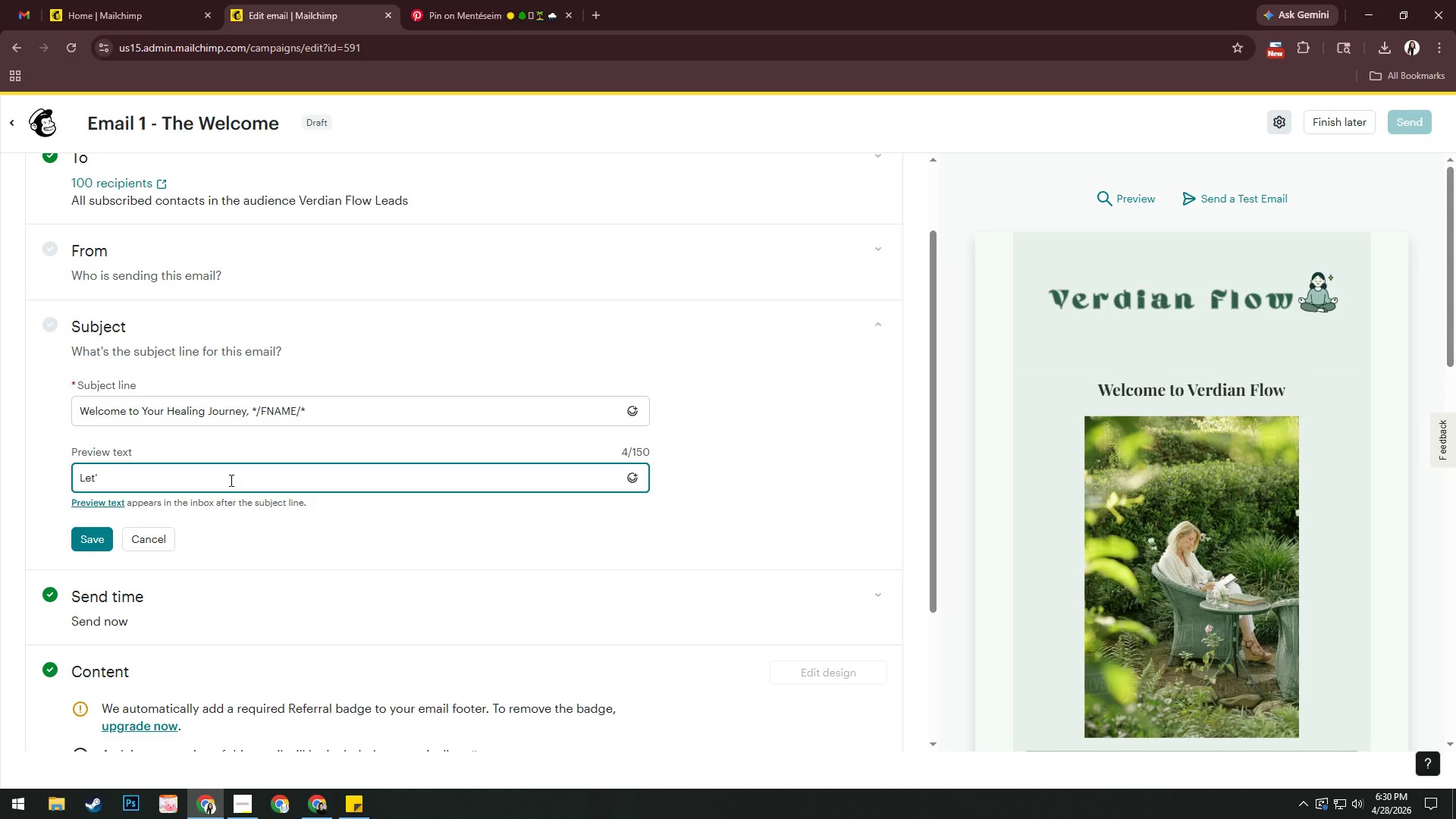 
wait(10.08)
 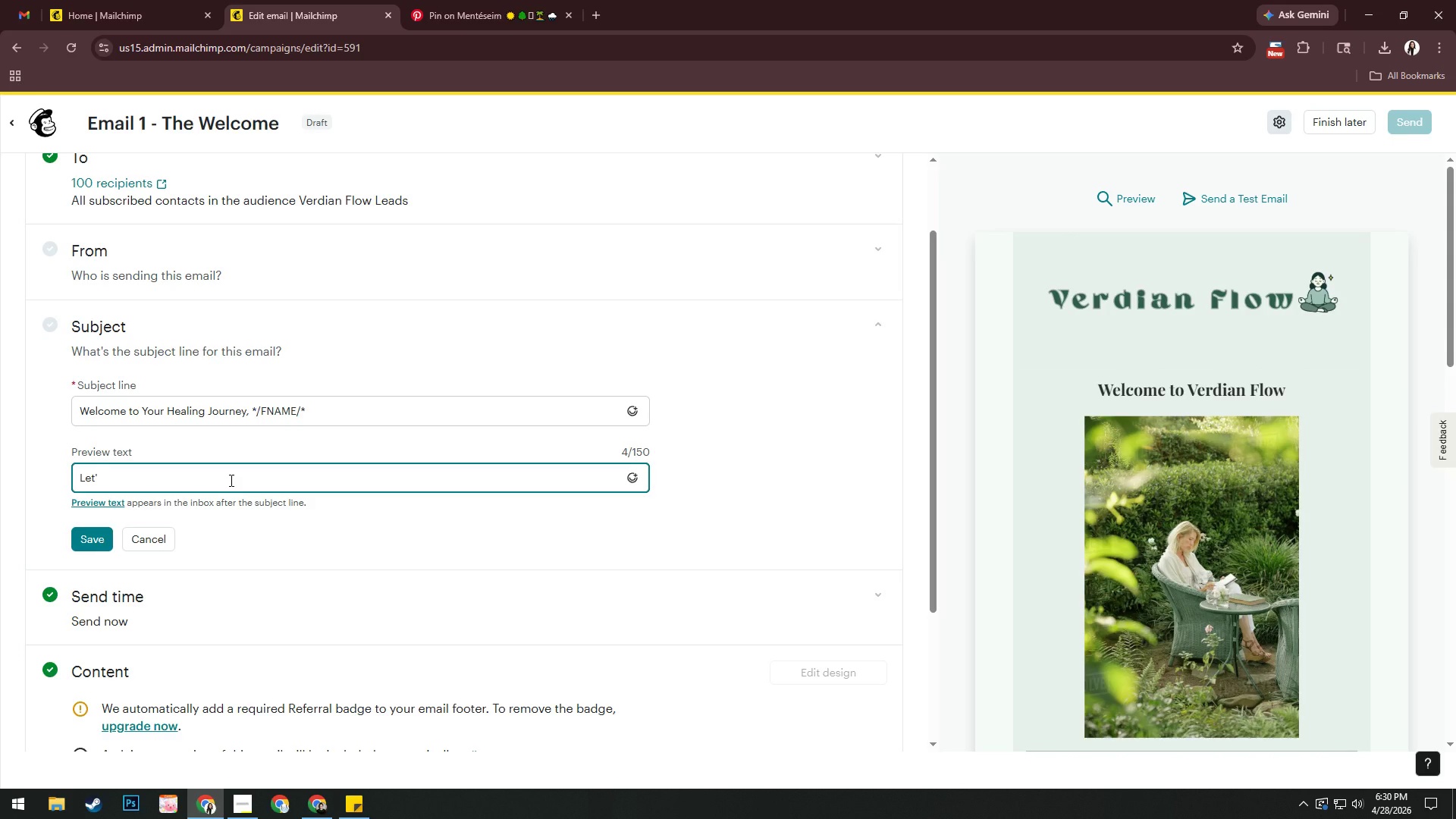 
type(s take your forst s)
key(Backspace)
key(Backspace)
key(Backspace)
key(Backspace)
key(Backspace)
key(Backspace)
type(irst step towear)
key(Backspace)
key(Backspace)
key(Backspace)
type(ard better health-togetge)
key(Backspace)
key(Backspace)
type(her)
key(Backspace)
key(Backspace)
key(Backspace)
key(Backspace)
key(Backspace)
key(Backspace)
key(Backspace)
key(Backspace)
key(Backspace)
type( together")
key(Backspace)
 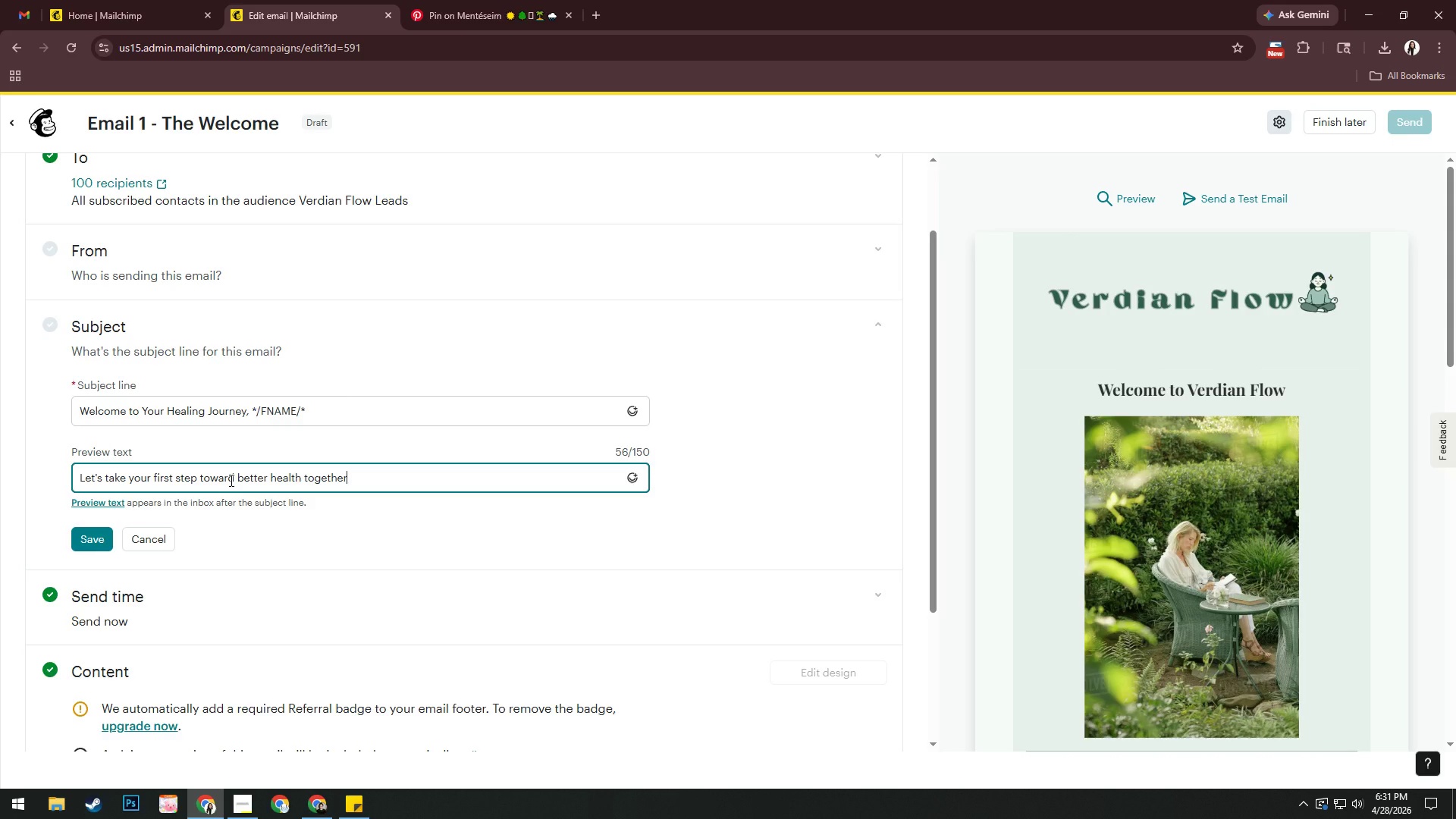 
left_click([93, 529])
 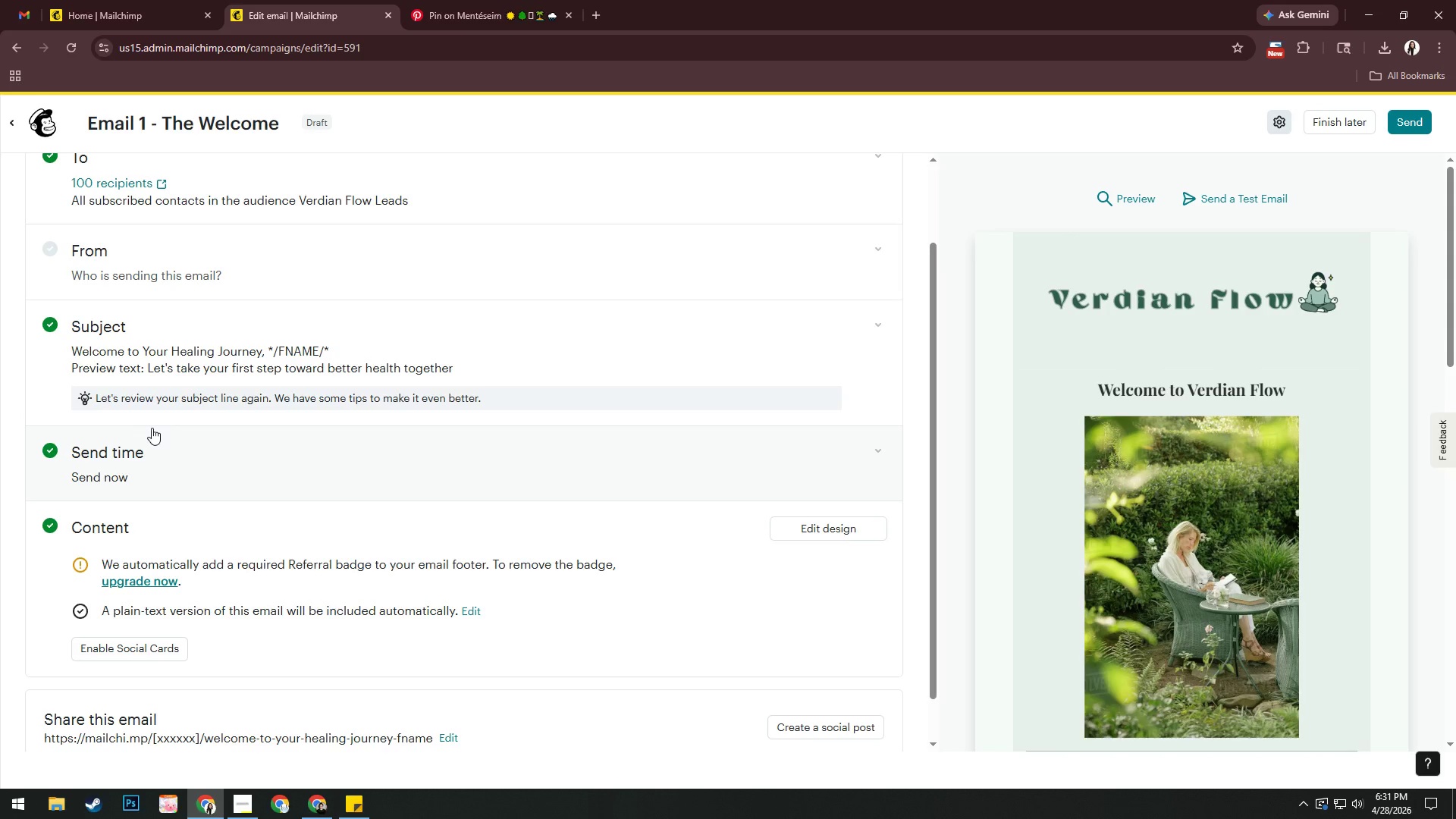 
wait(8.5)
 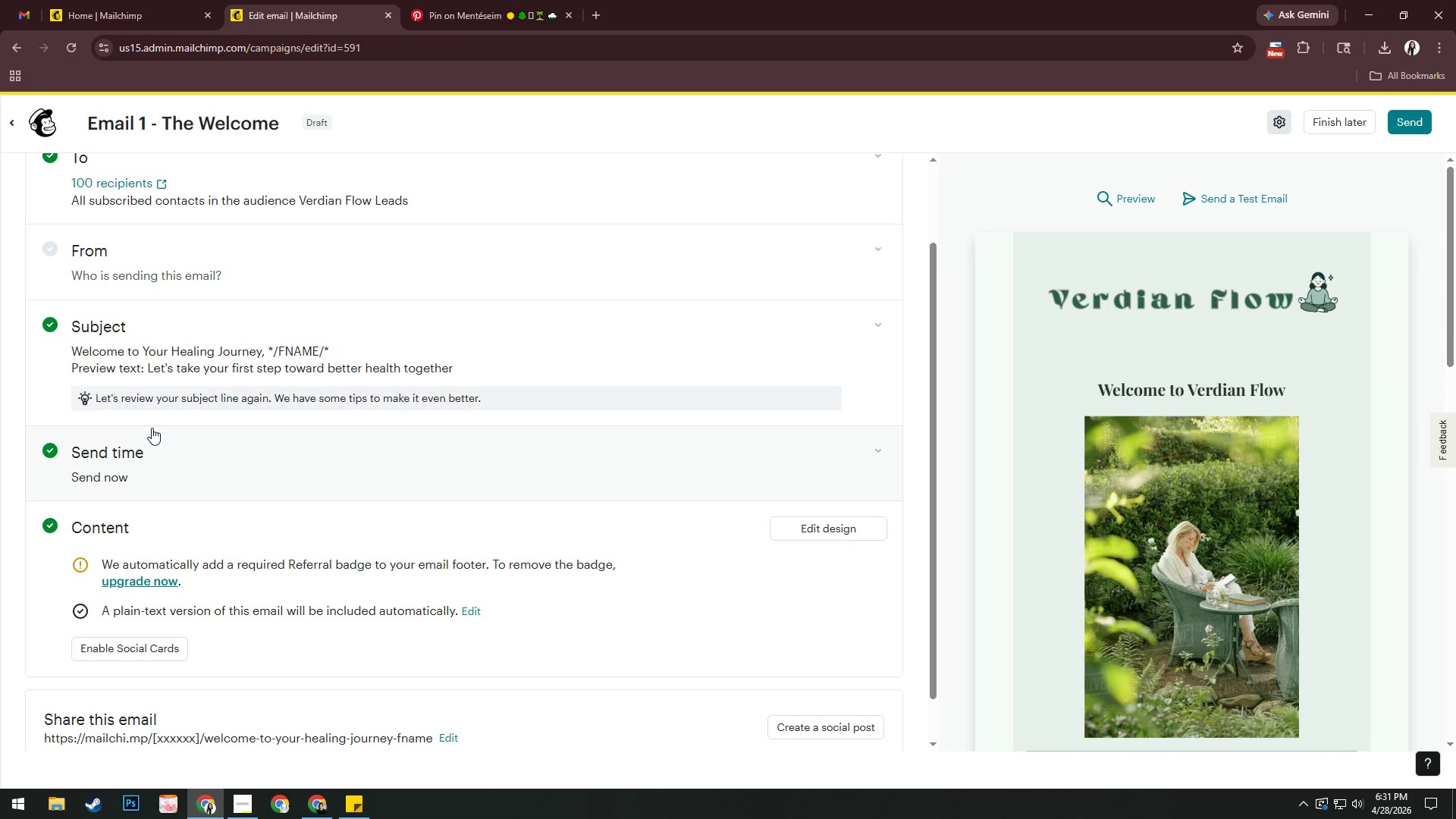 
left_click([268, 282])
 